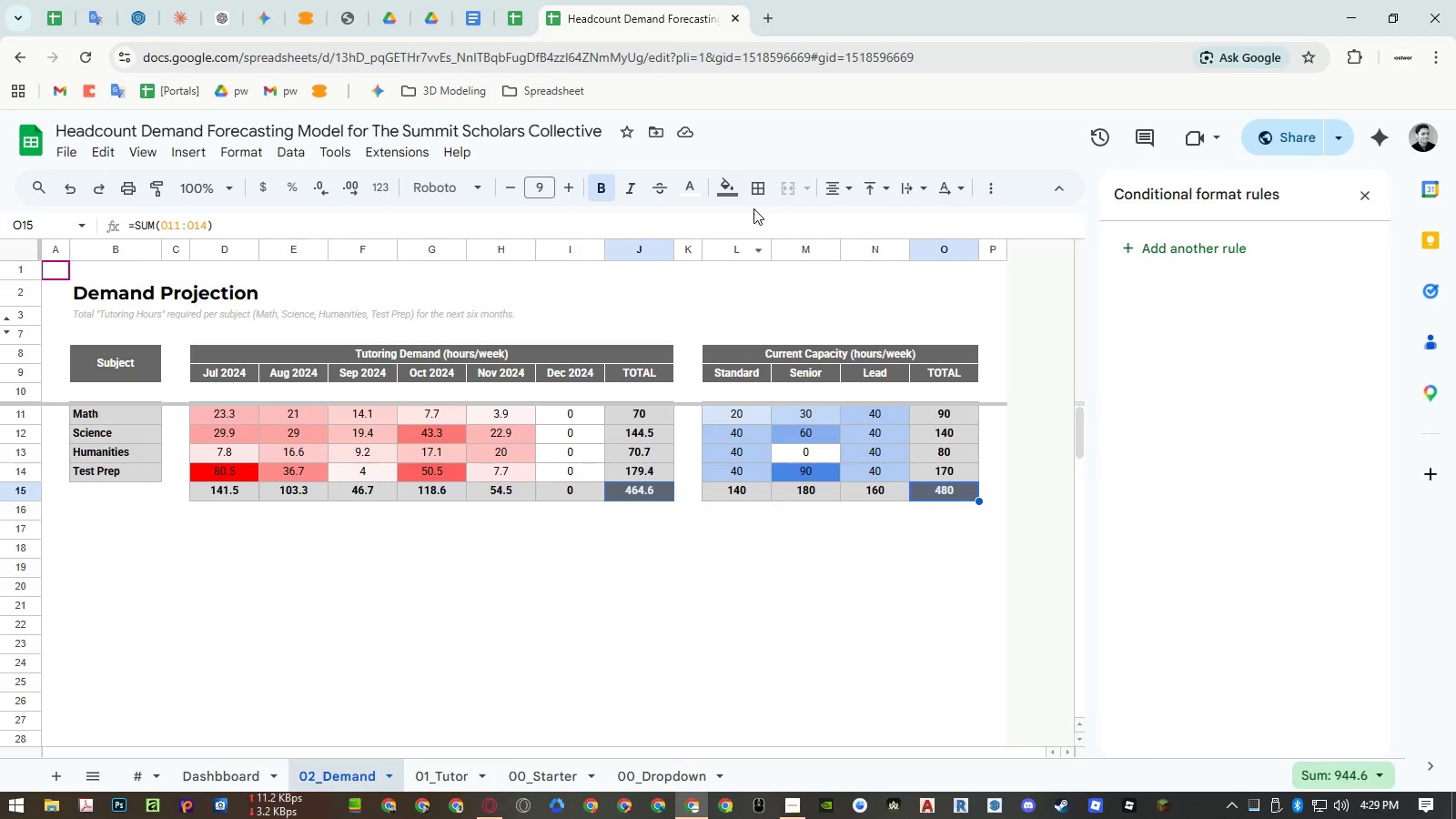 
left_click([758, 188])
 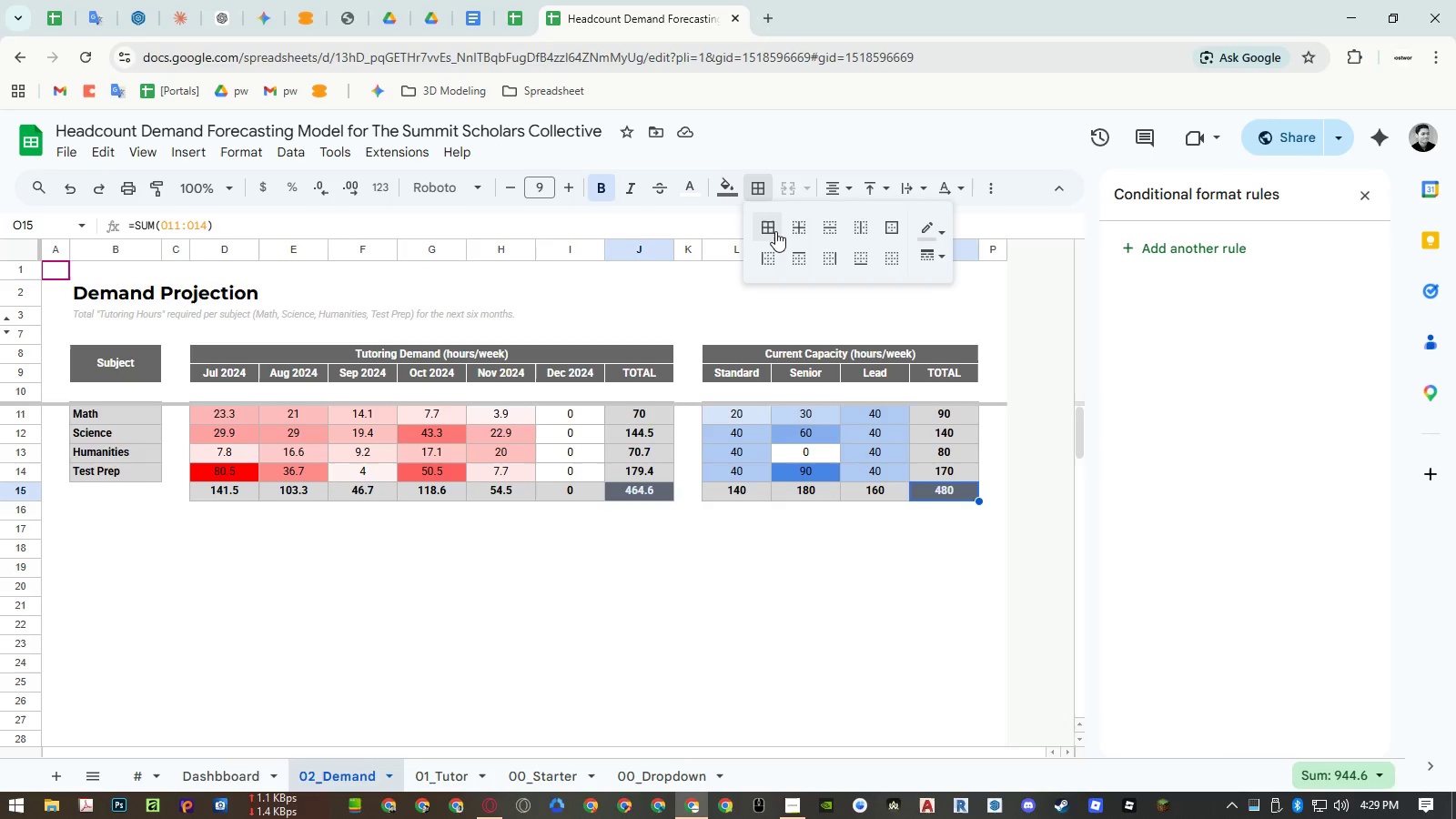 
double_click([676, 546])
 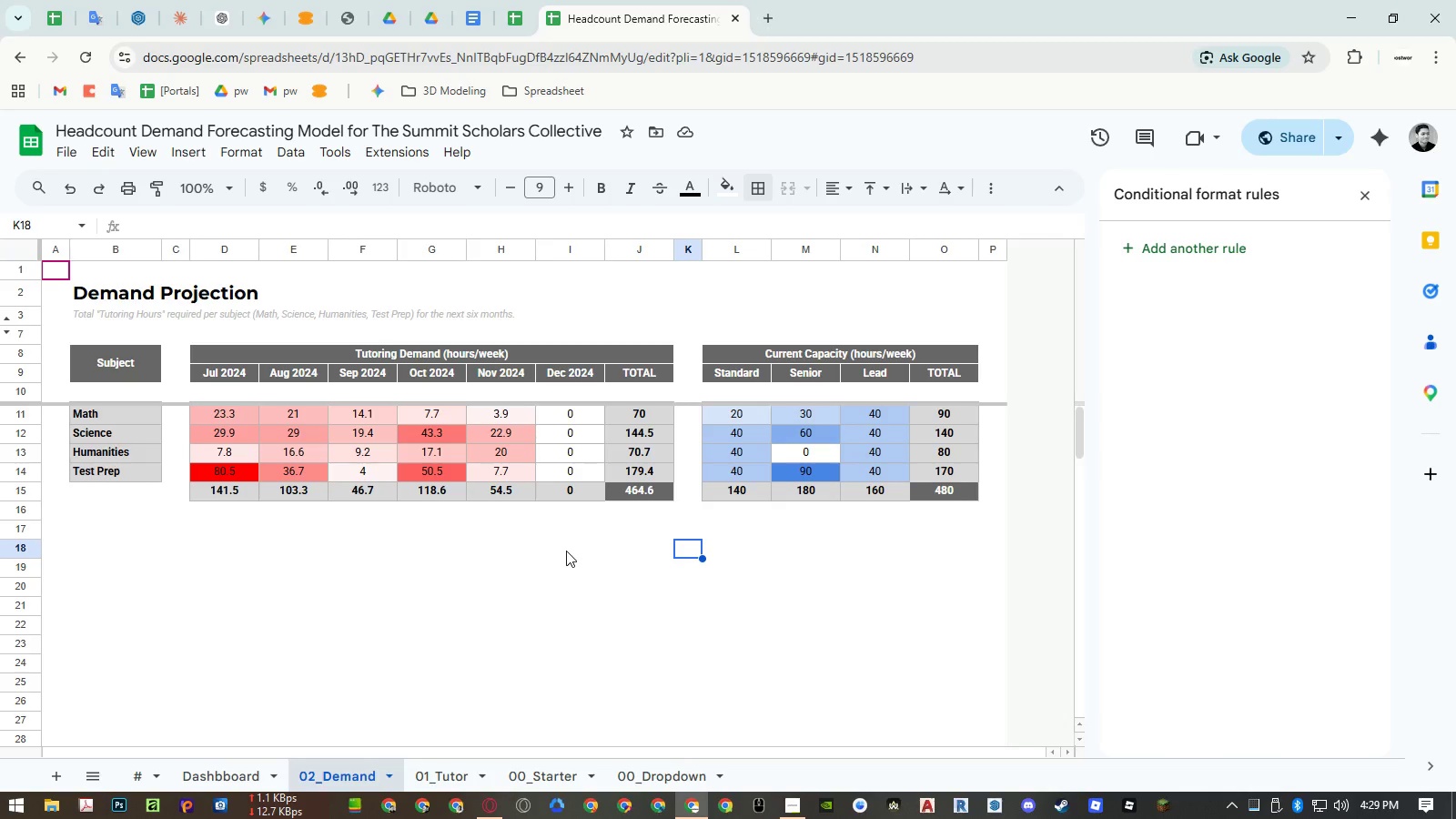 
wait(22.17)
 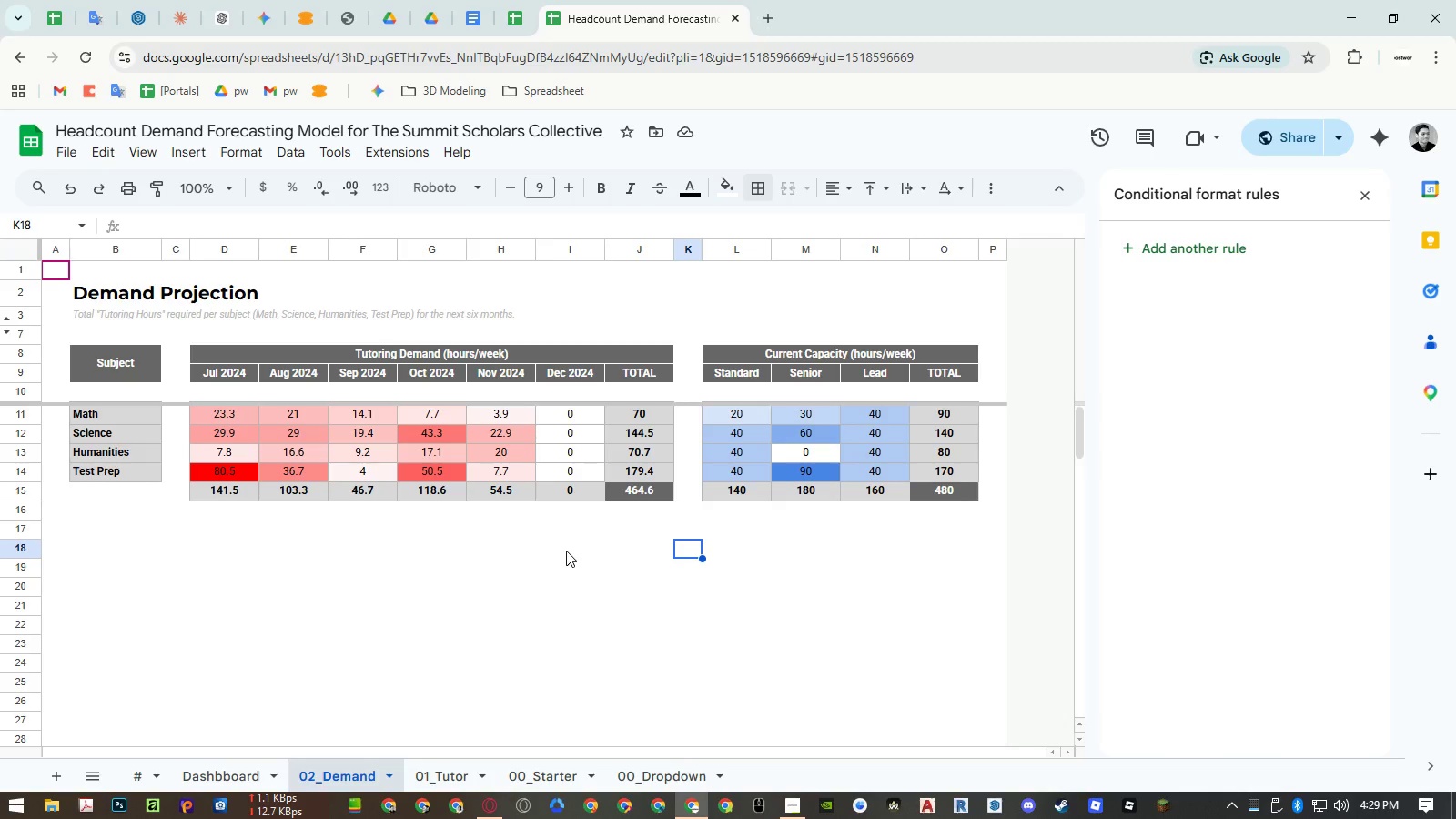 
key(Meta+MetaLeft)
 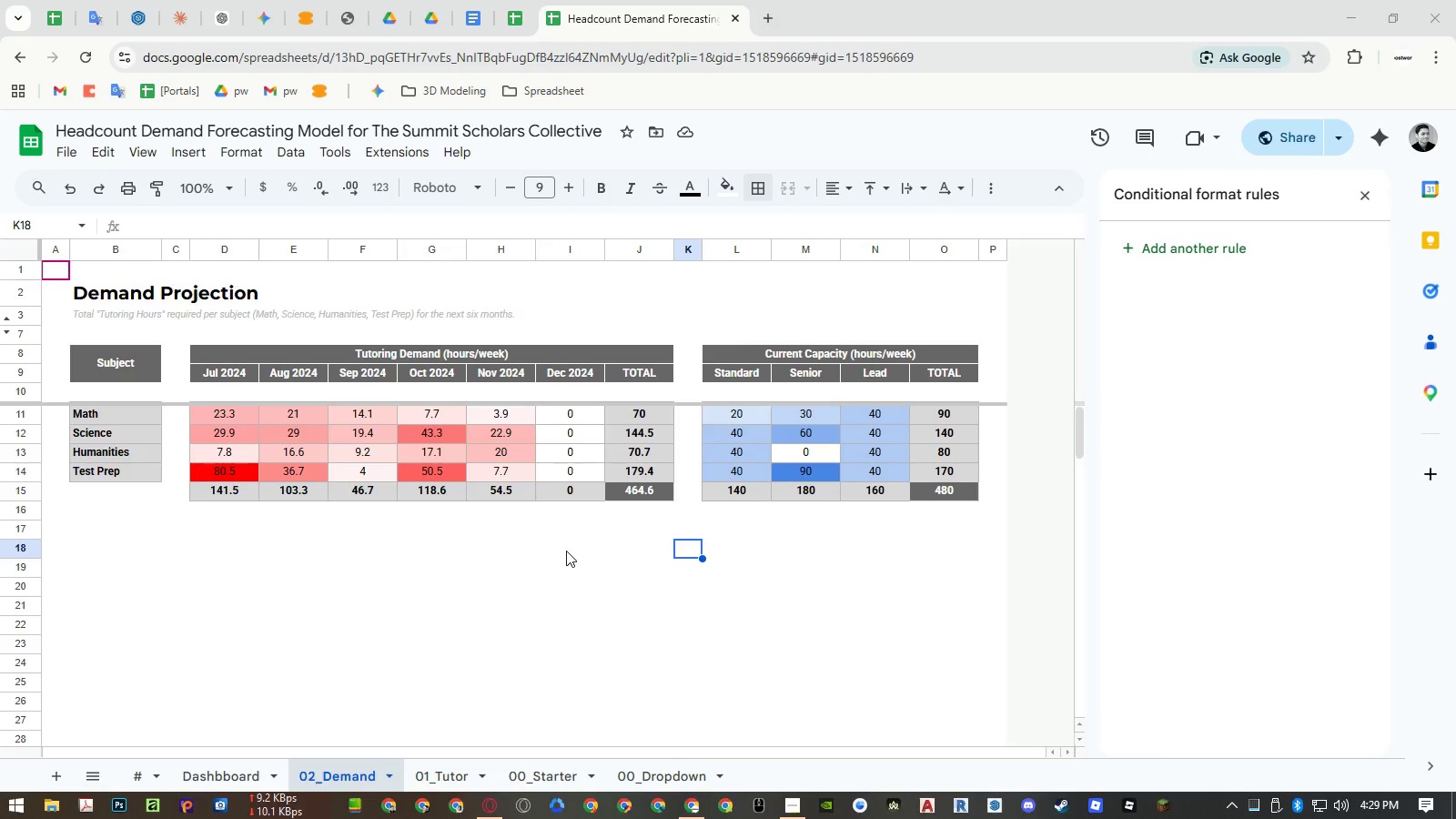 
type(cal)
 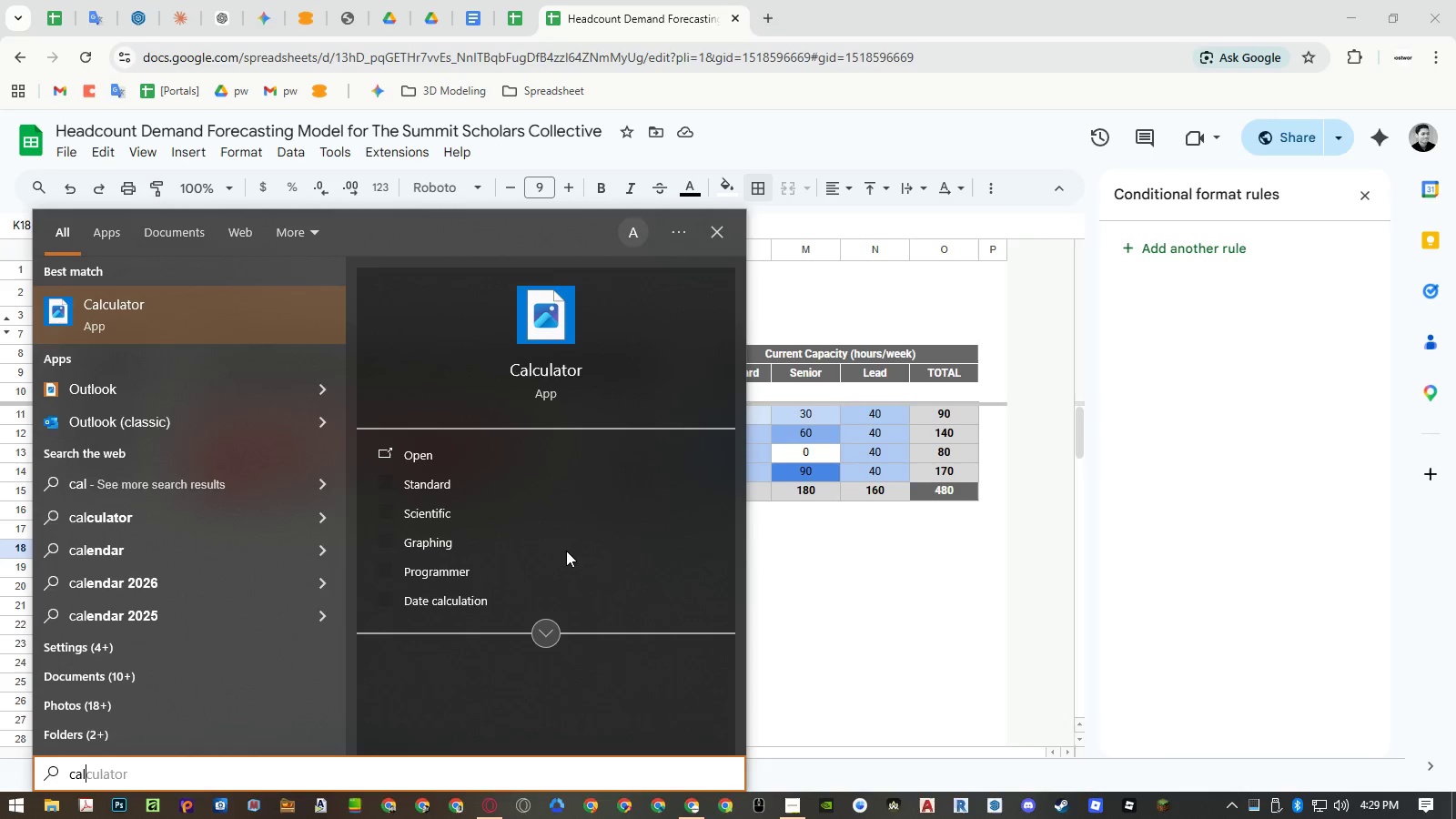 
key(Enter)
 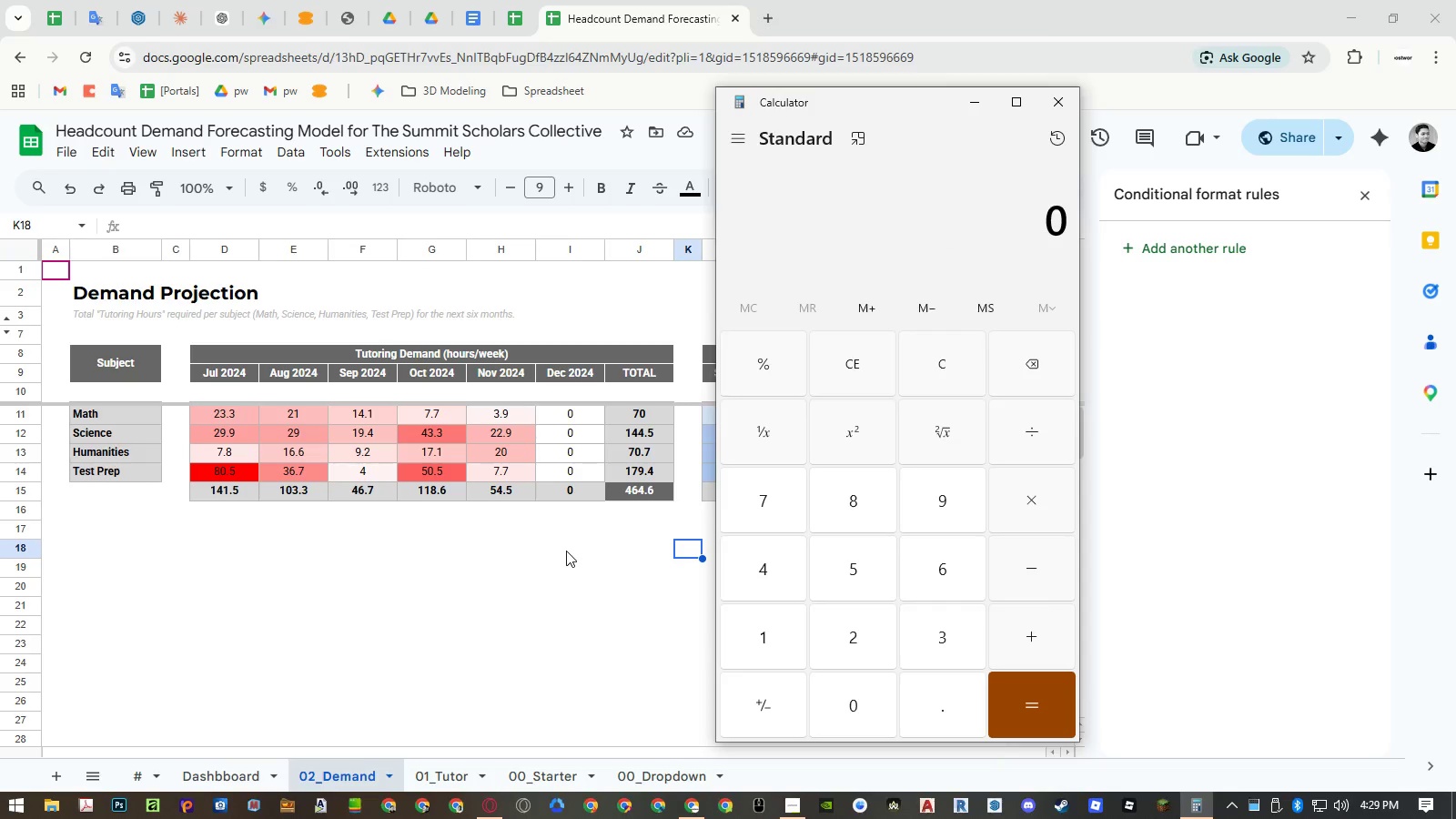 
key(Numpad7)
 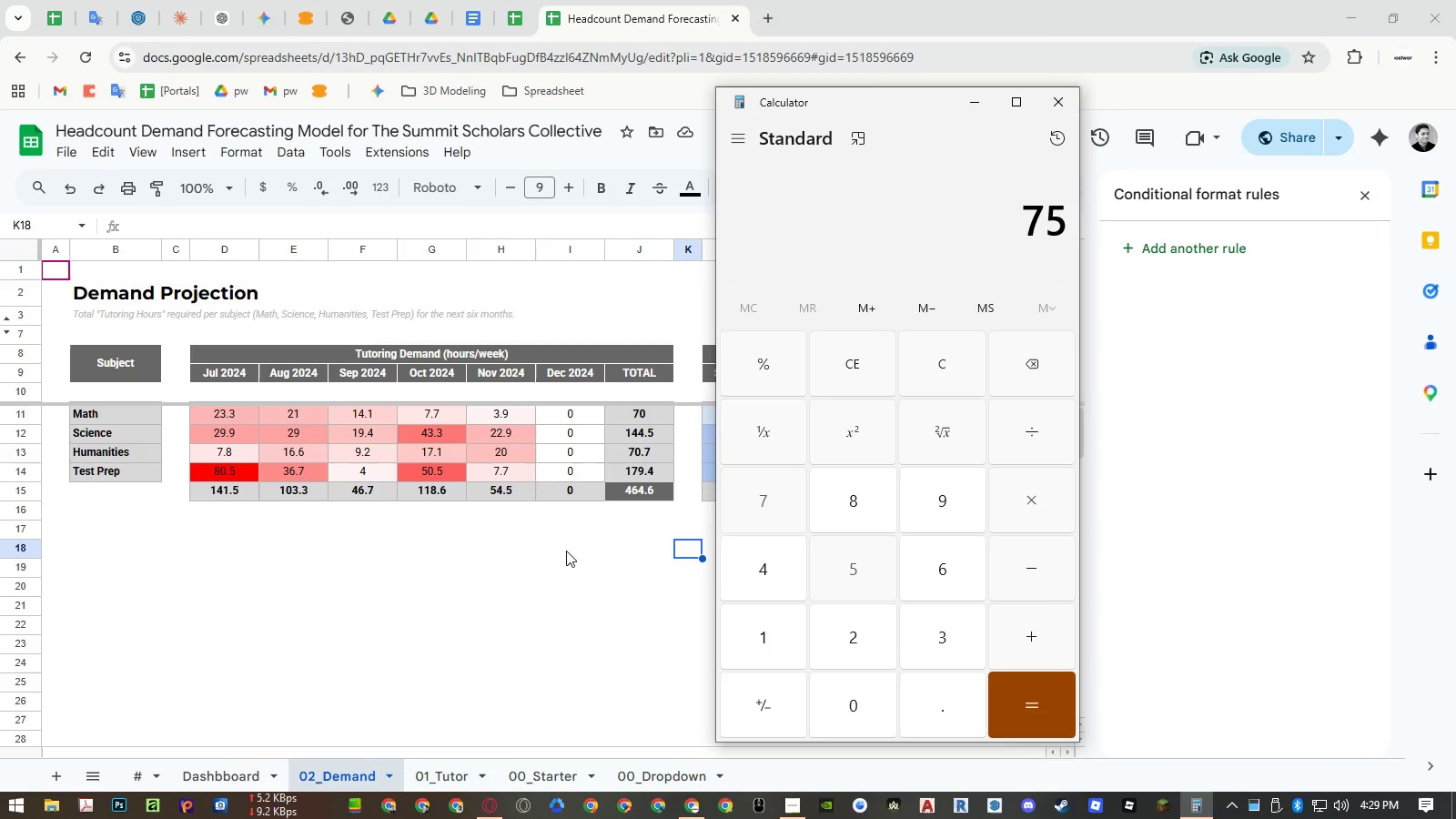 
key(Numpad5)
 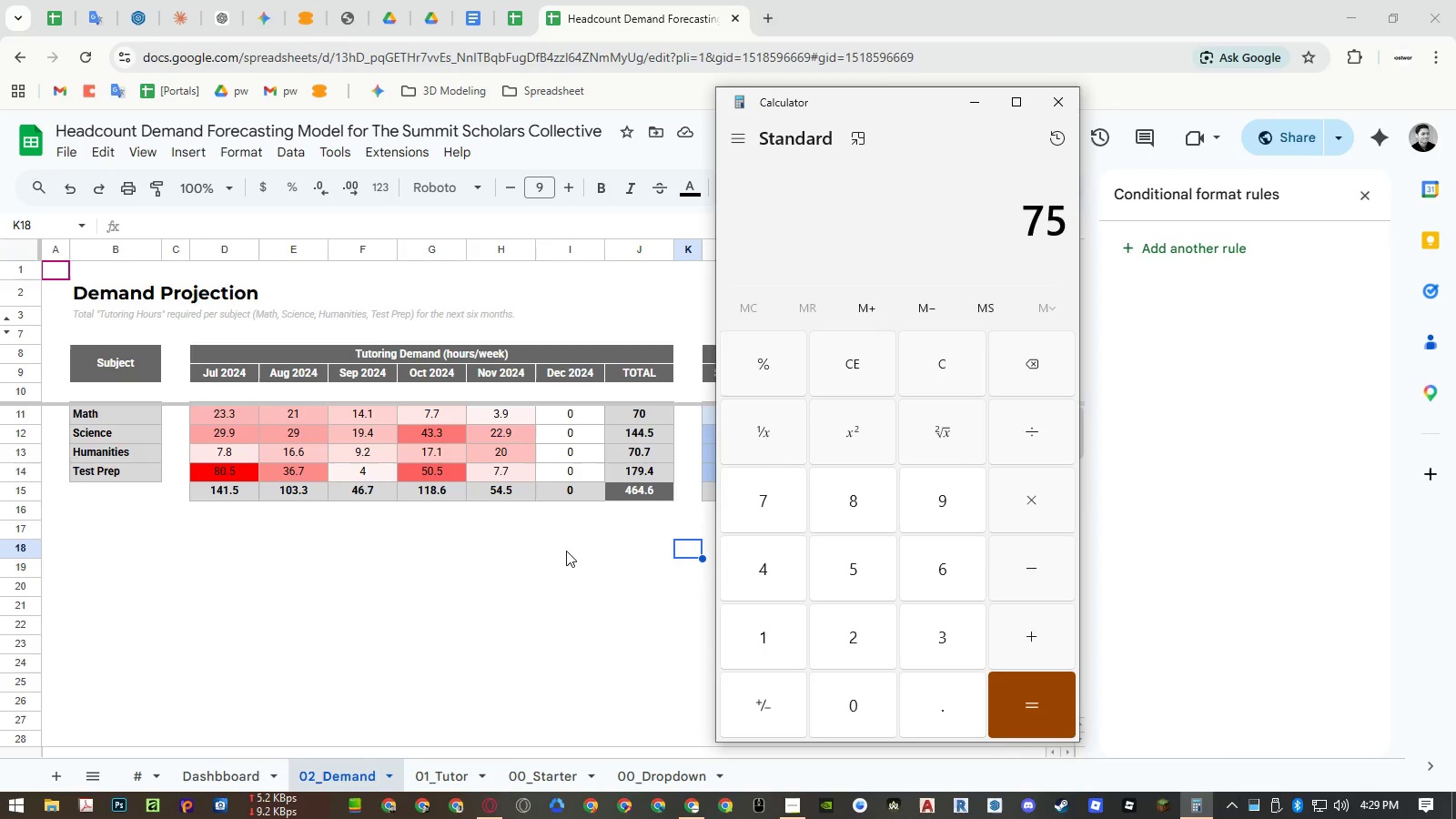 
key(NumpadMultiply)
 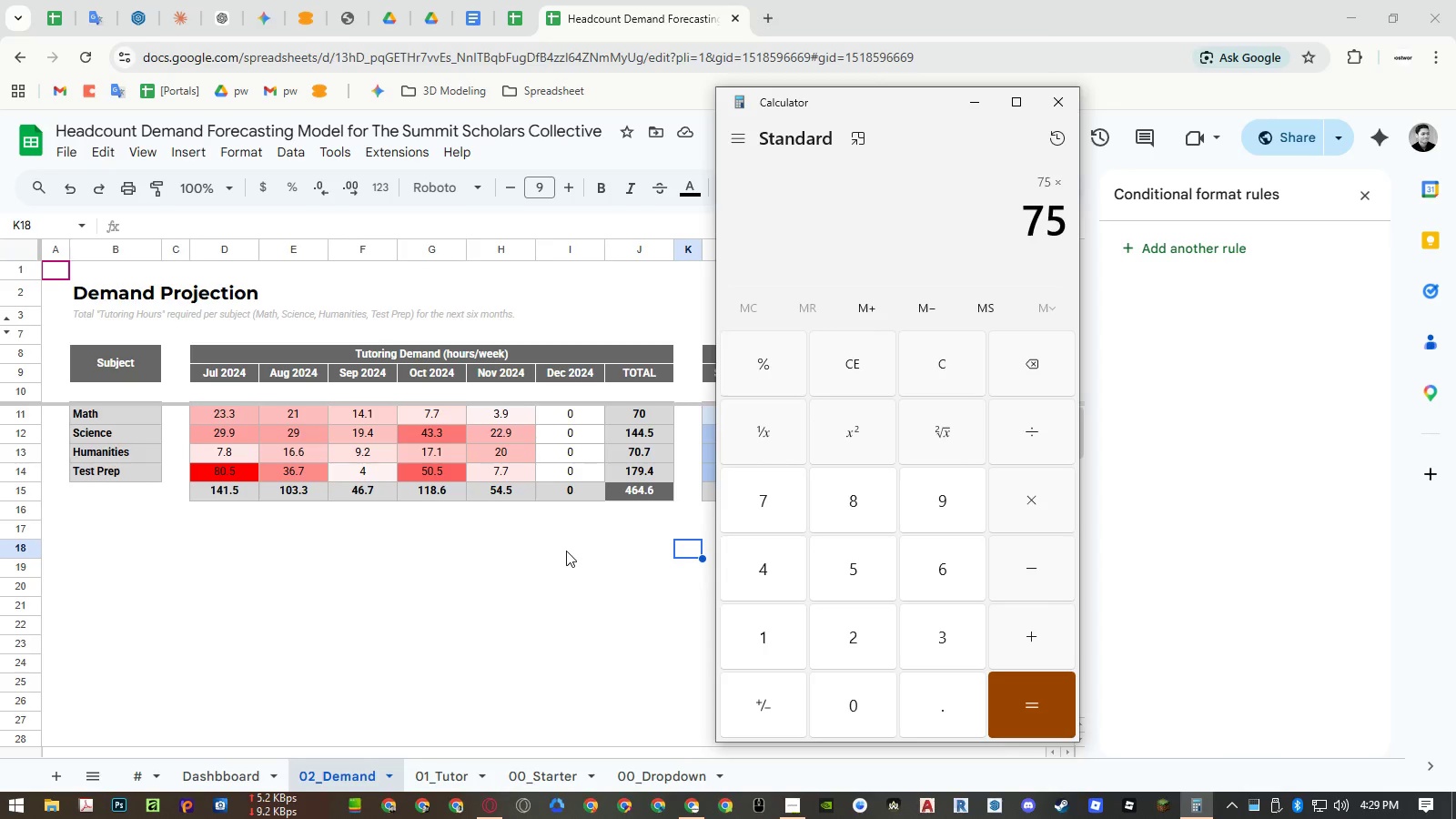 
key(Numpad6)
 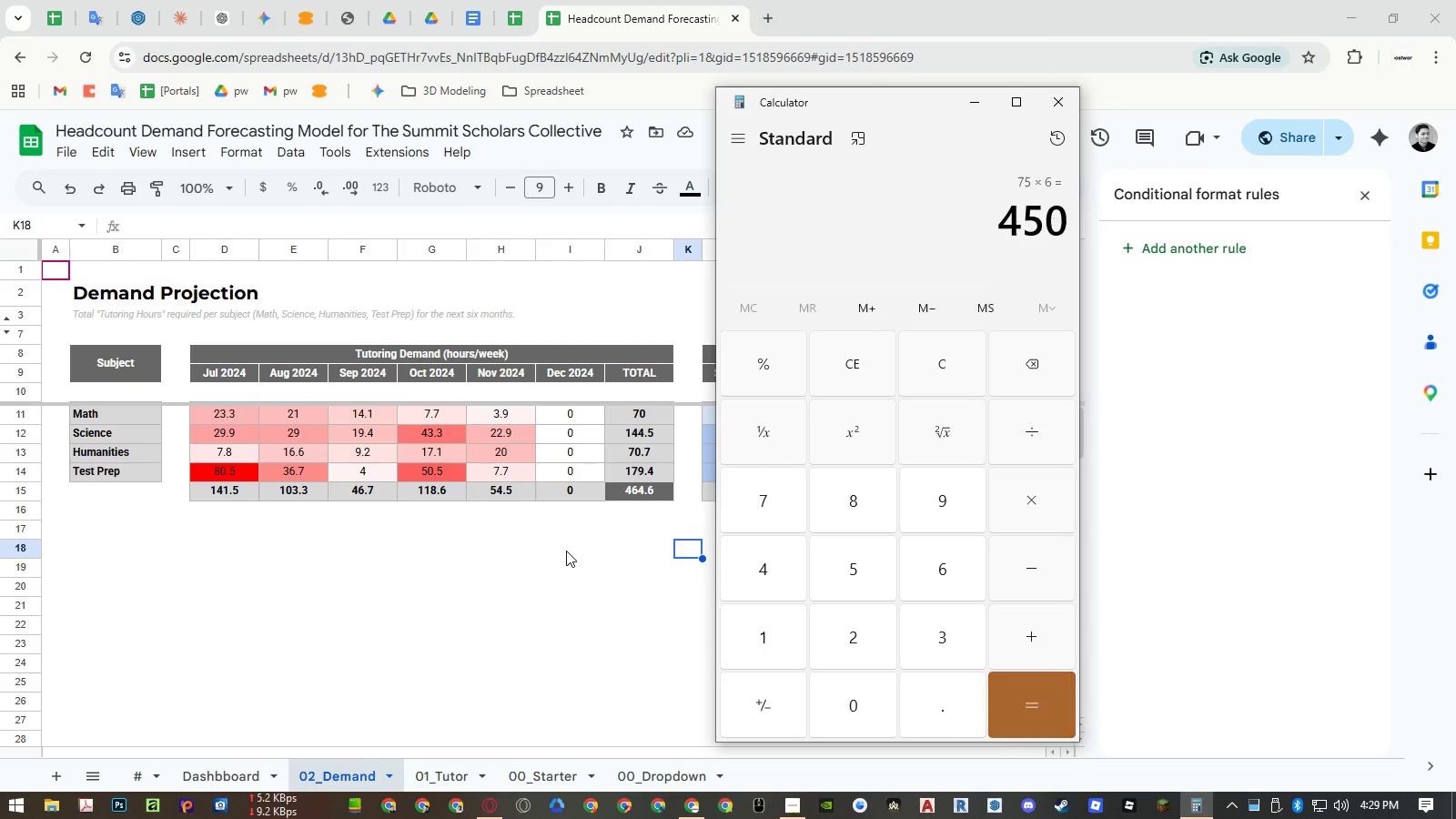 
key(NumpadEnter)
 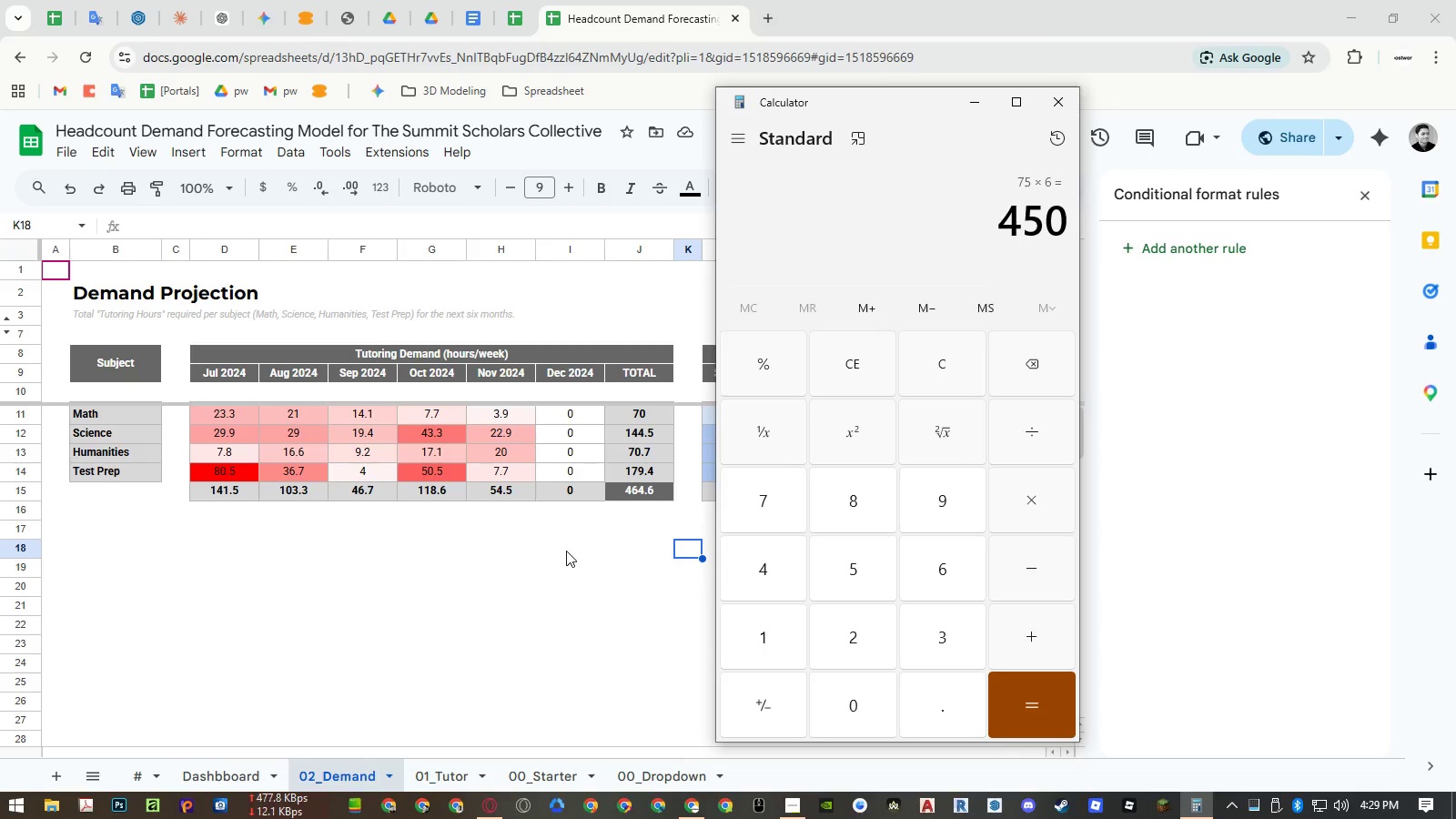 
key(NumpadDivide)
 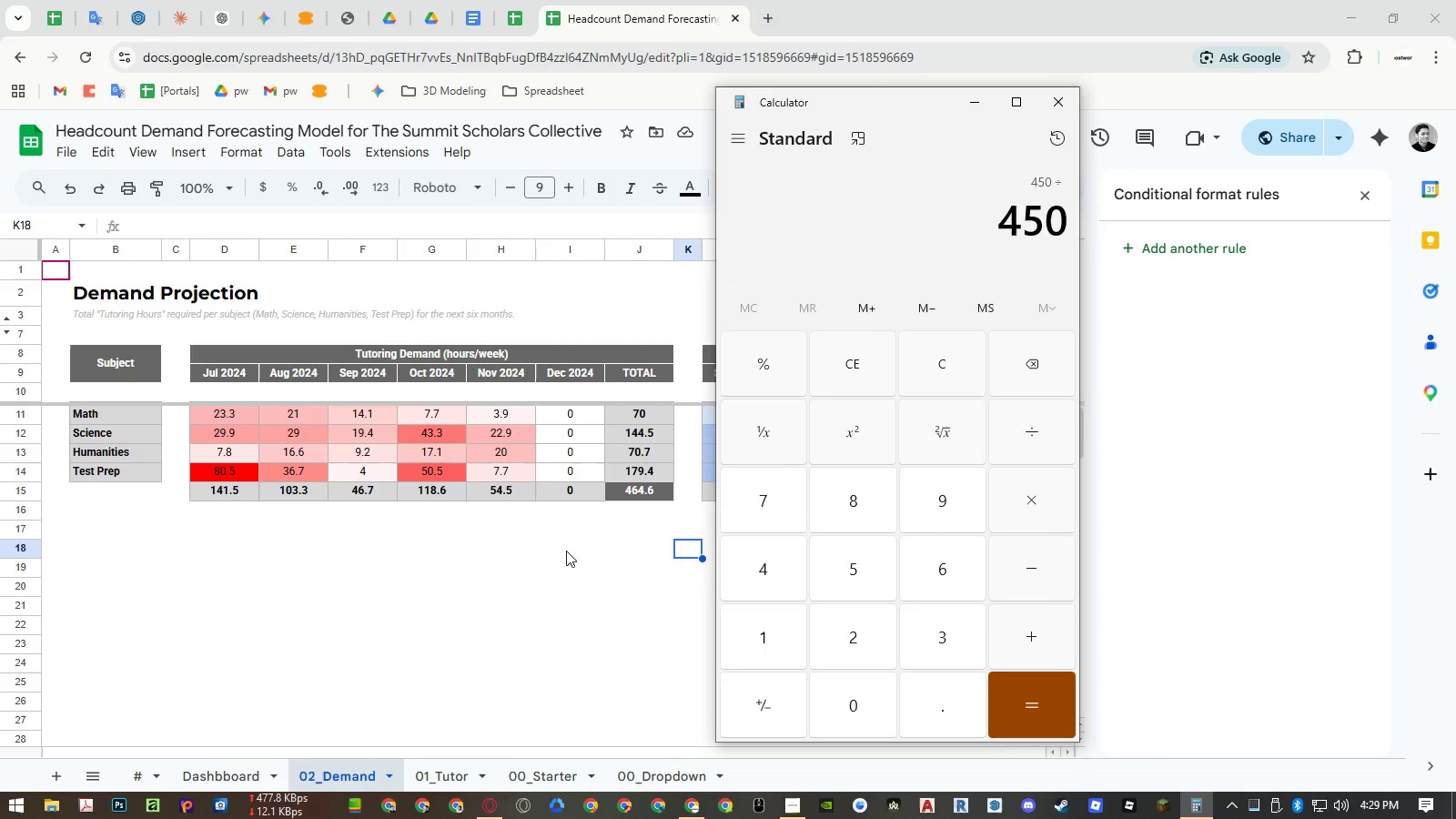 
key(Numpad7)
 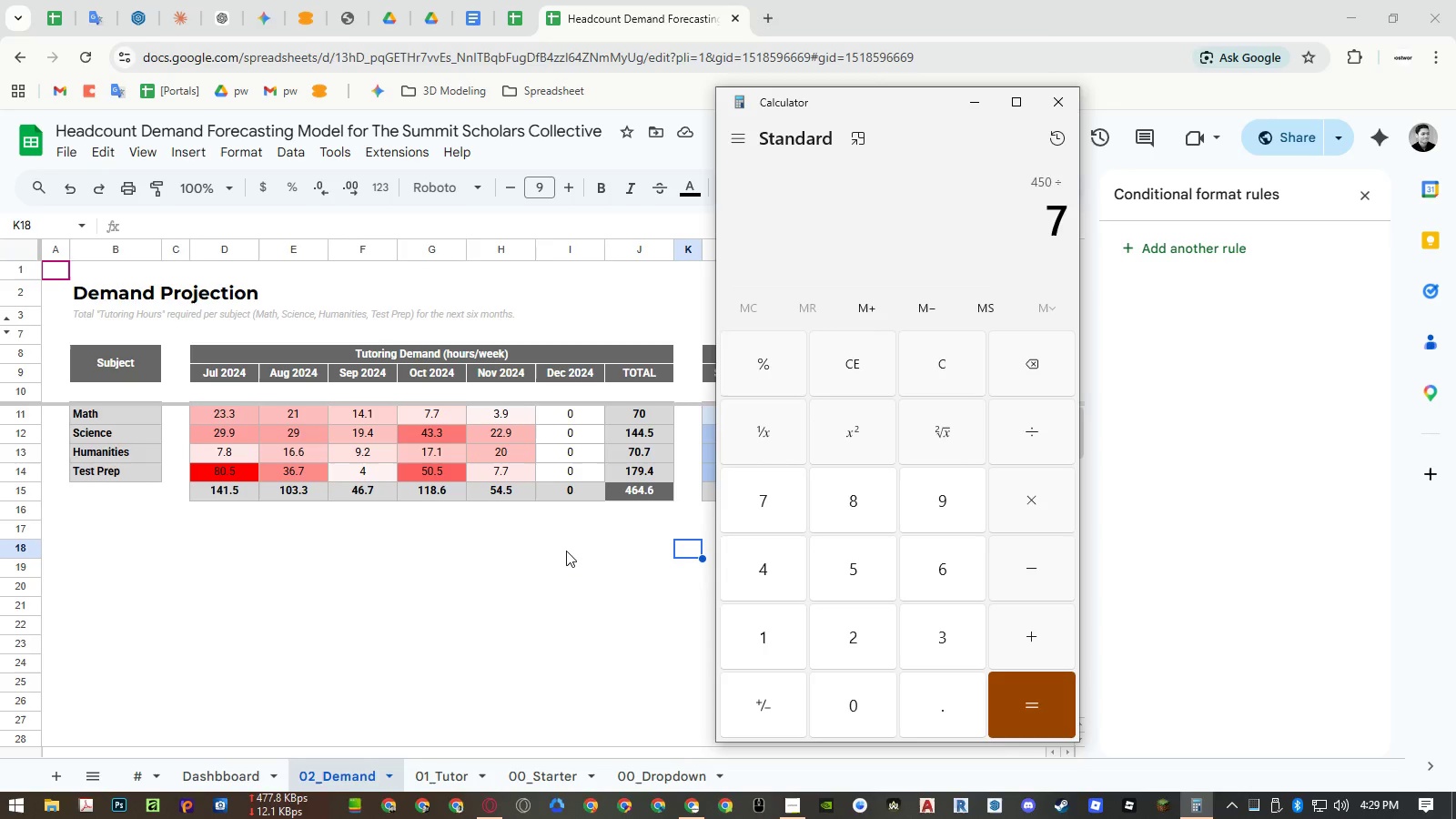 
key(NumpadEnter)
 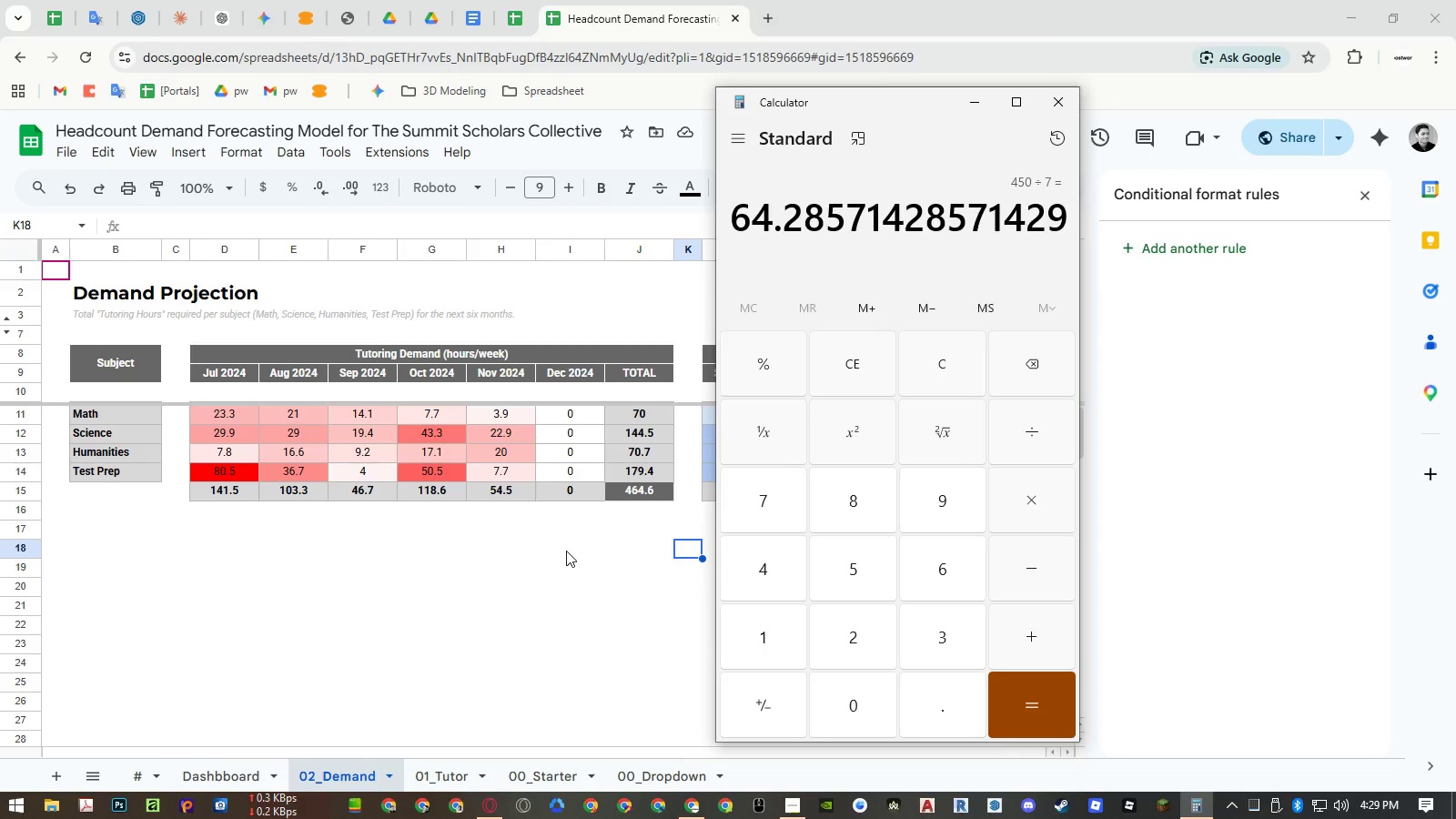 
wait(6.44)
 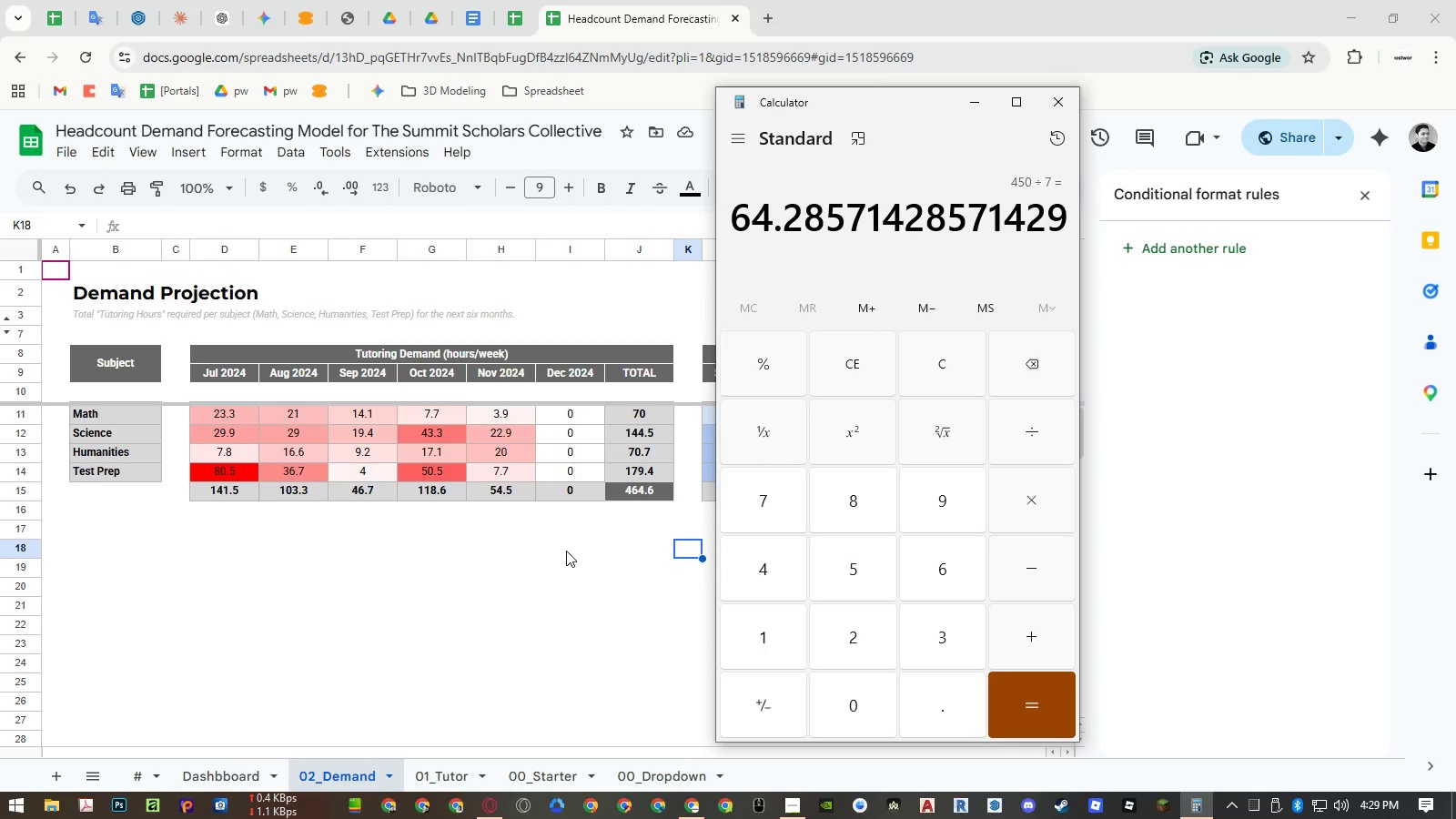 
key(Numpad6)
 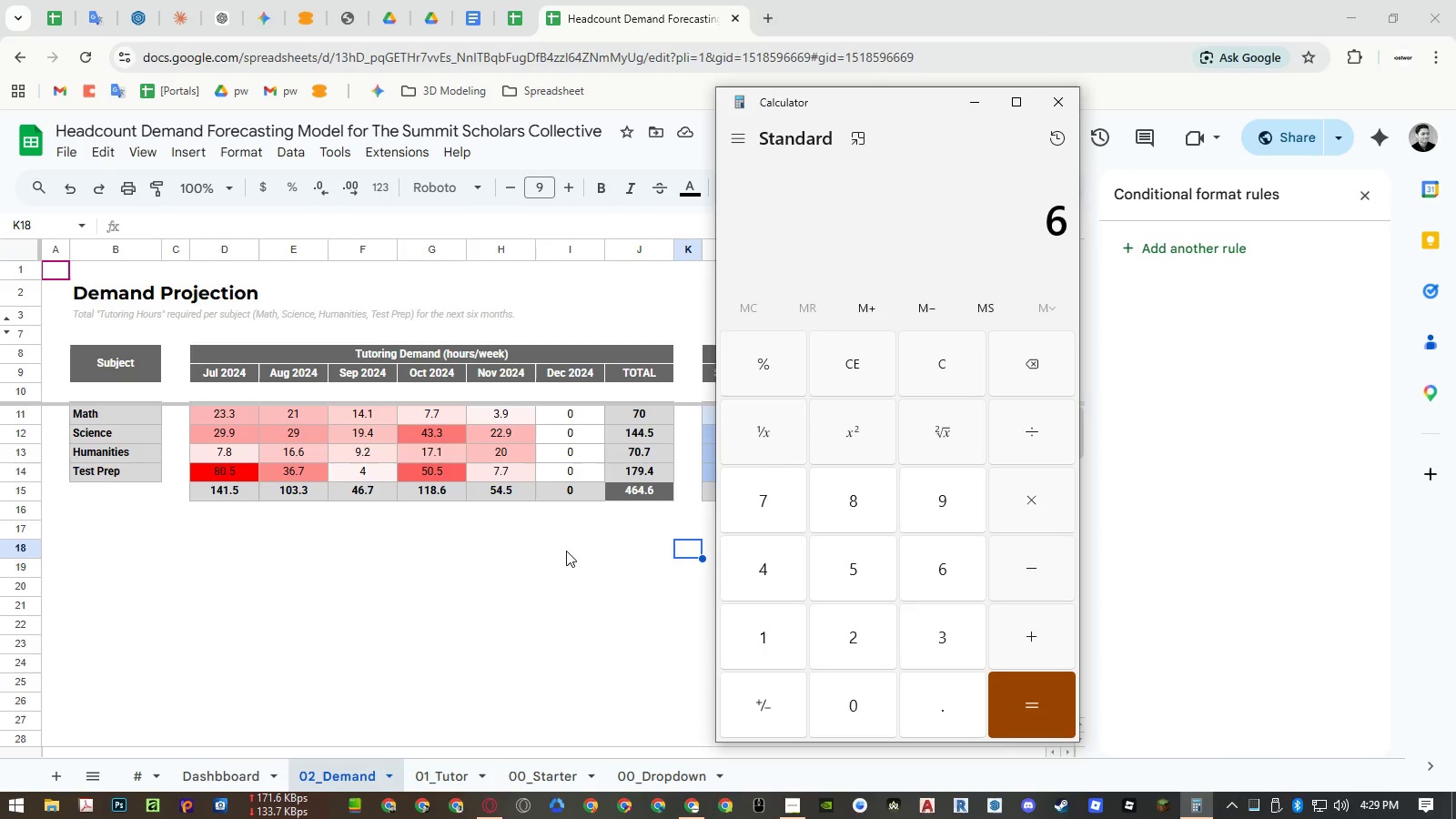 
key(Numpad0)
 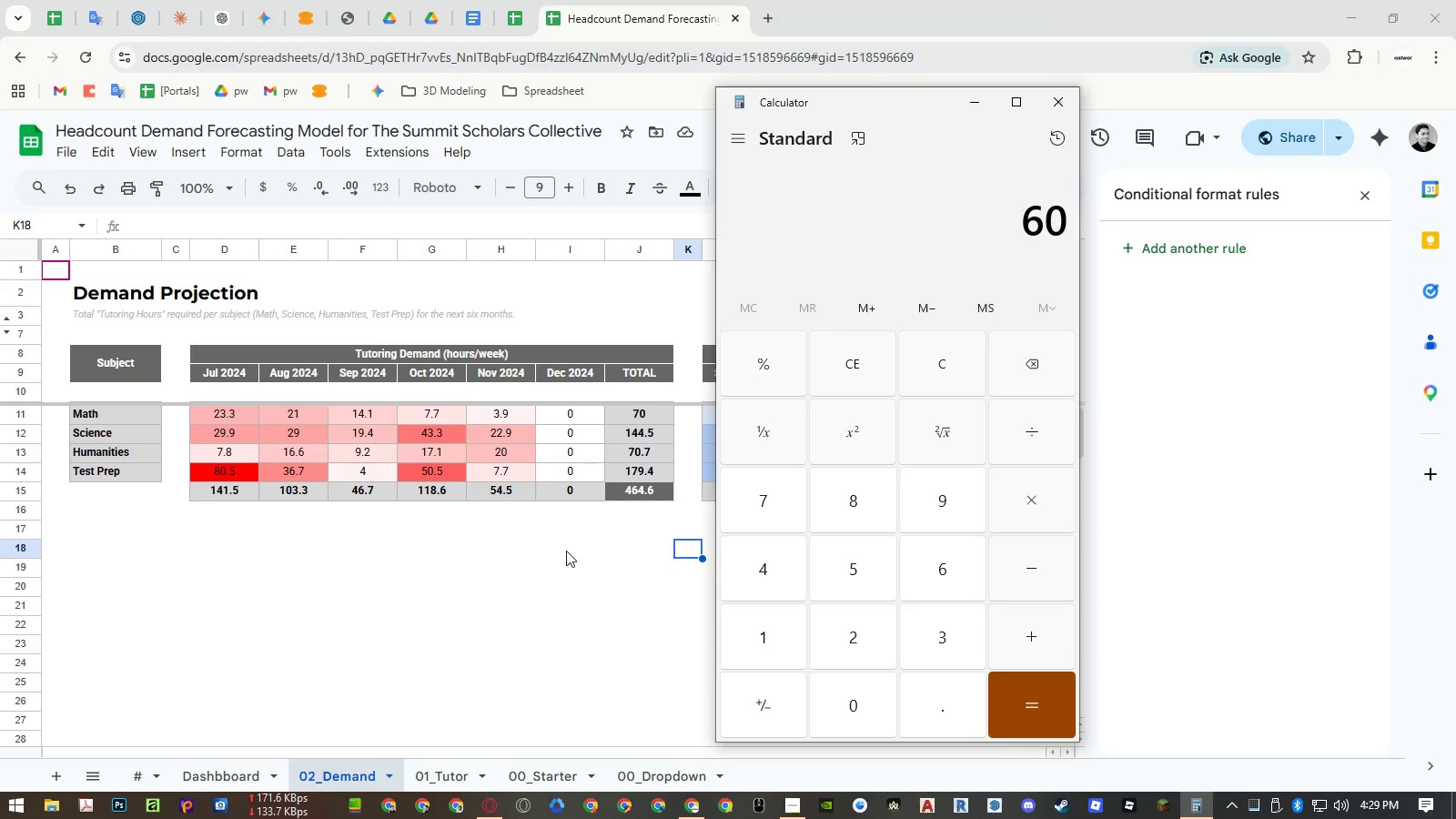 
key(NumpadMultiply)
 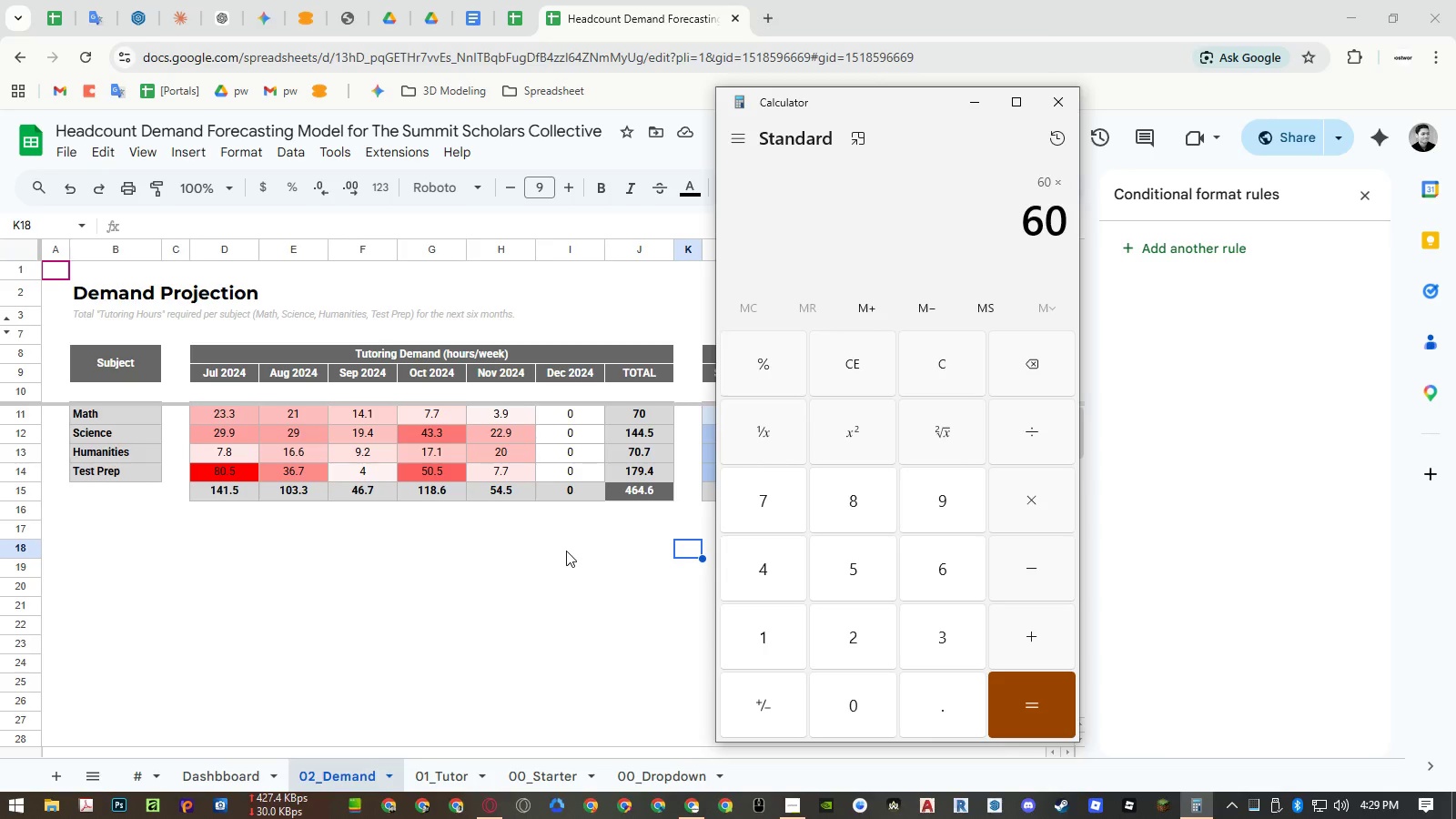 
key(Numpad6)
 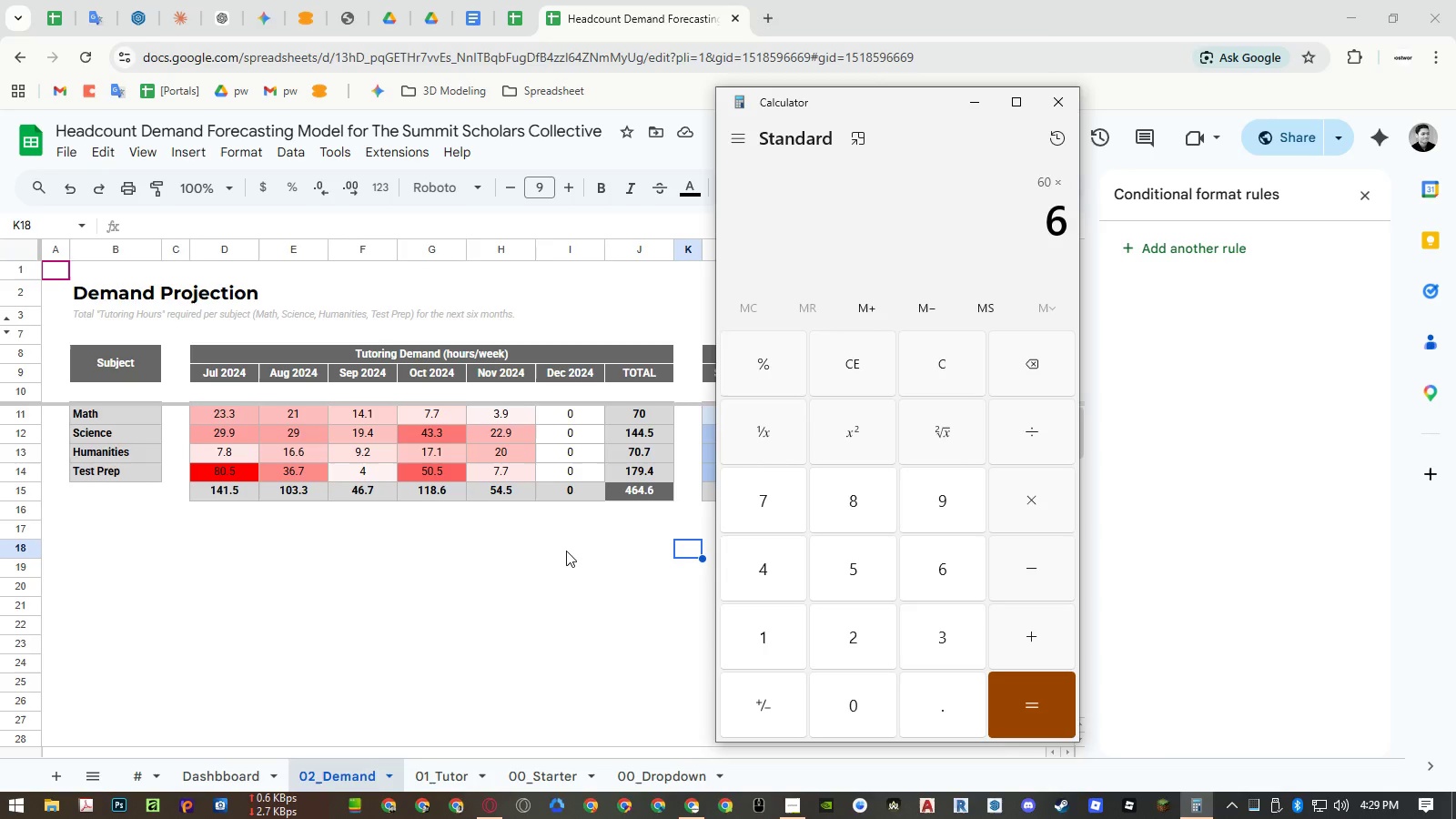 
key(NumpadEnter)
 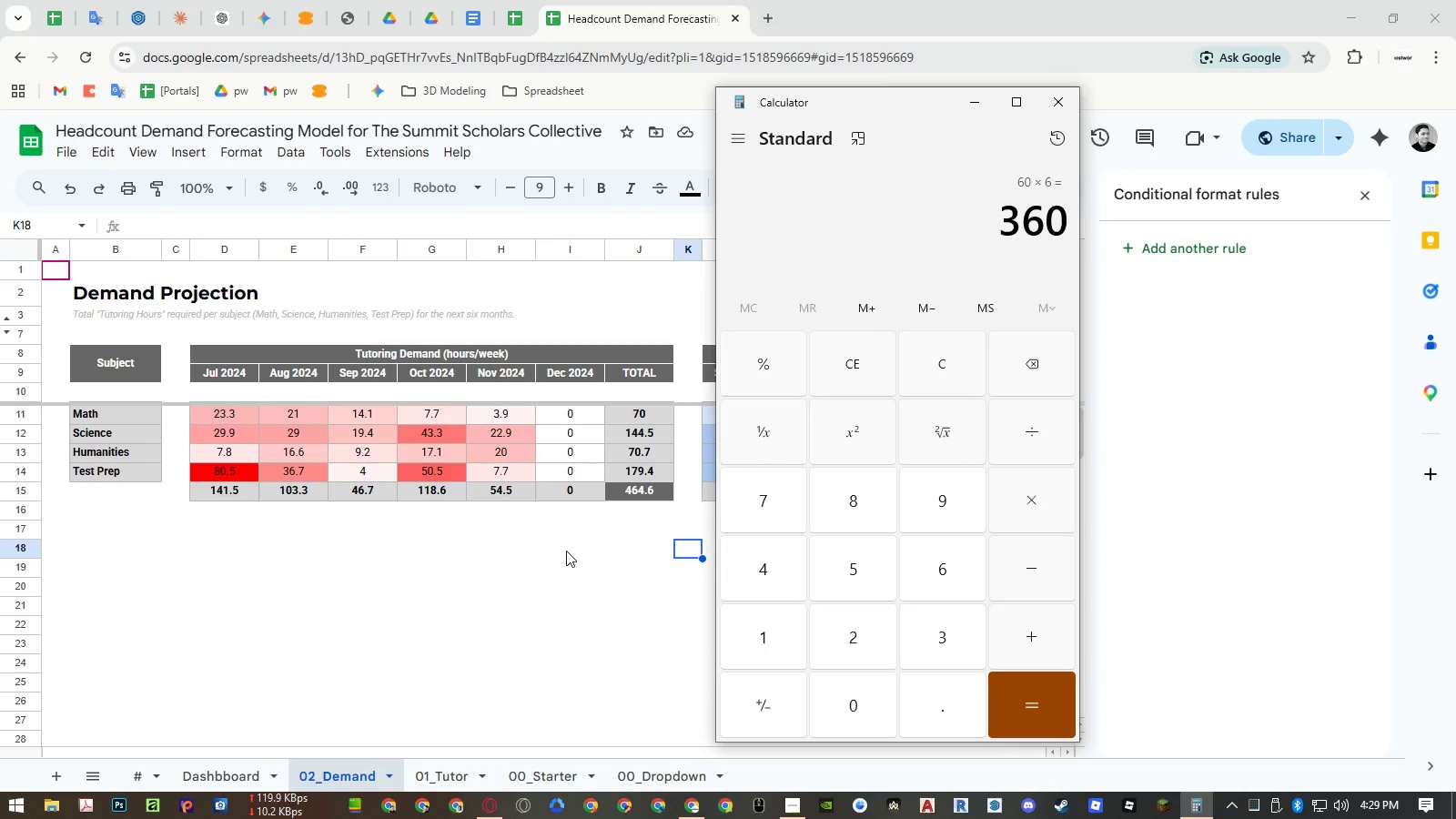 
wait(13.88)
 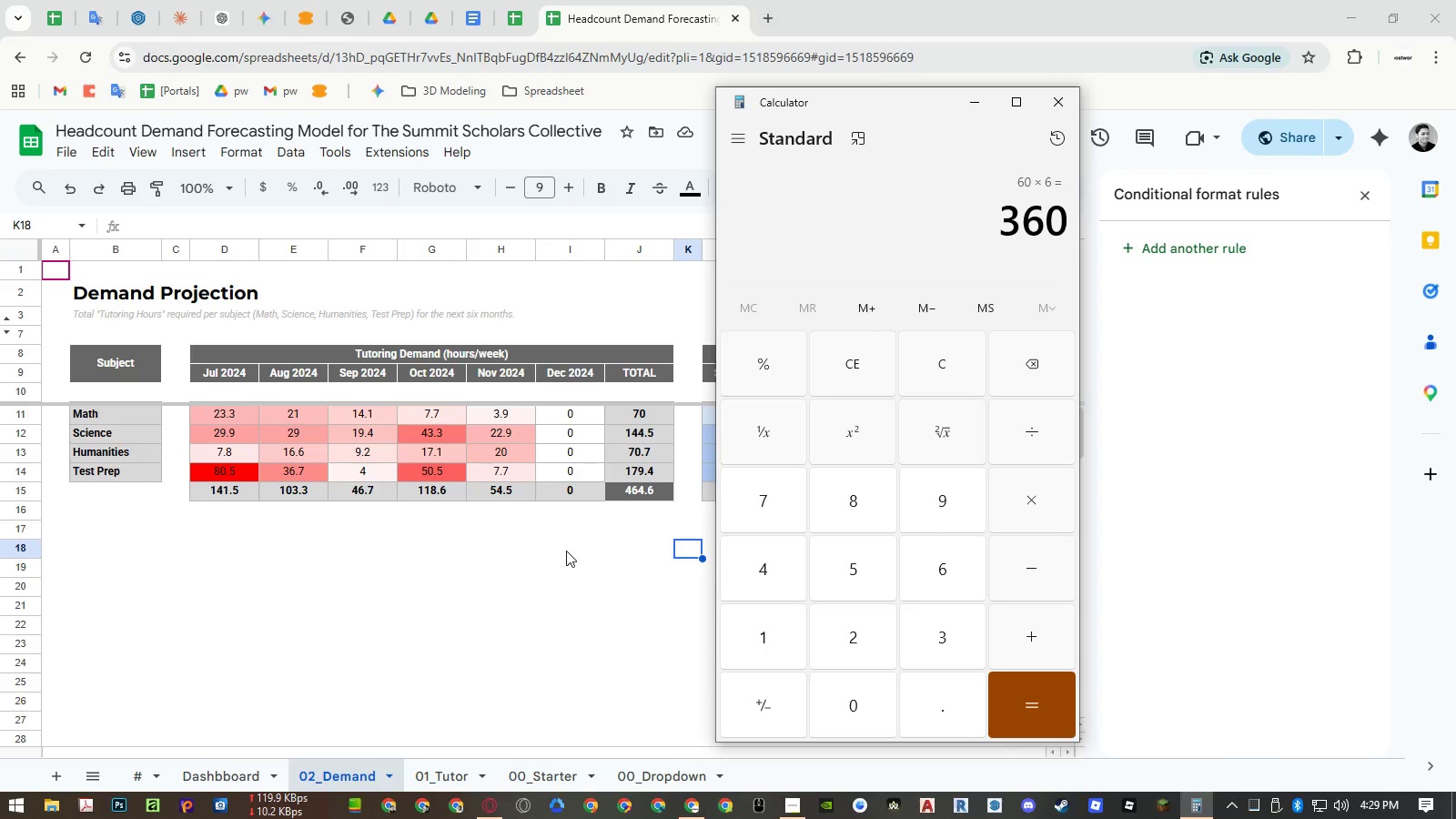 
key(Numpad1)
 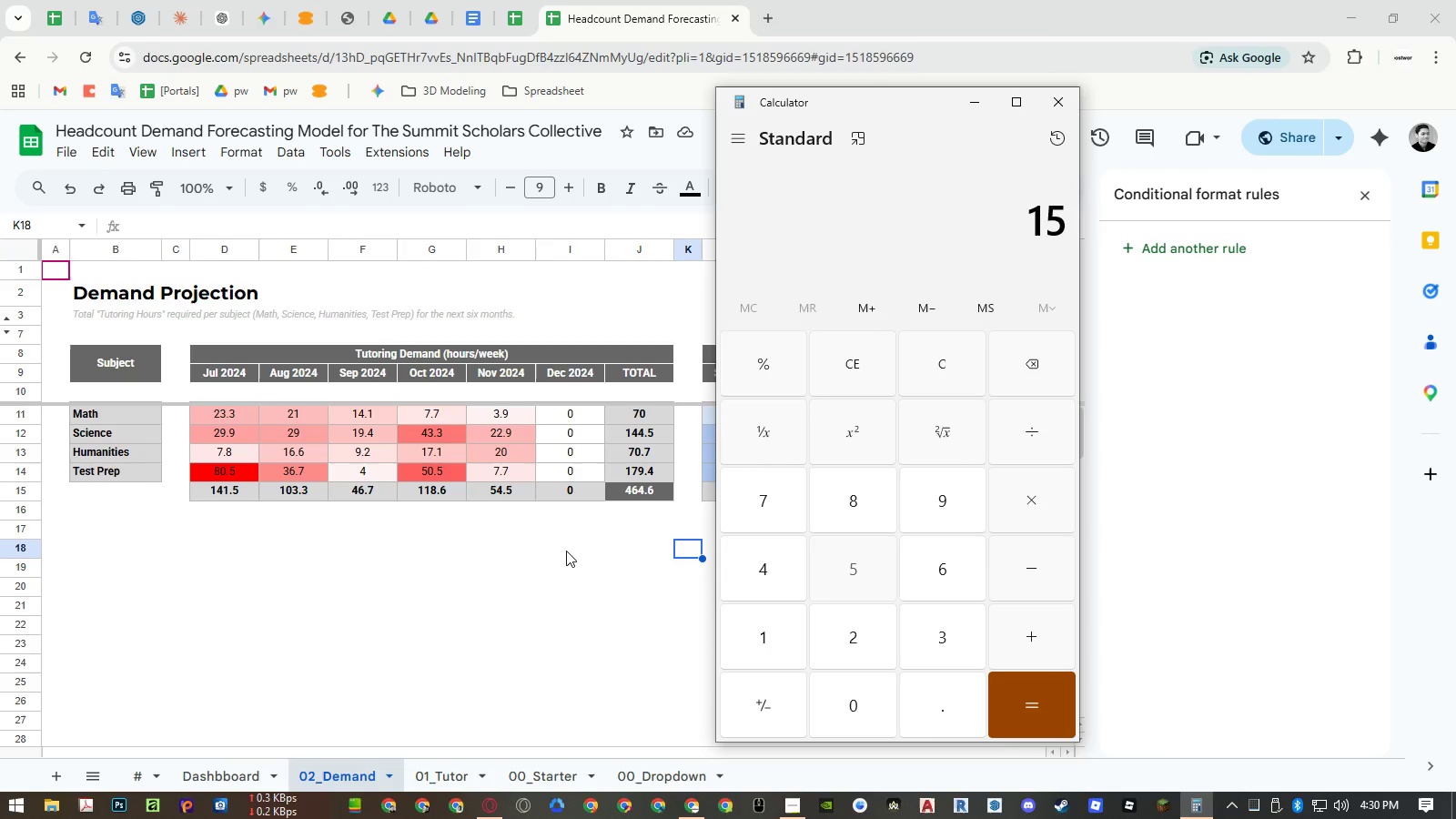 
key(Numpad5)
 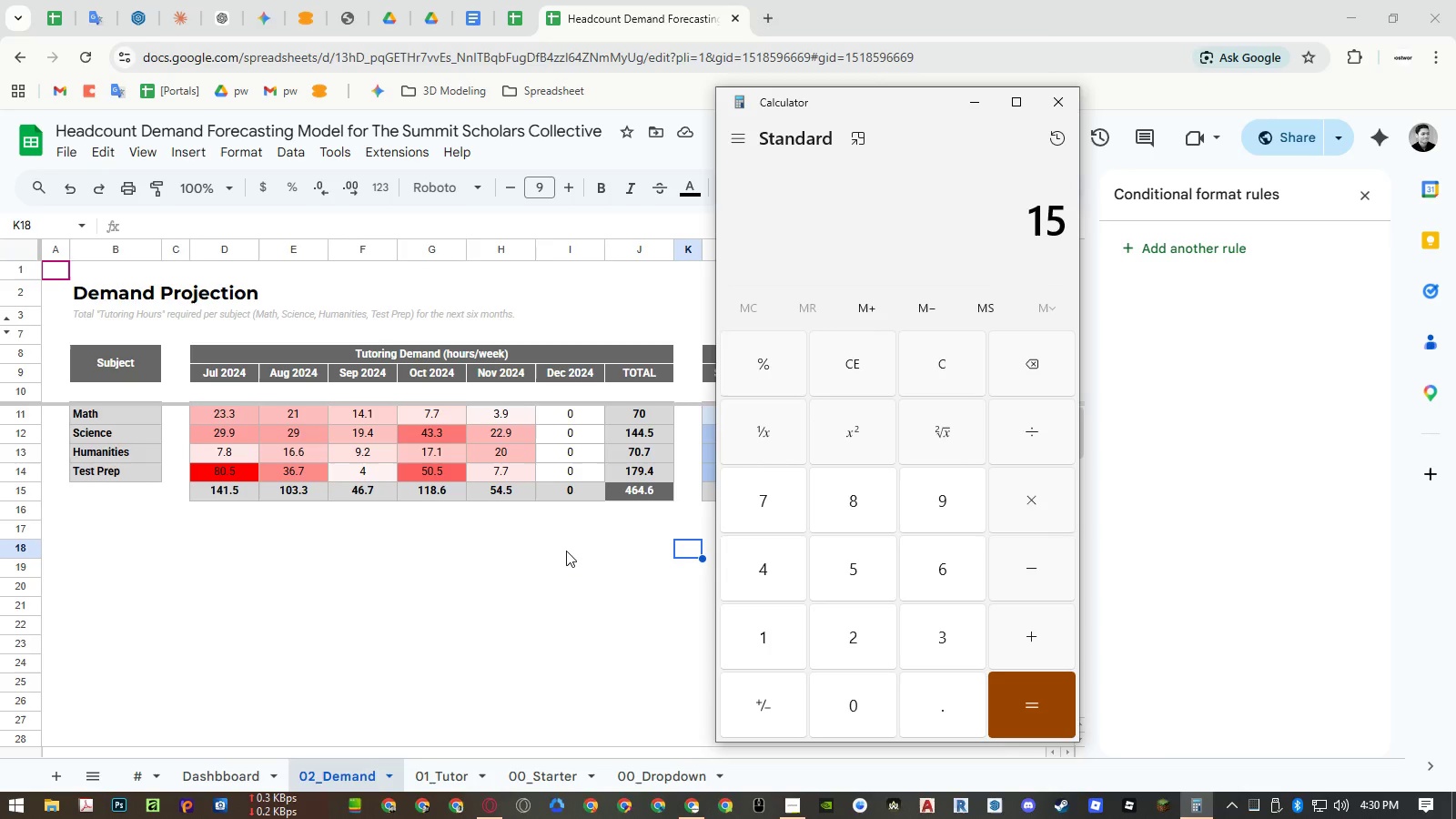 
key(NumpadMultiply)
 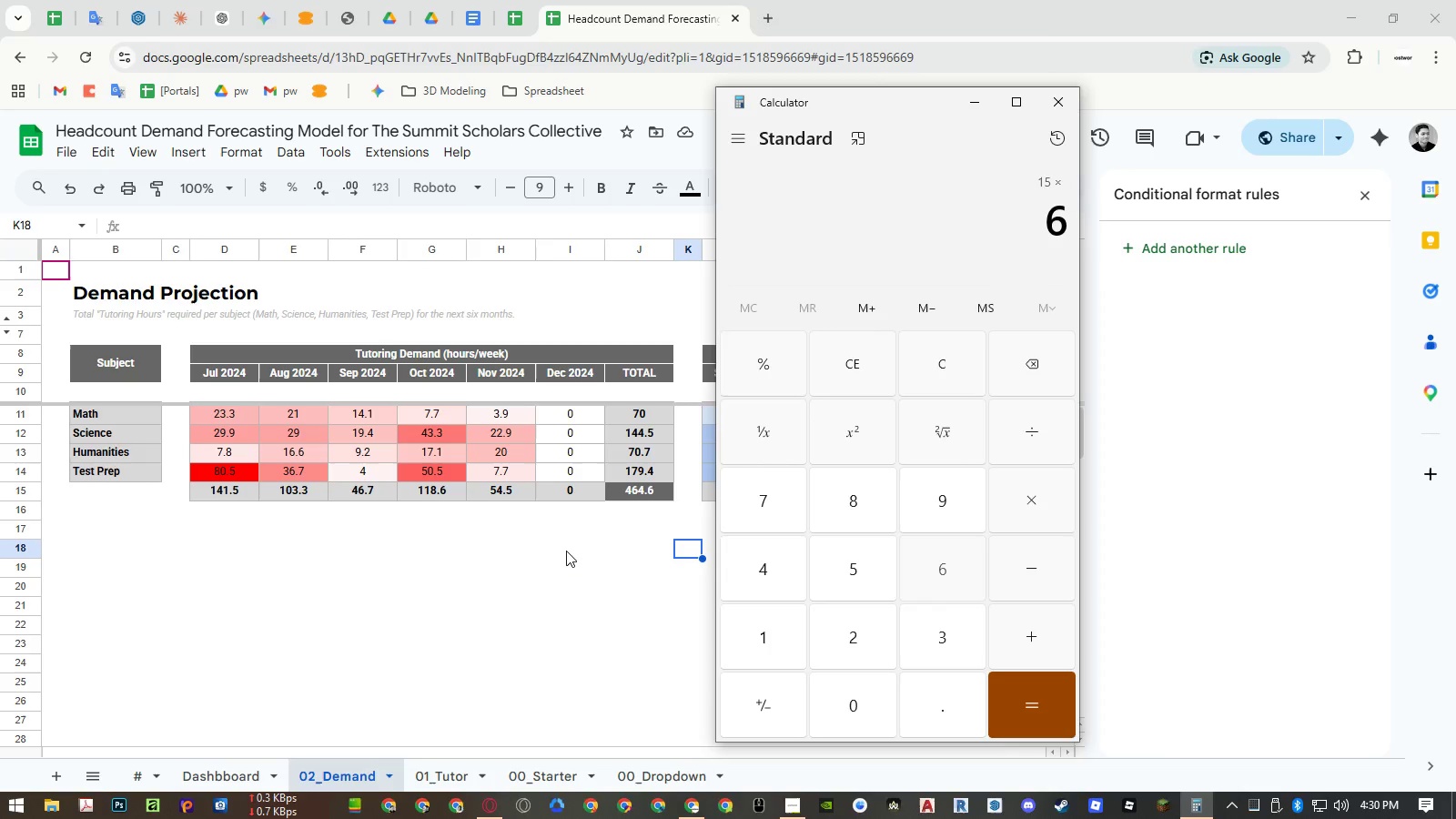 
key(Numpad6)
 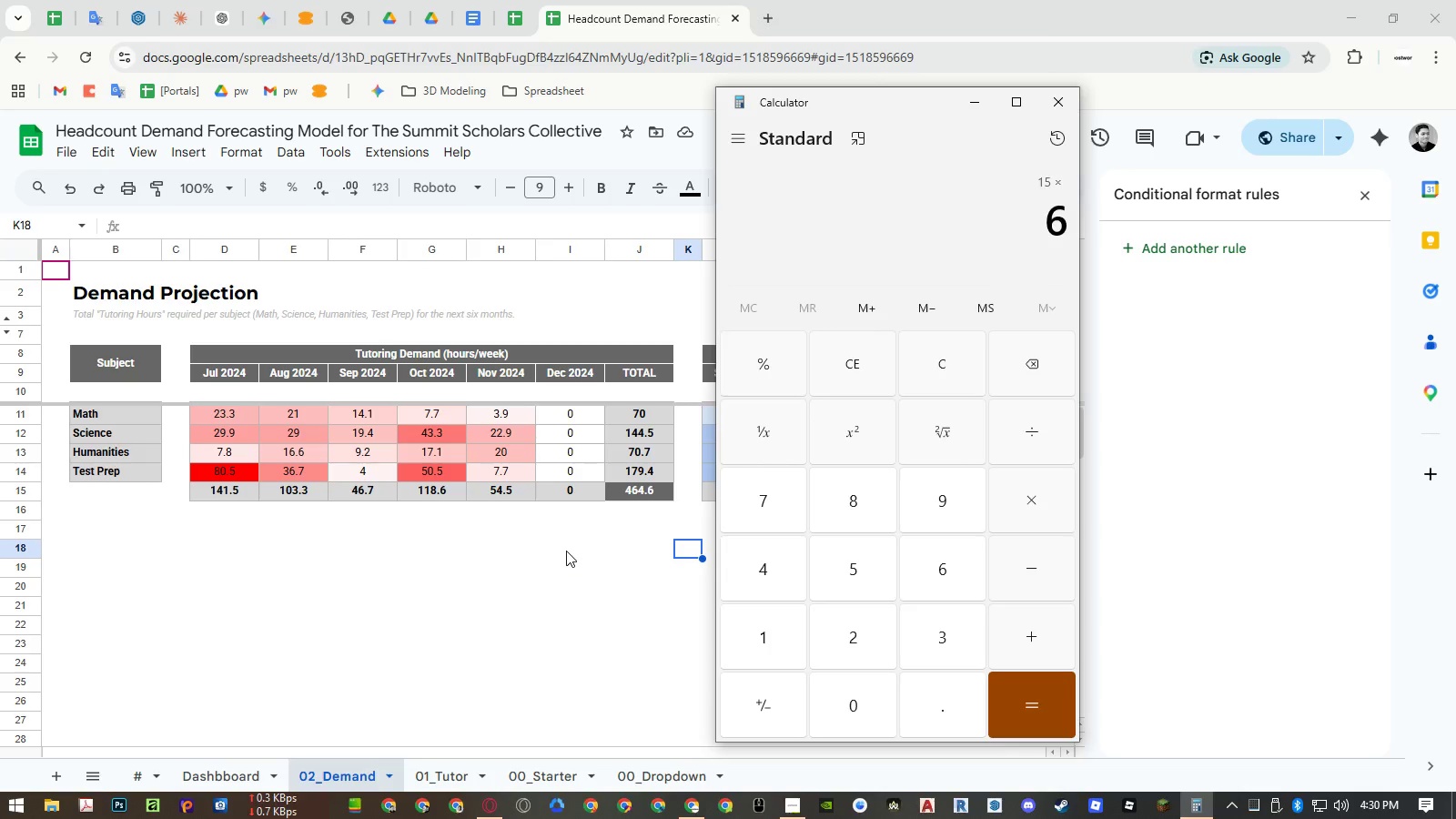 
key(NumpadEnter)
 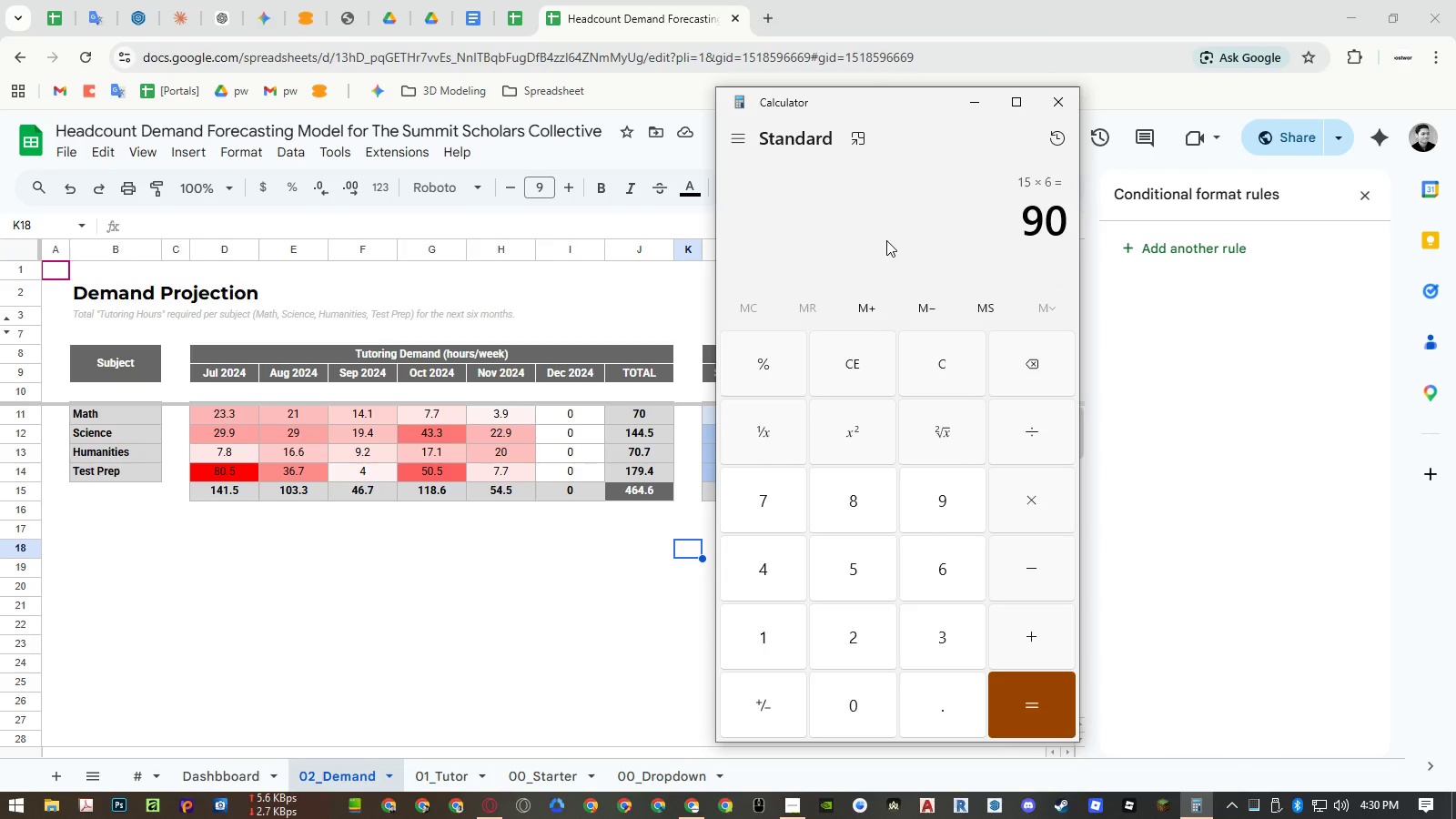 
wait(12.5)
 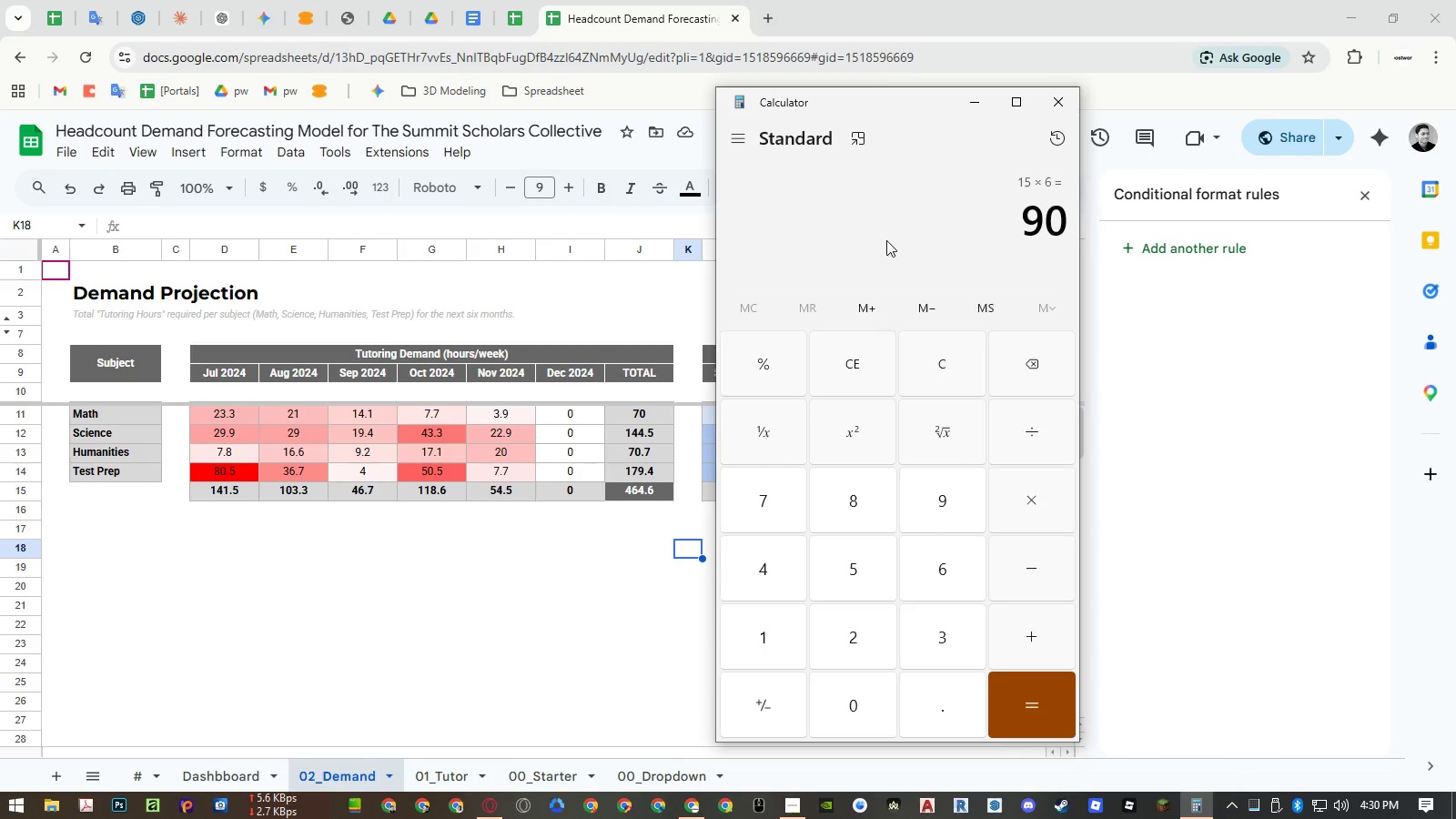 
mouse_move([628, 259])
 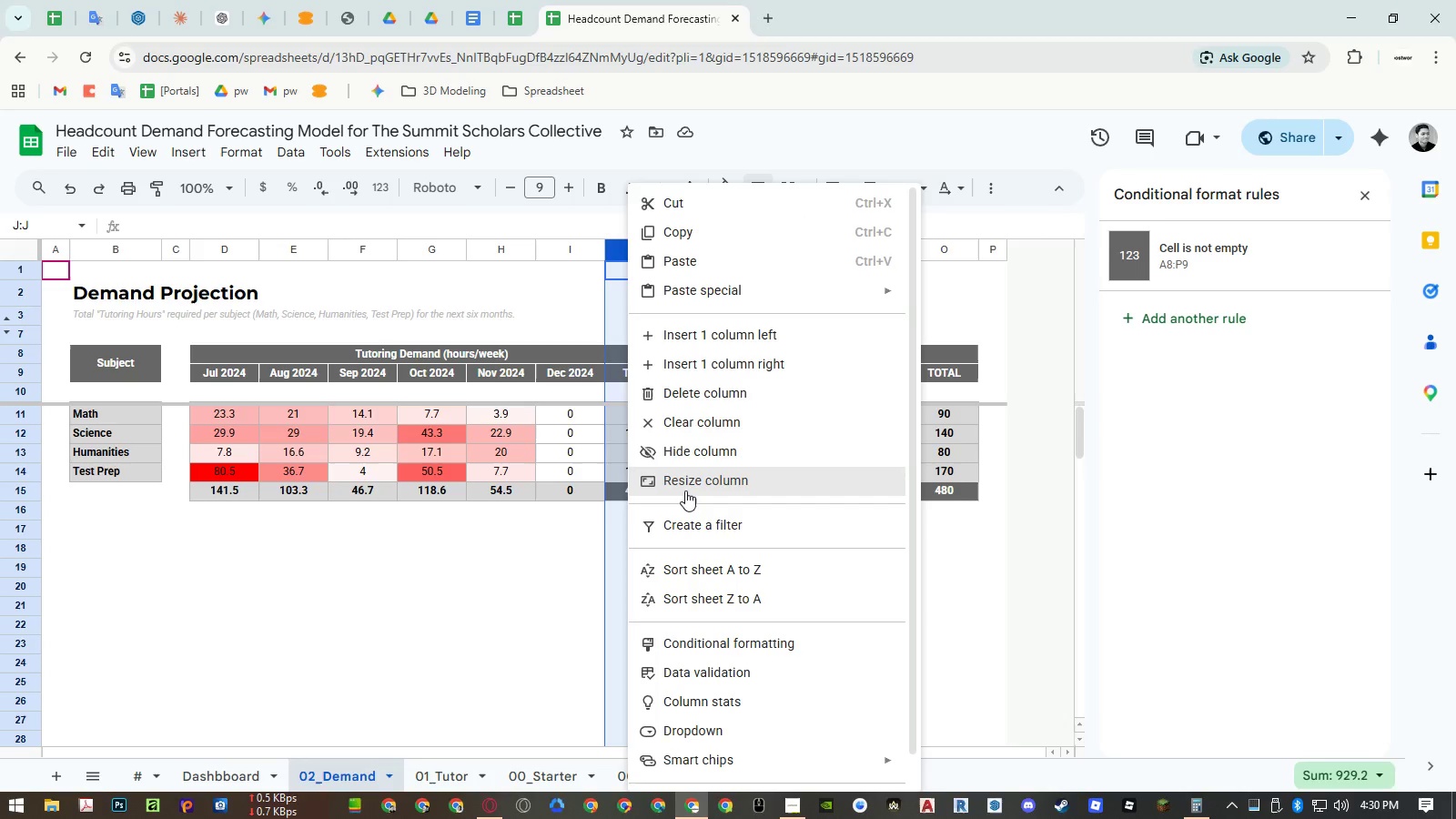 
left_click([685, 490])
 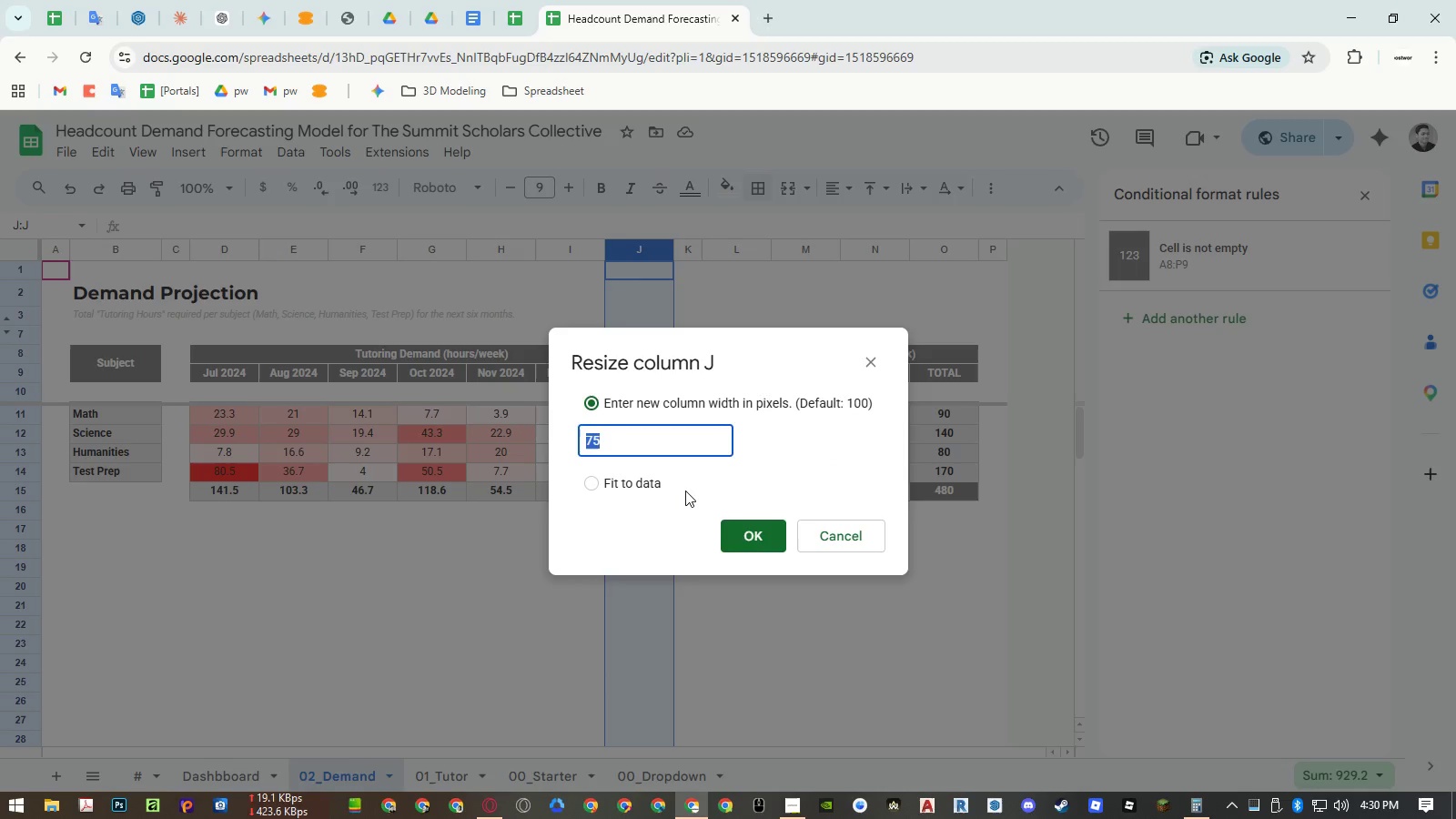 
key(Numpad6)
 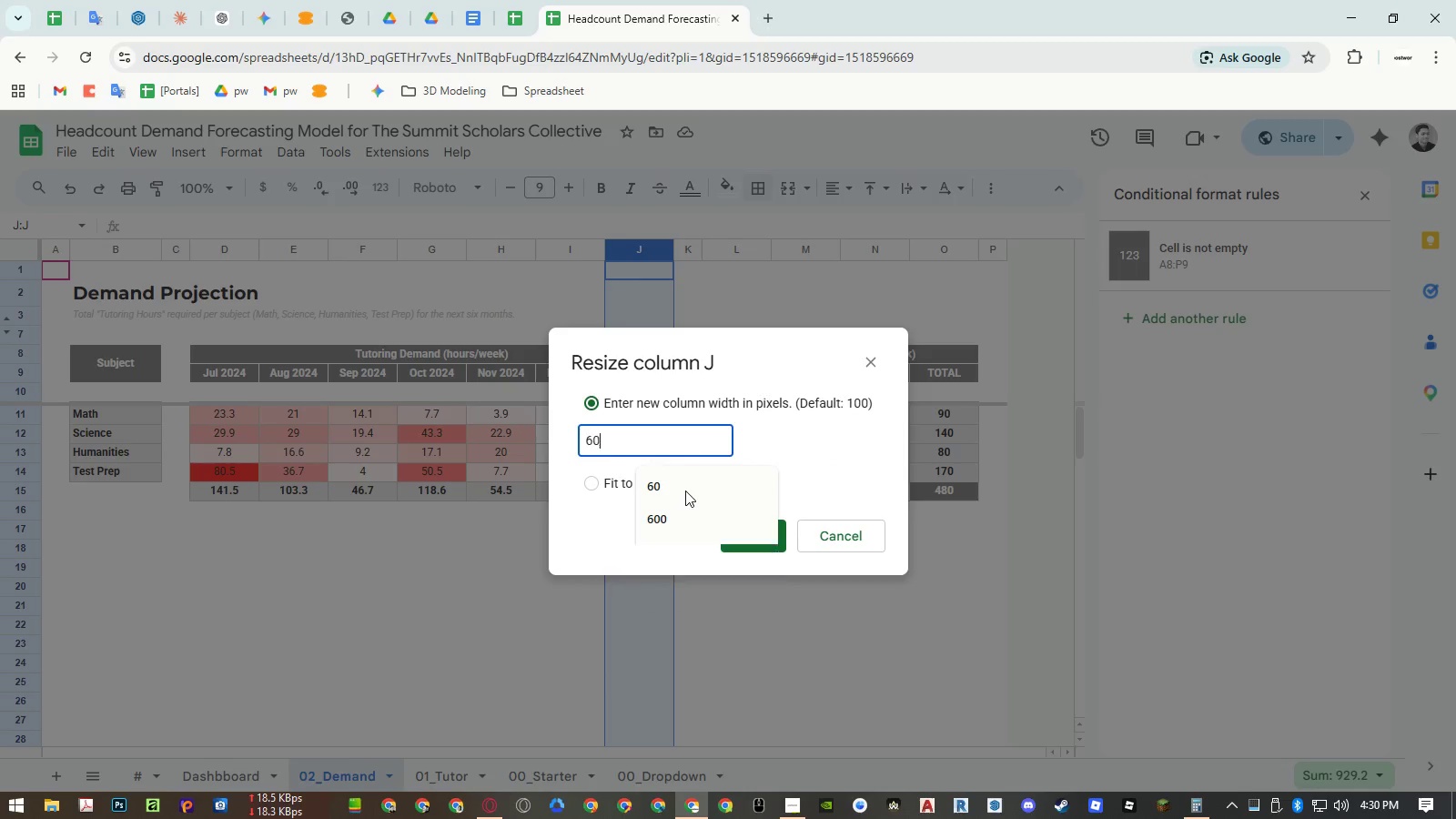 
key(Numpad0)
 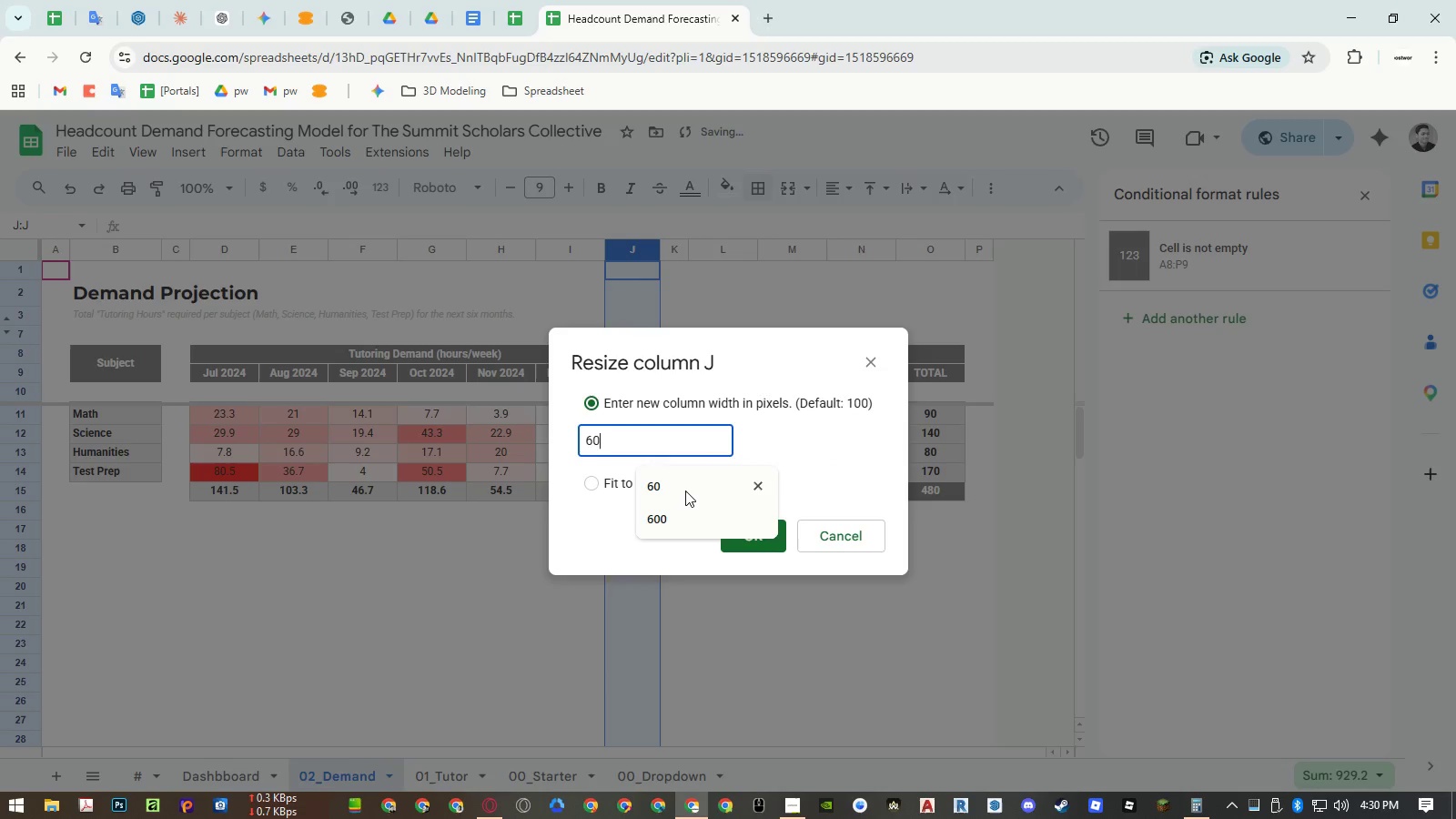 
key(NumpadEnter)
 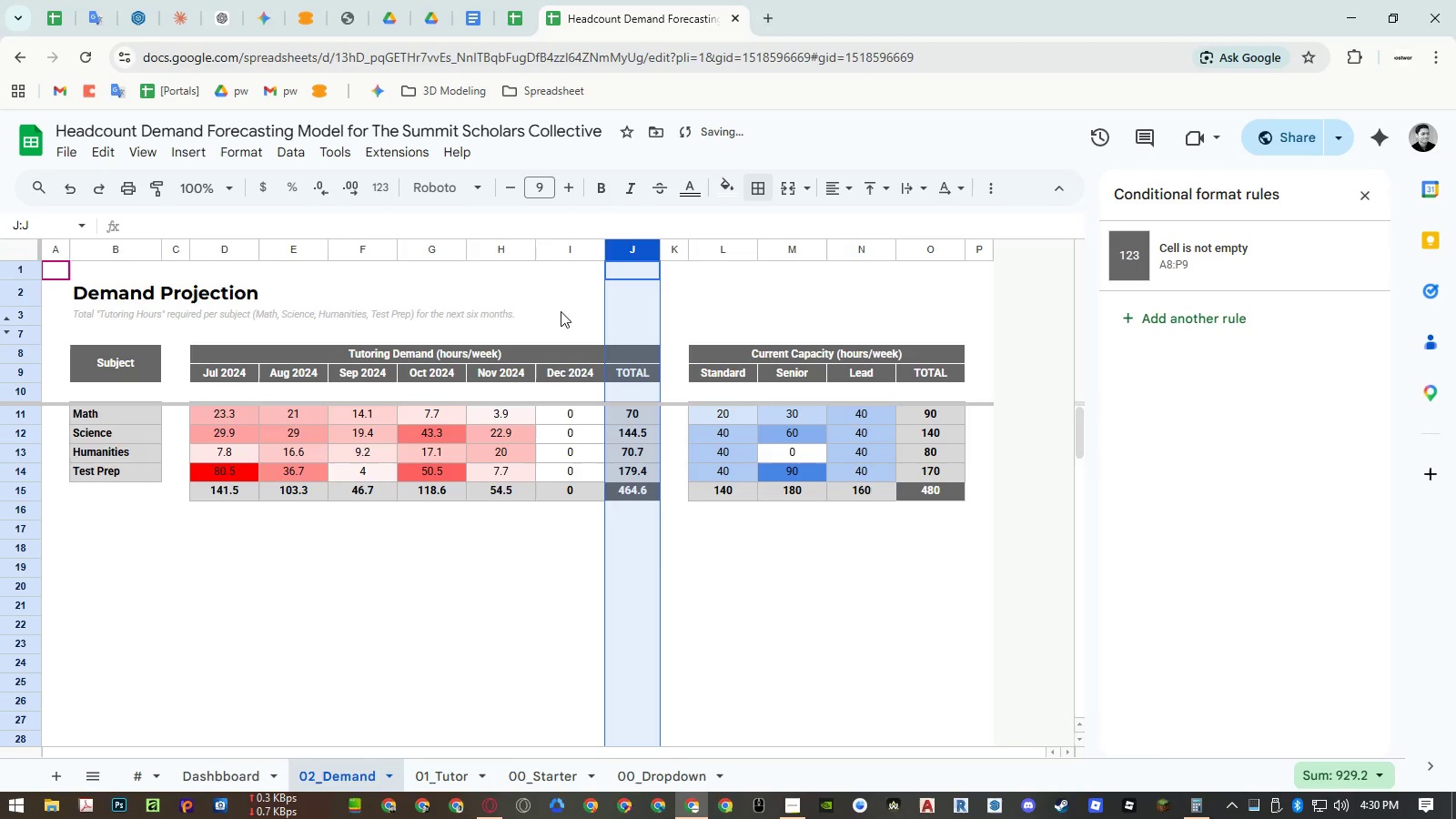 
left_click_drag(start_coordinate=[563, 249], to_coordinate=[229, 259])
 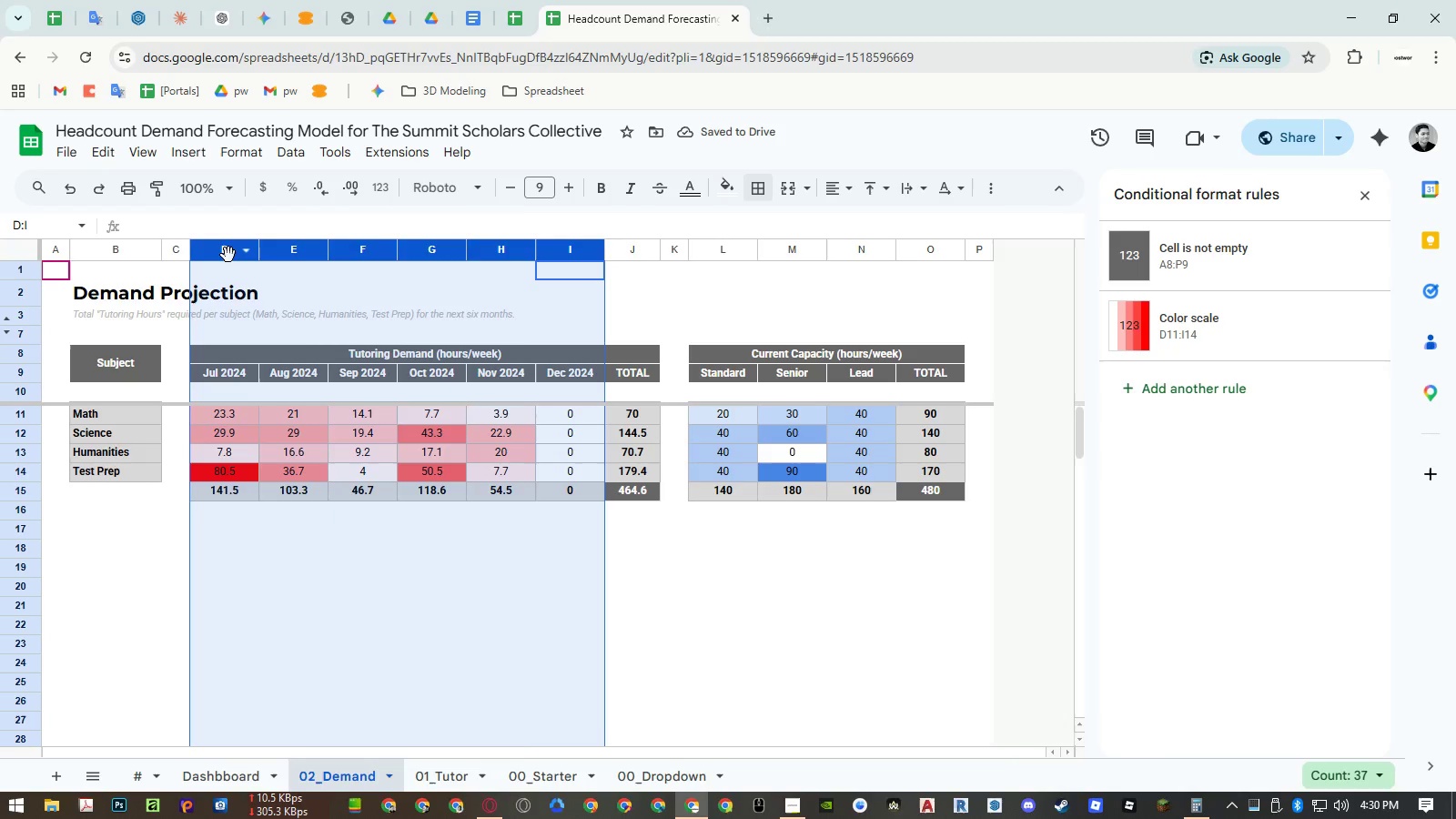 
right_click([228, 254])
 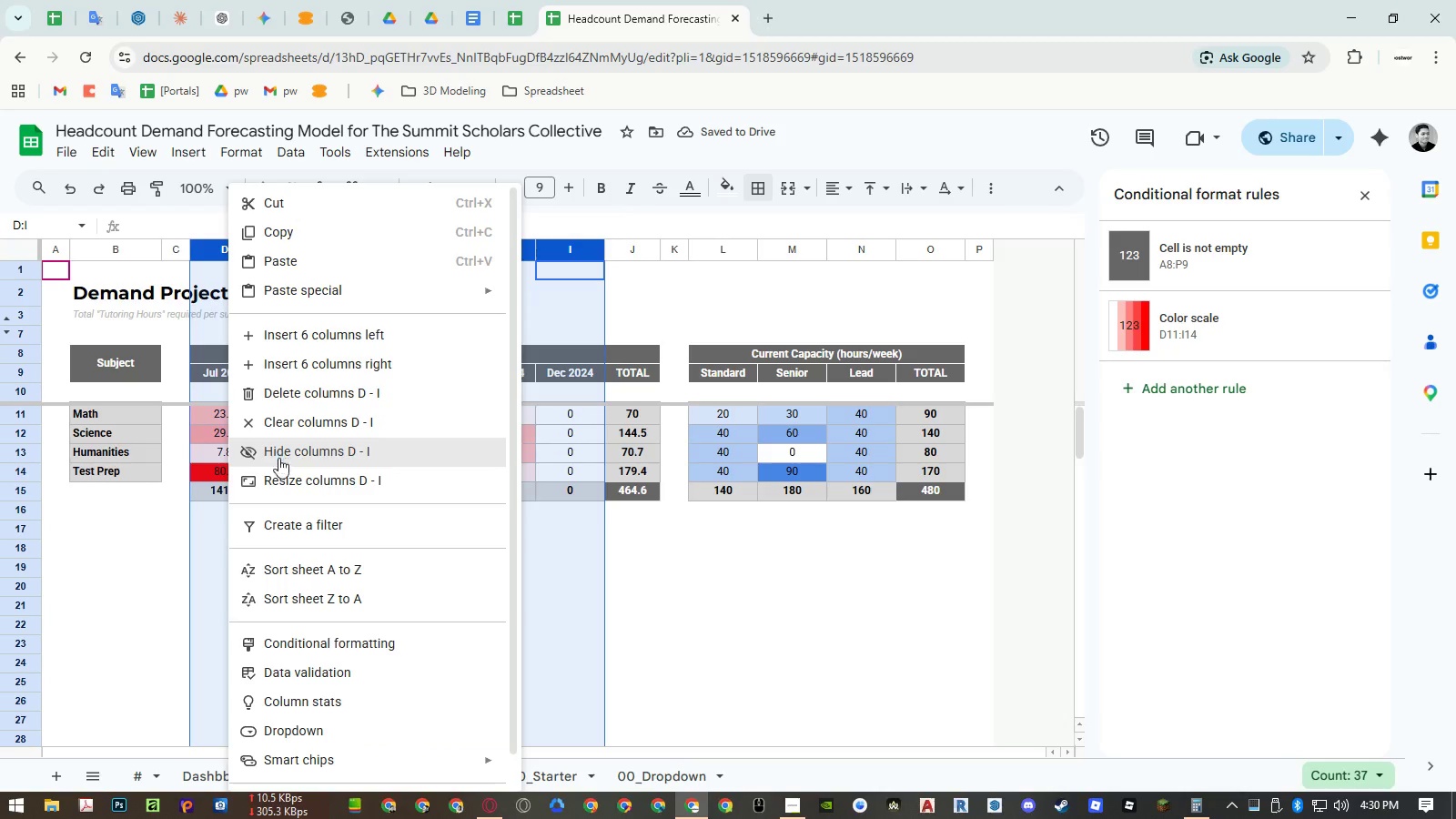 
left_click([278, 483])
 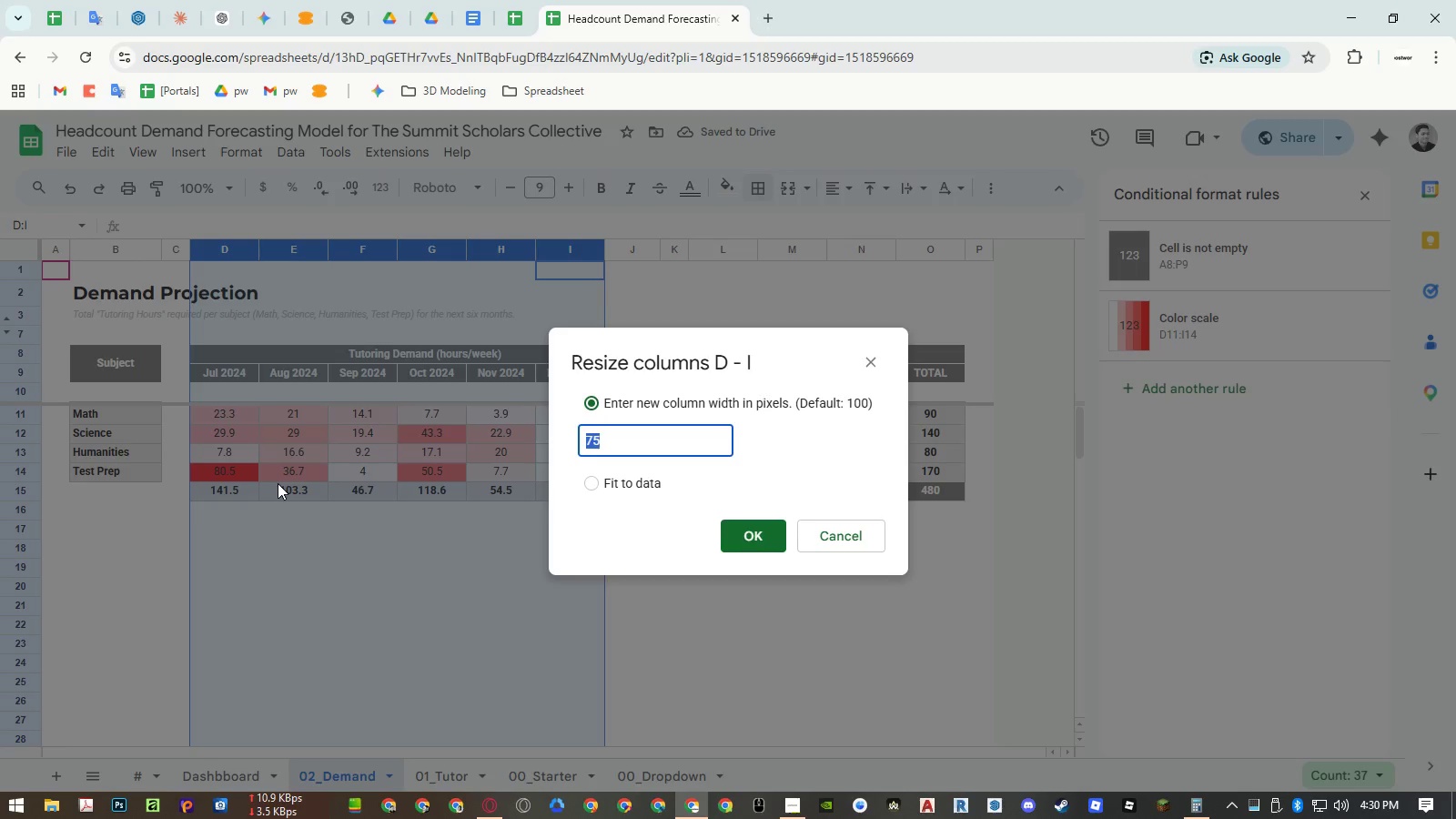 
key(Numpad6)
 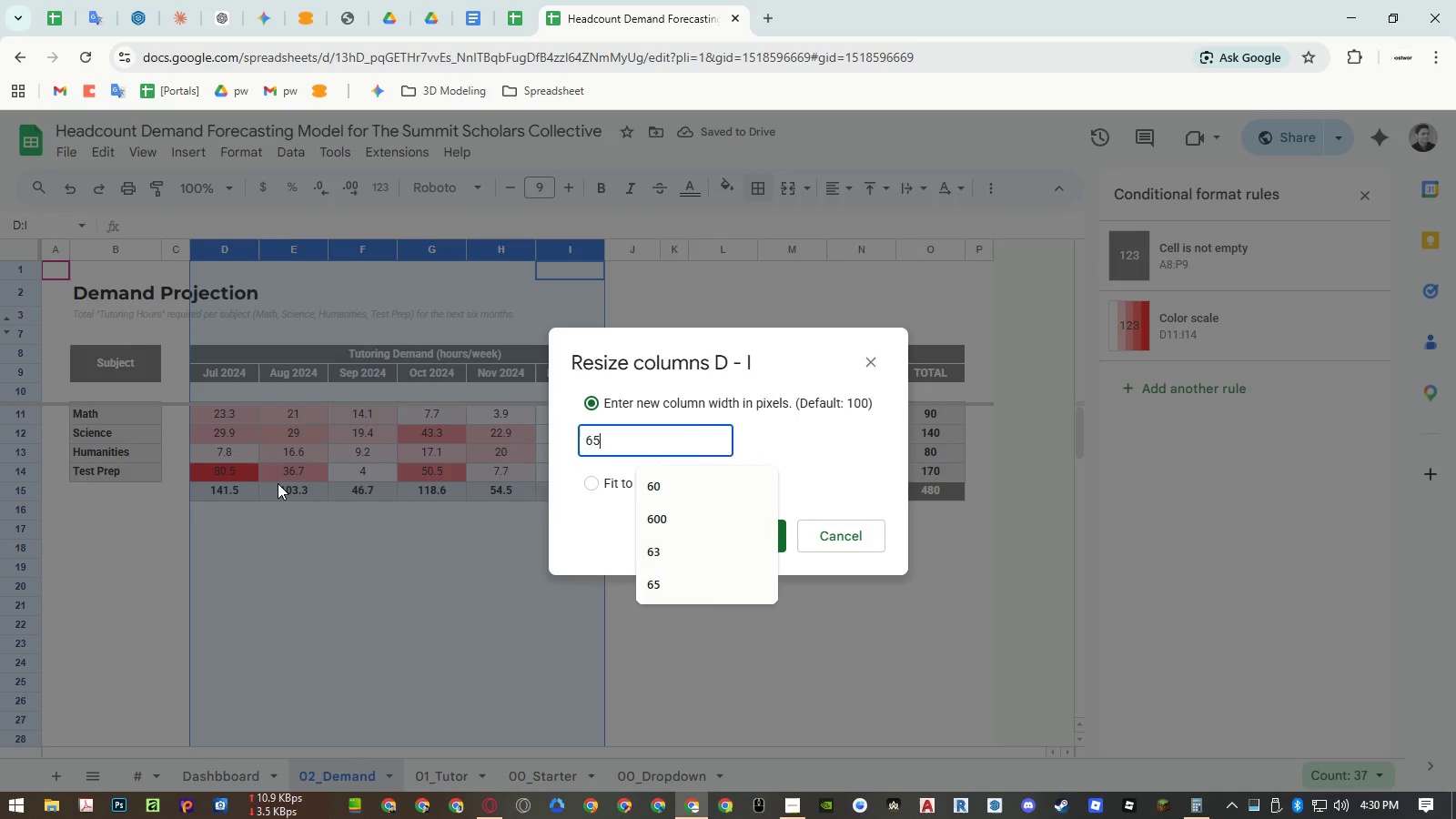 
key(Numpad5)
 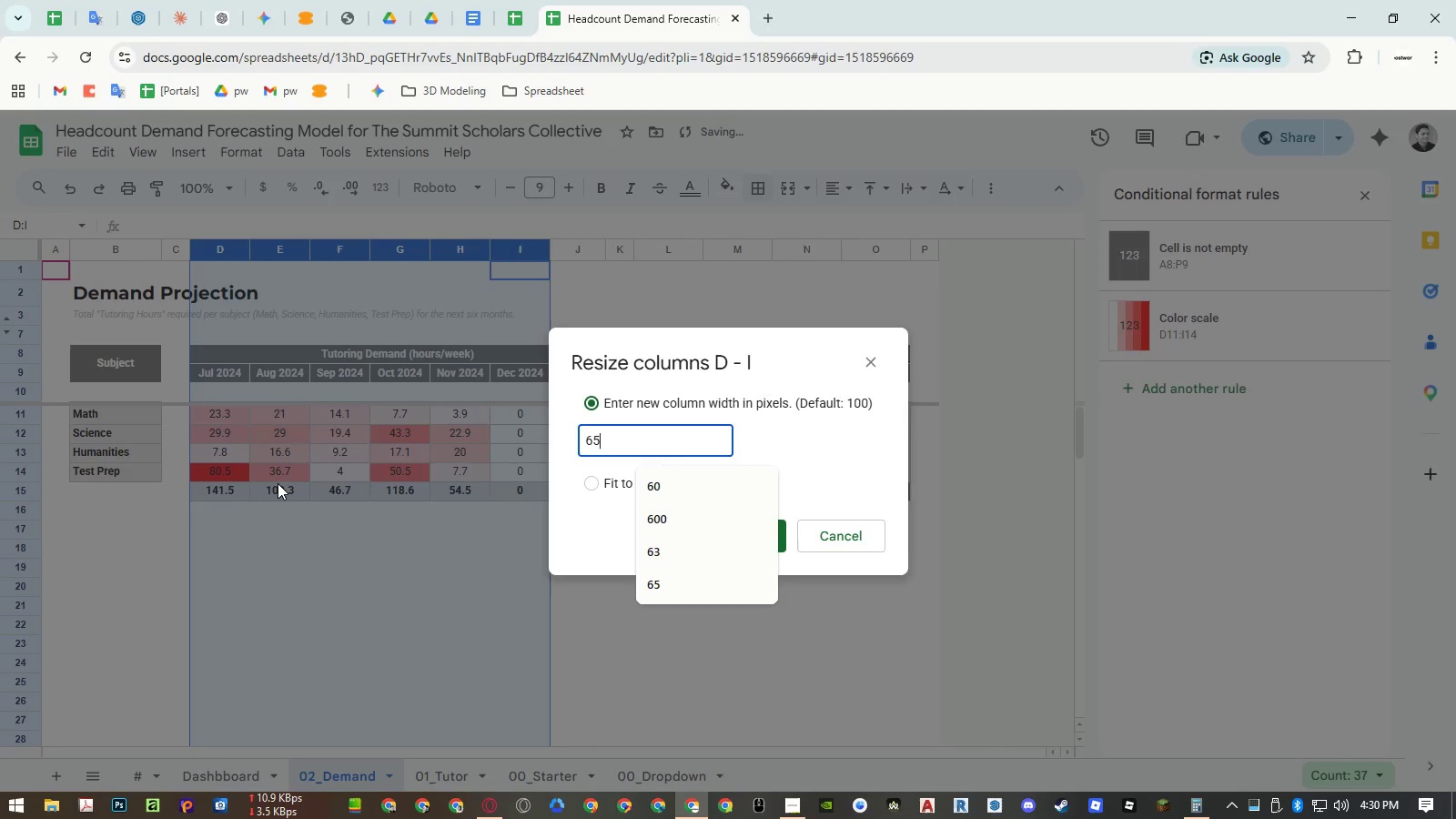 
key(NumpadEnter)
 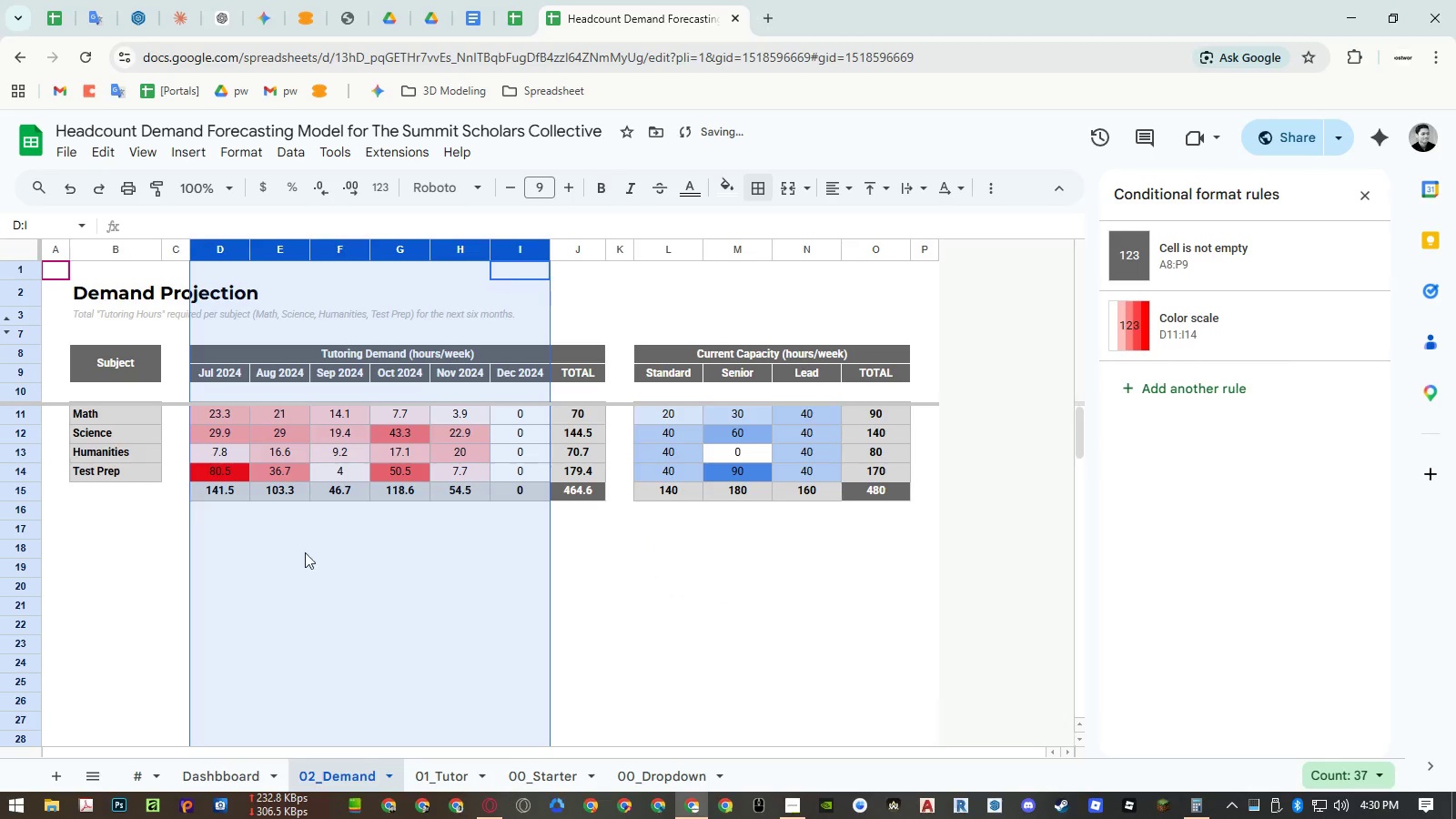 
left_click([329, 568])
 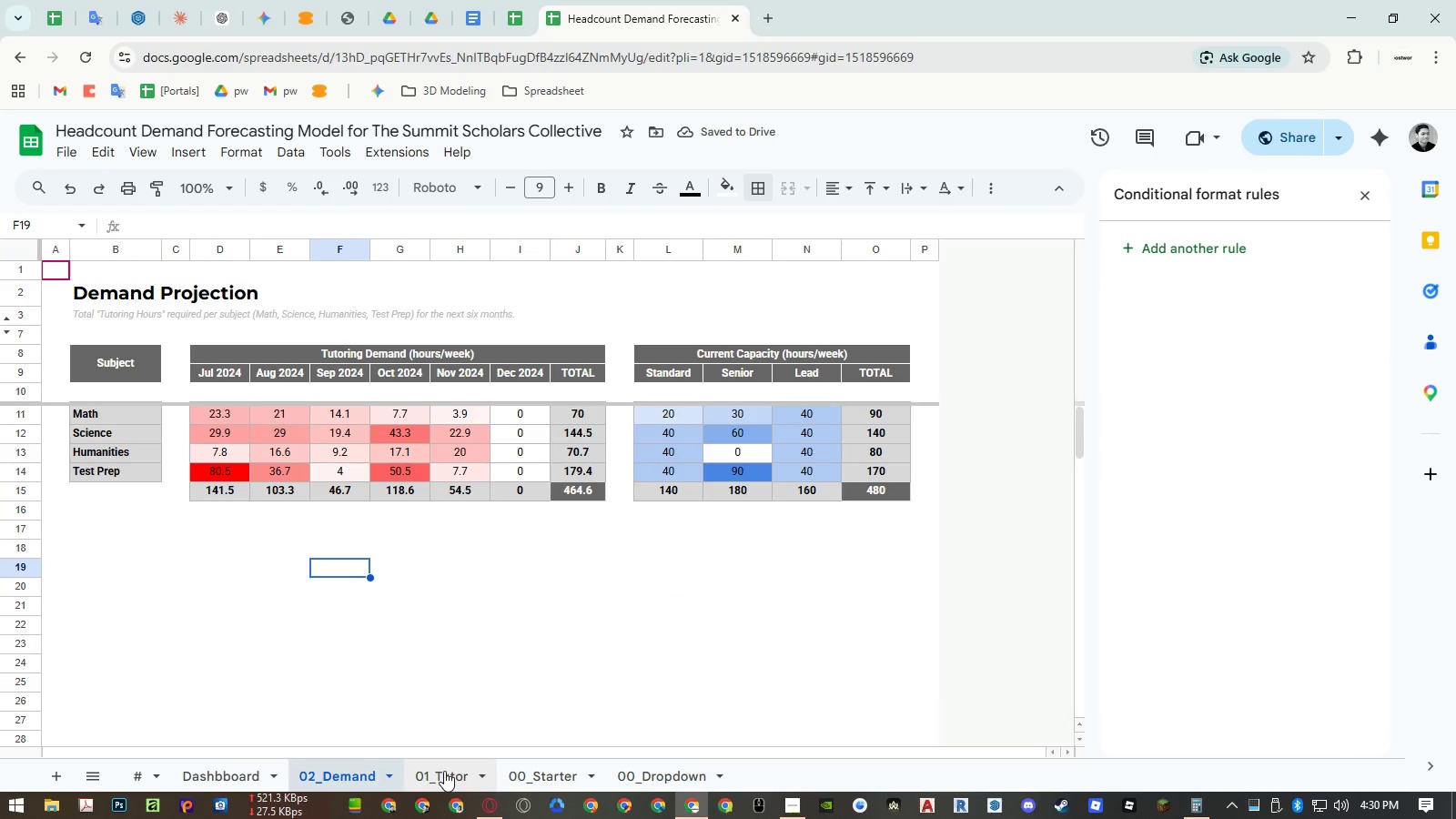 
left_click([444, 771])
 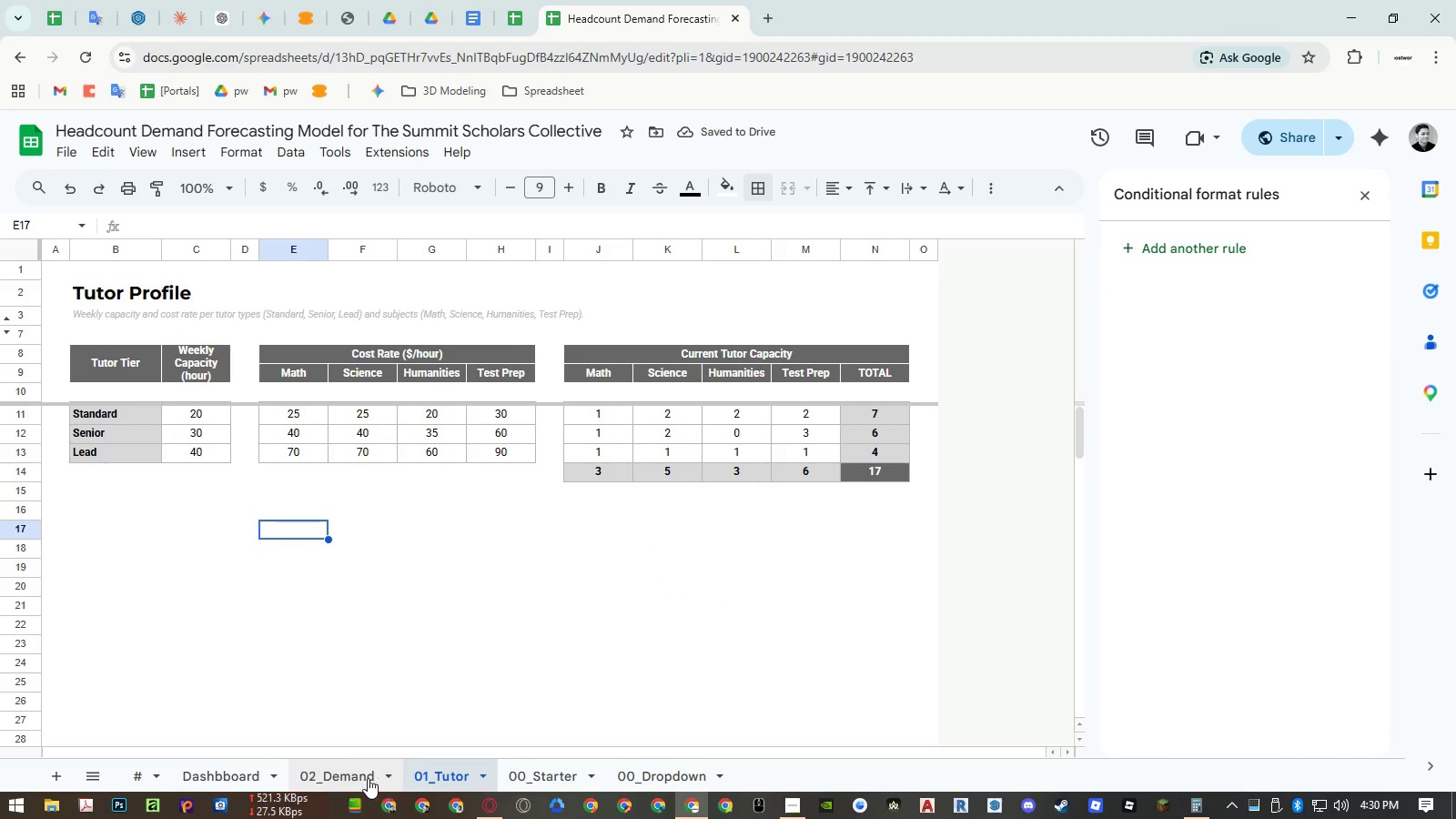 
left_click([350, 776])
 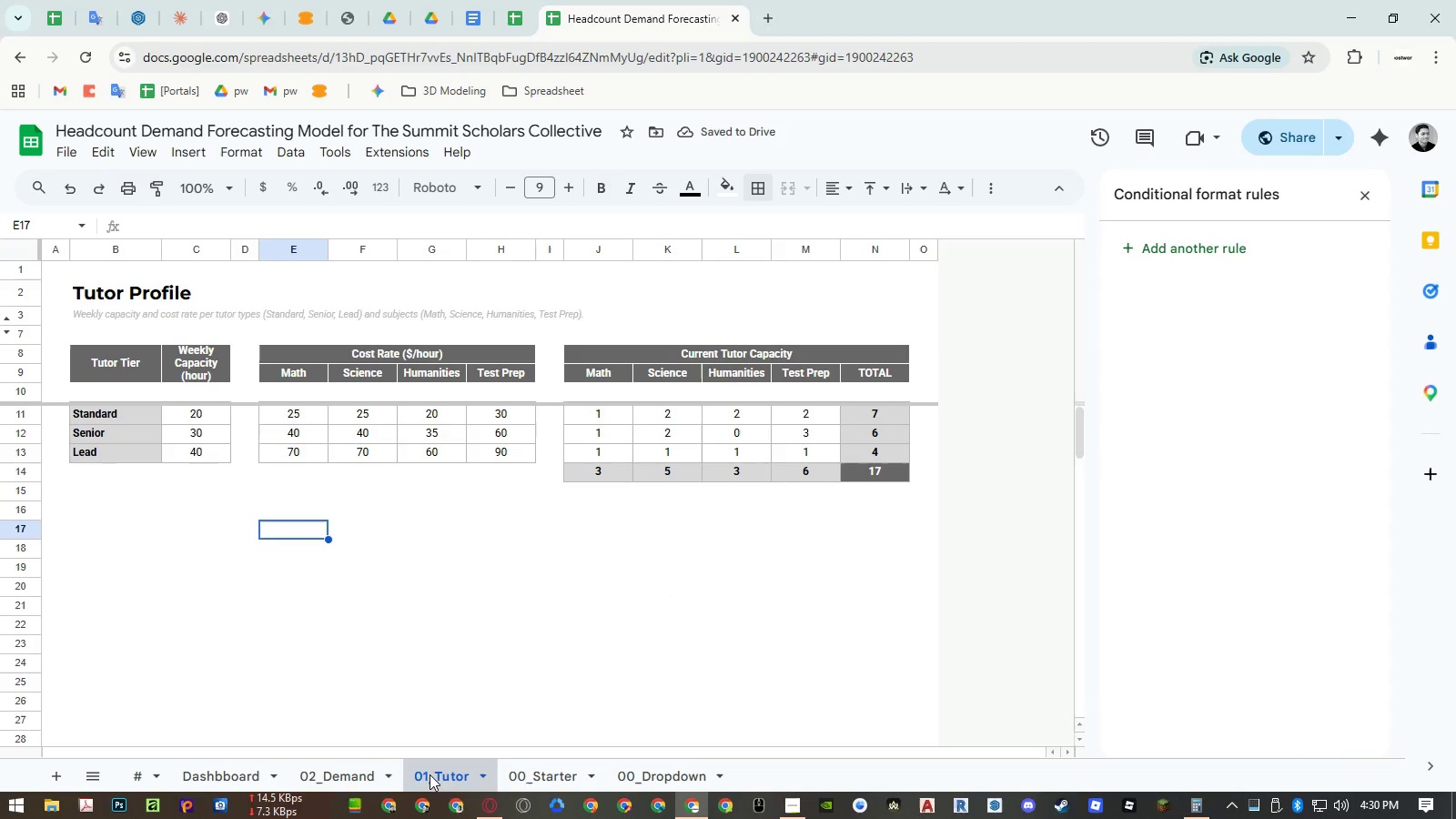 
double_click([322, 779])
 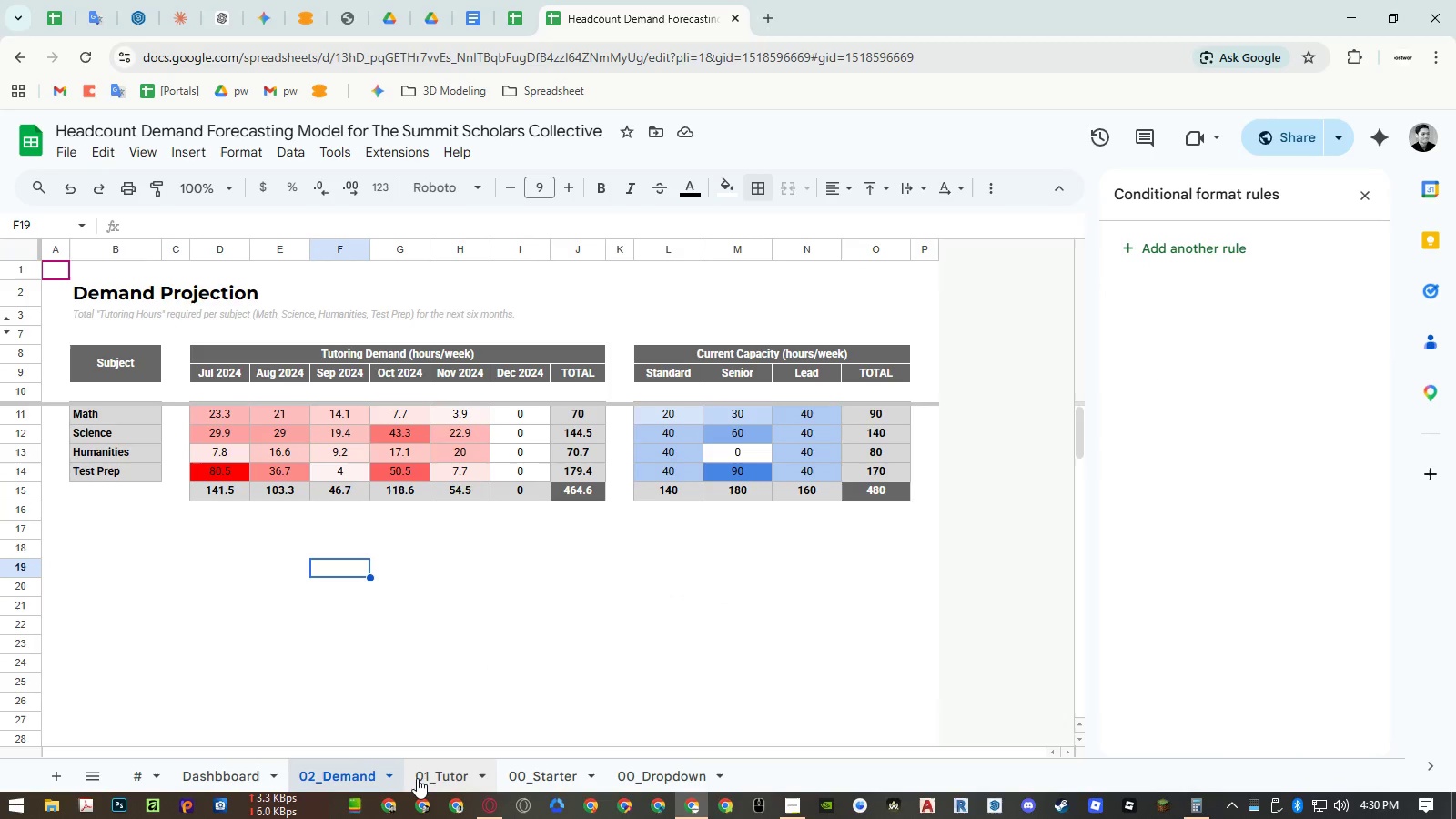 
double_click([363, 782])
 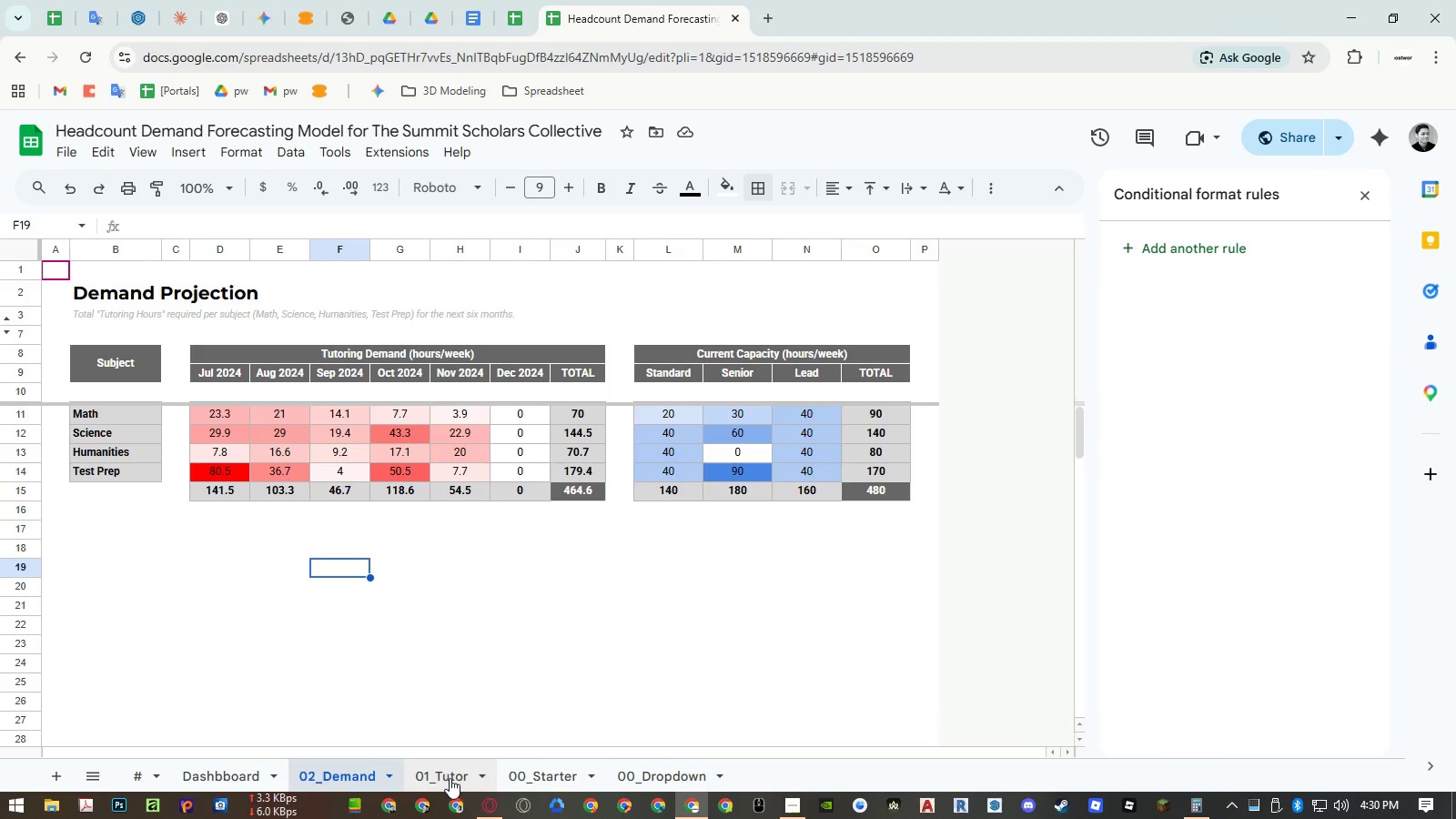 
triple_click([450, 778])
 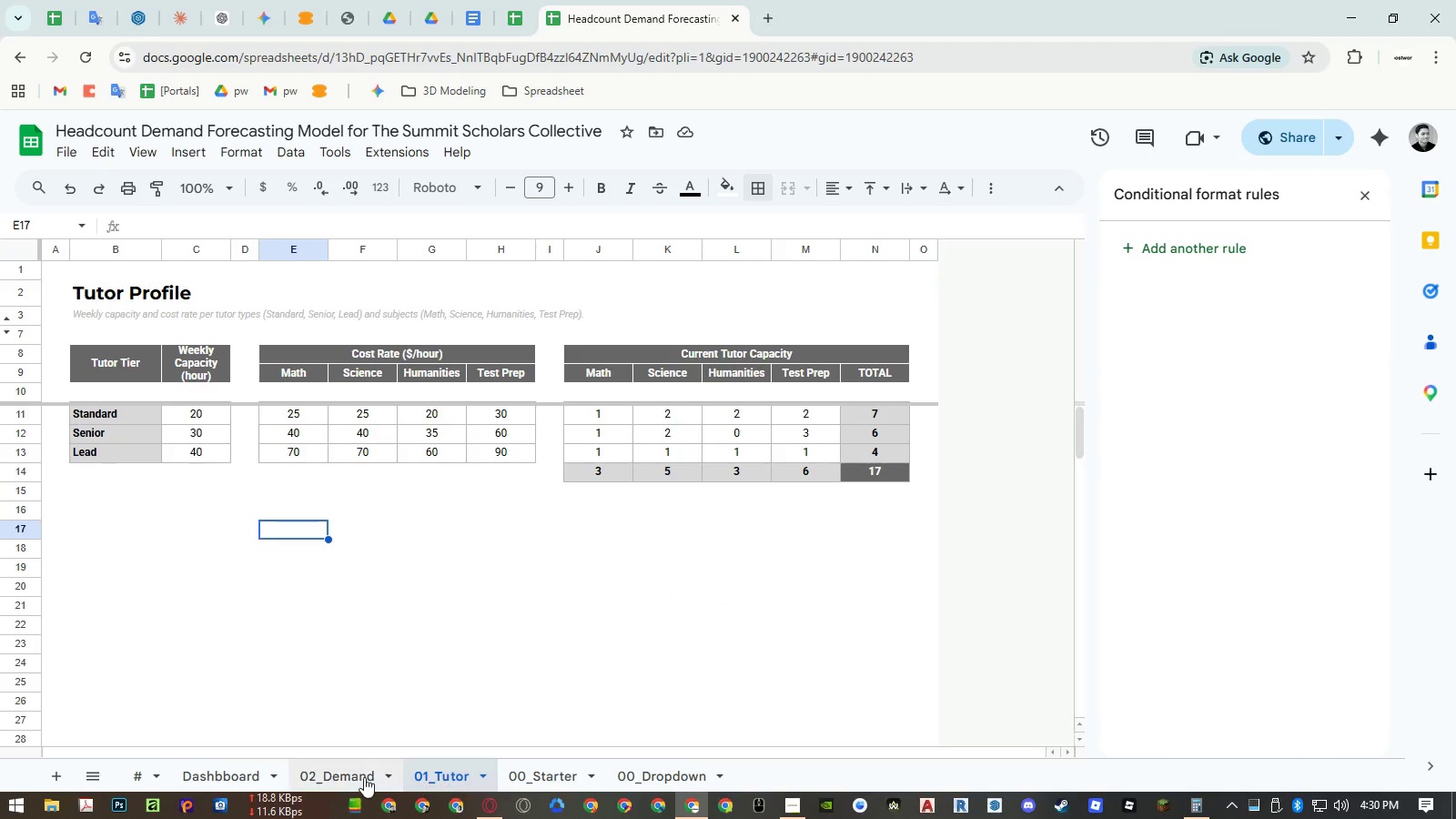 
triple_click([361, 777])
 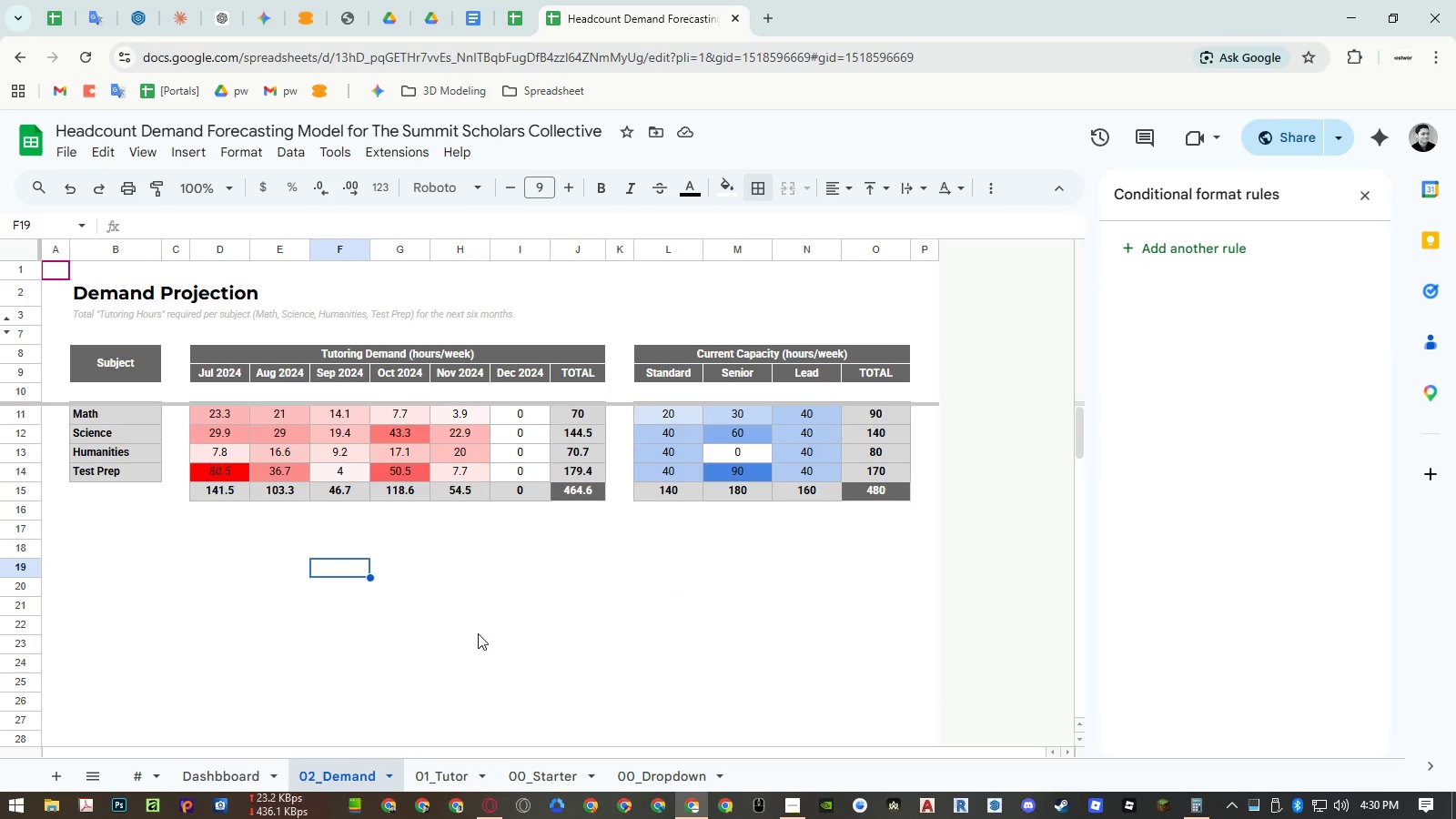 
left_click([479, 632])
 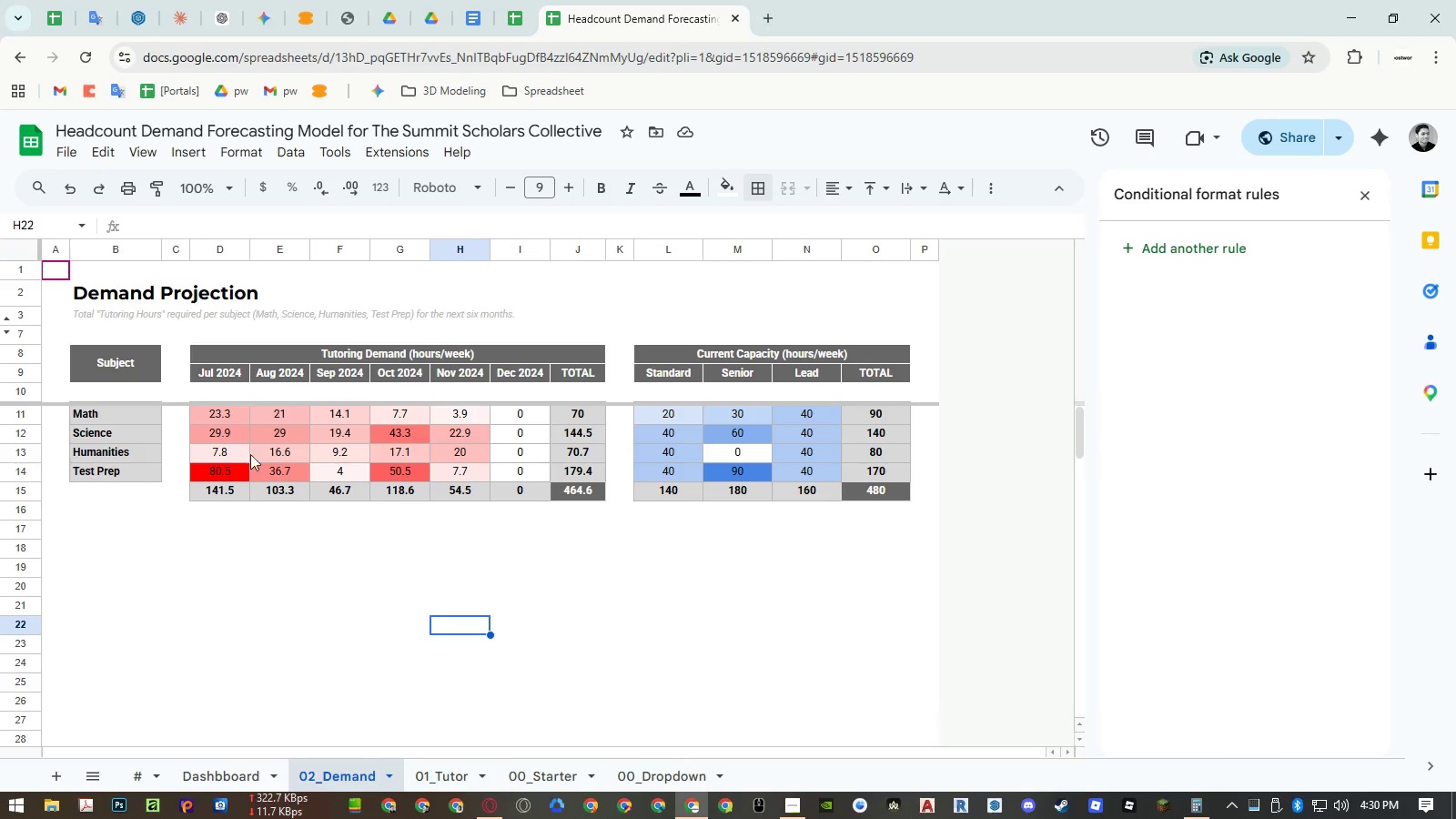 
wait(7.77)
 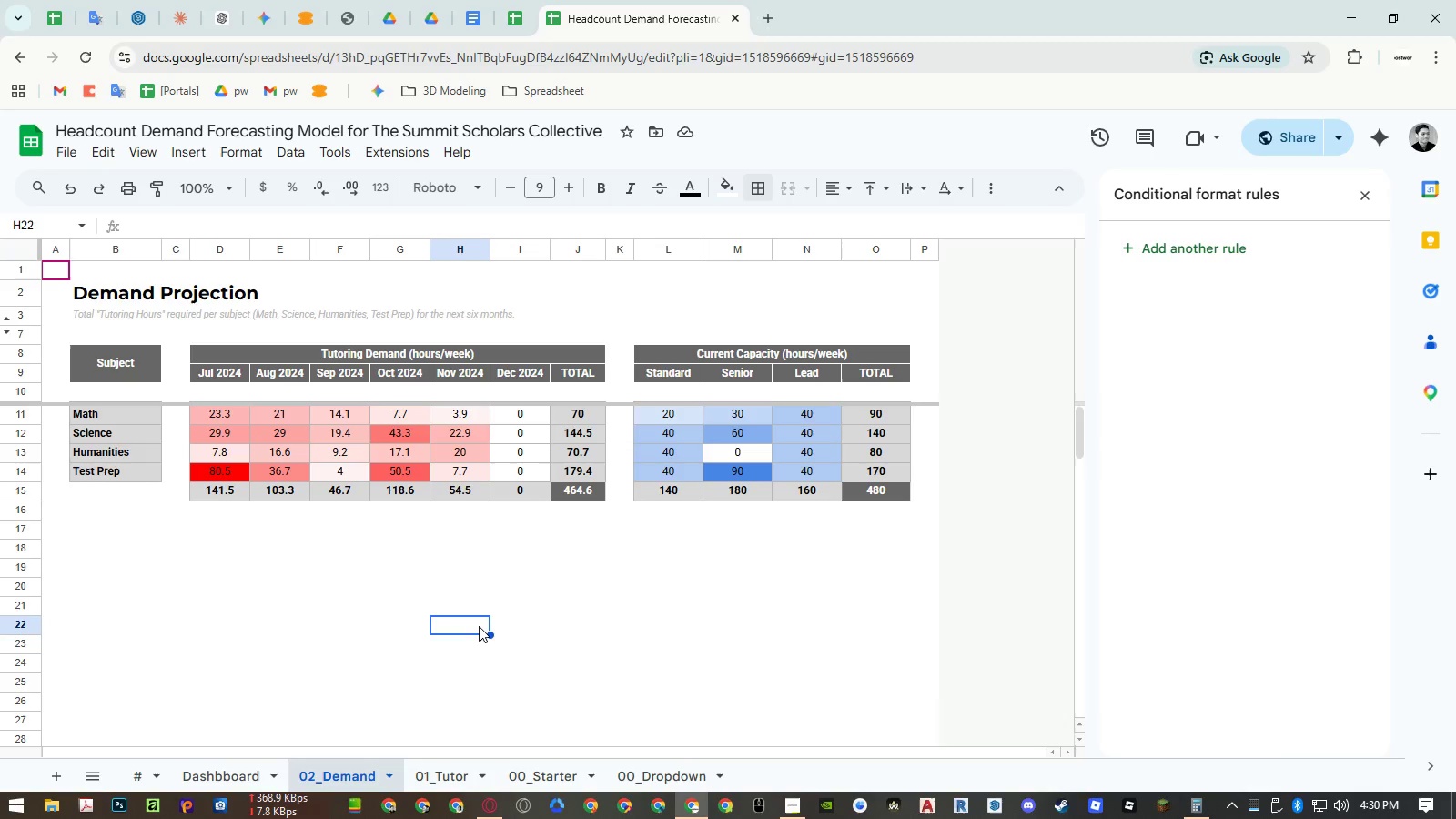 
left_click([228, 468])
 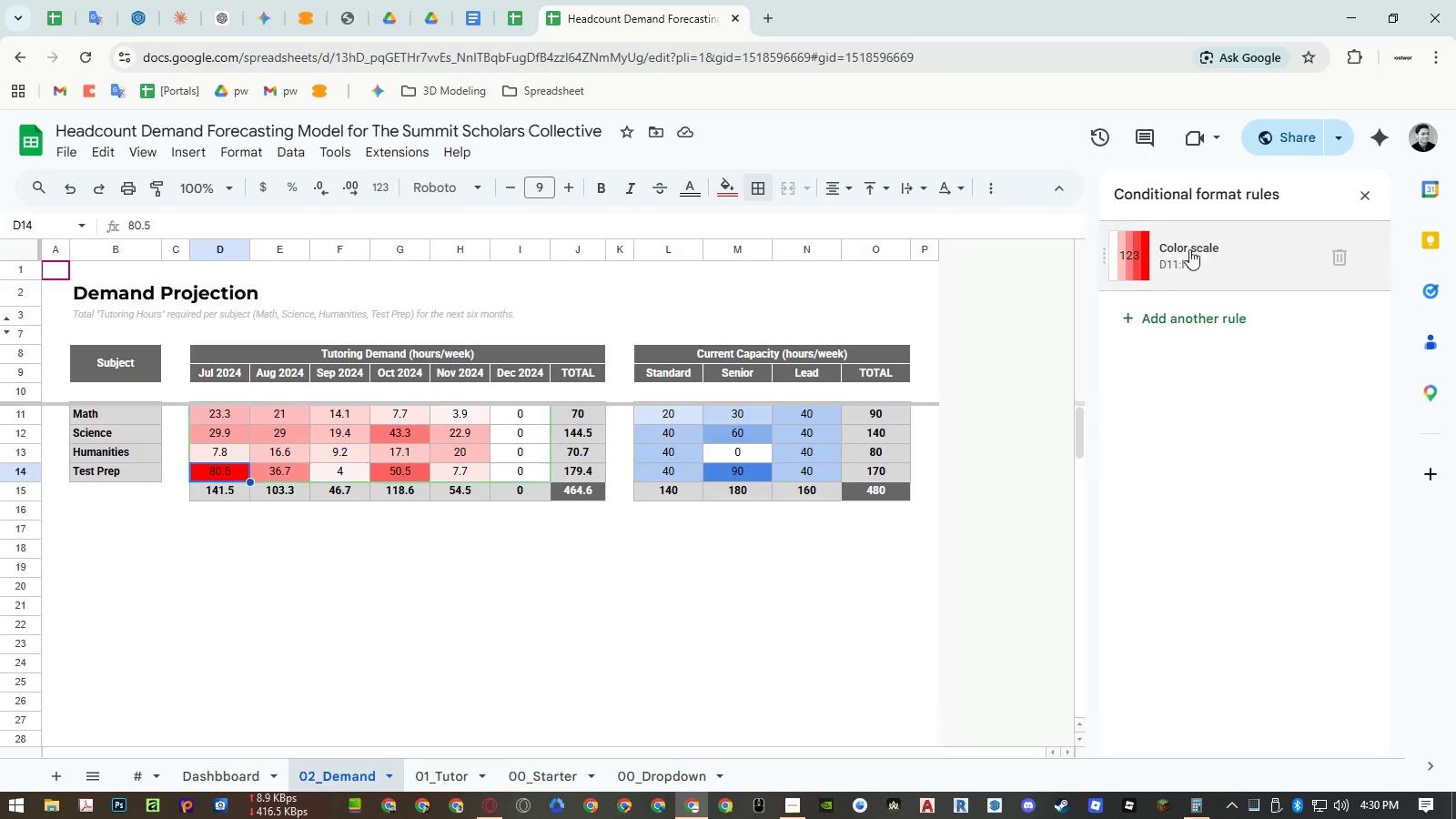 
left_click([1198, 242])
 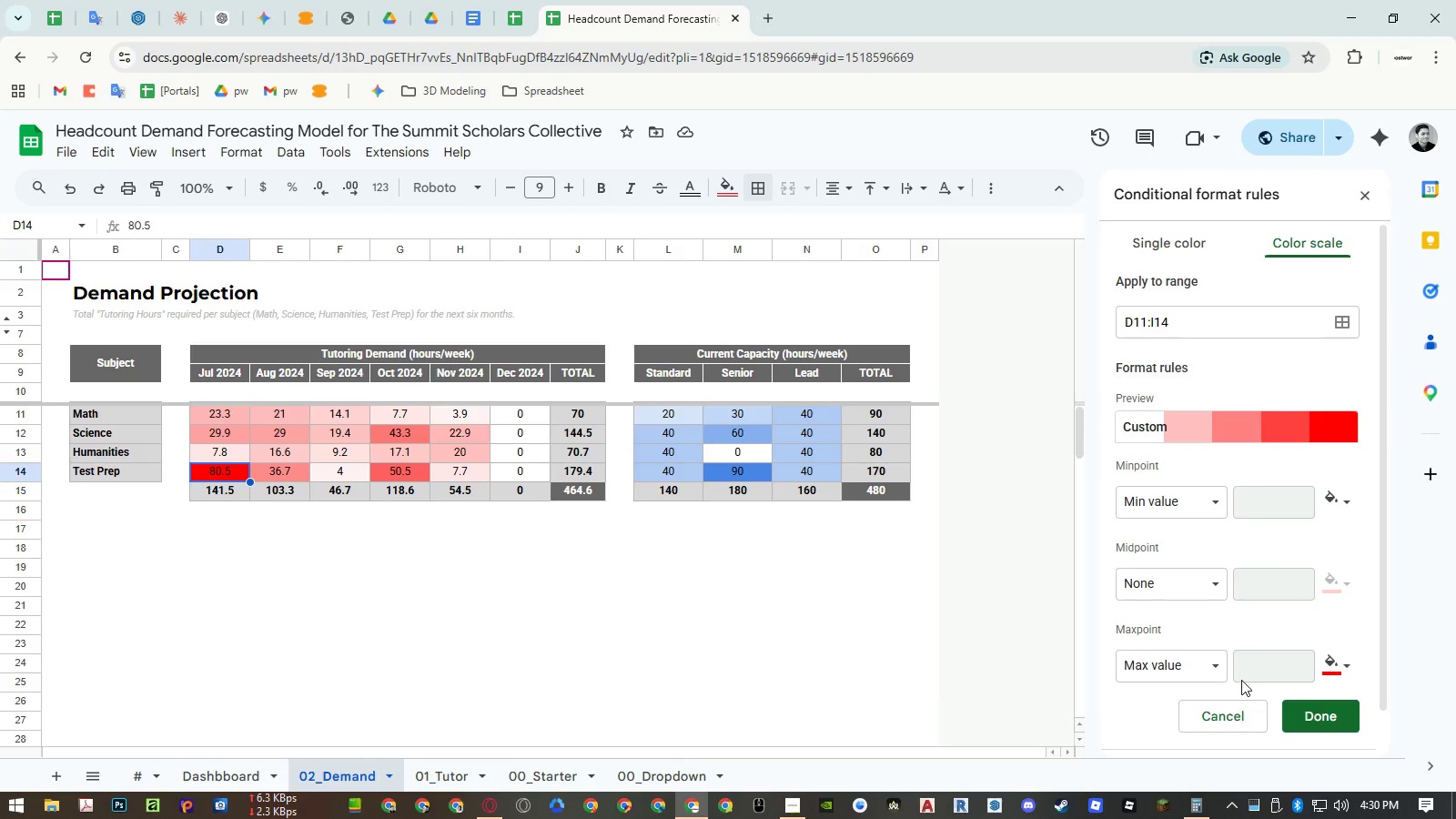 
left_click([1220, 718])
 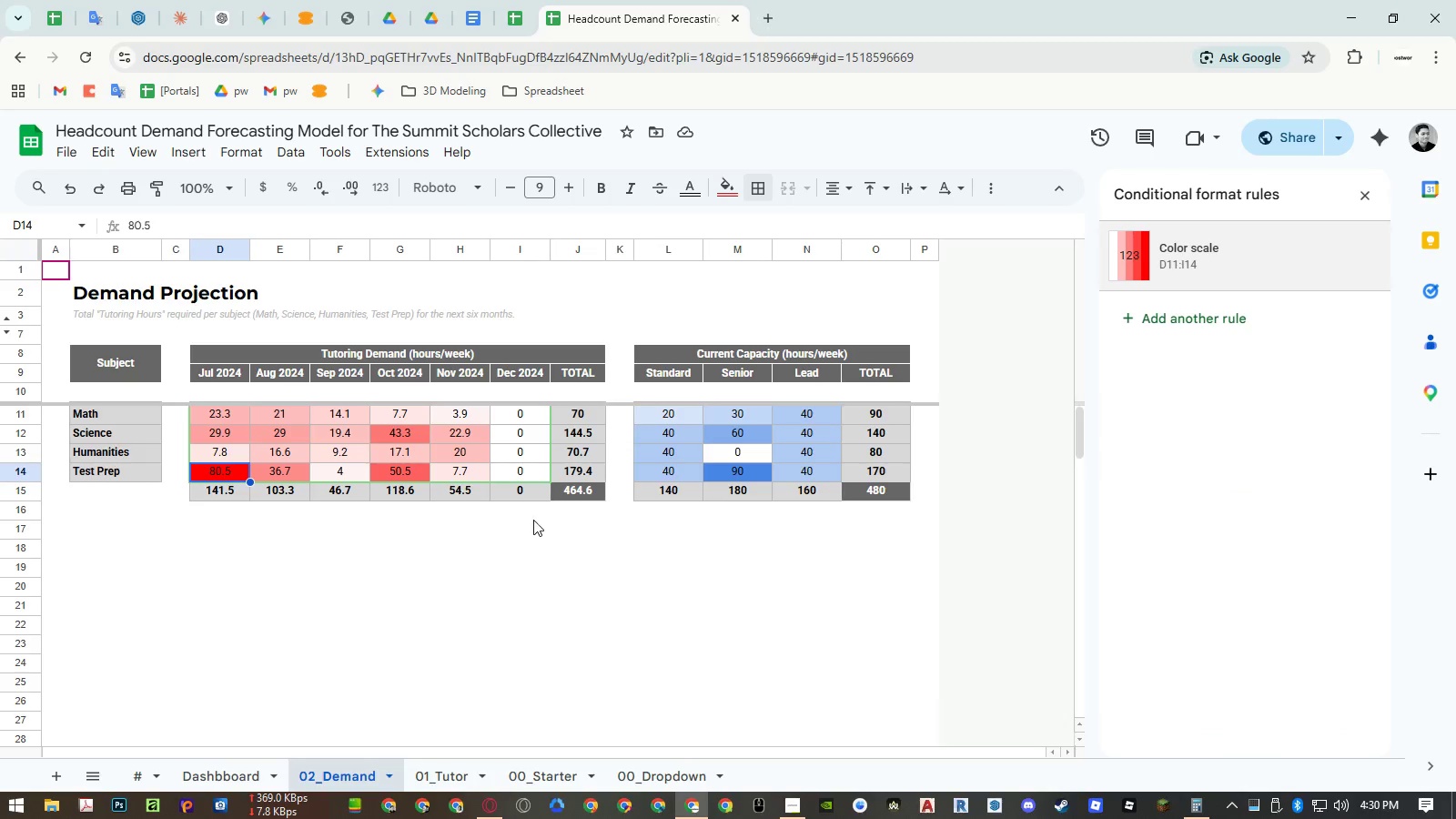 
left_click([493, 546])
 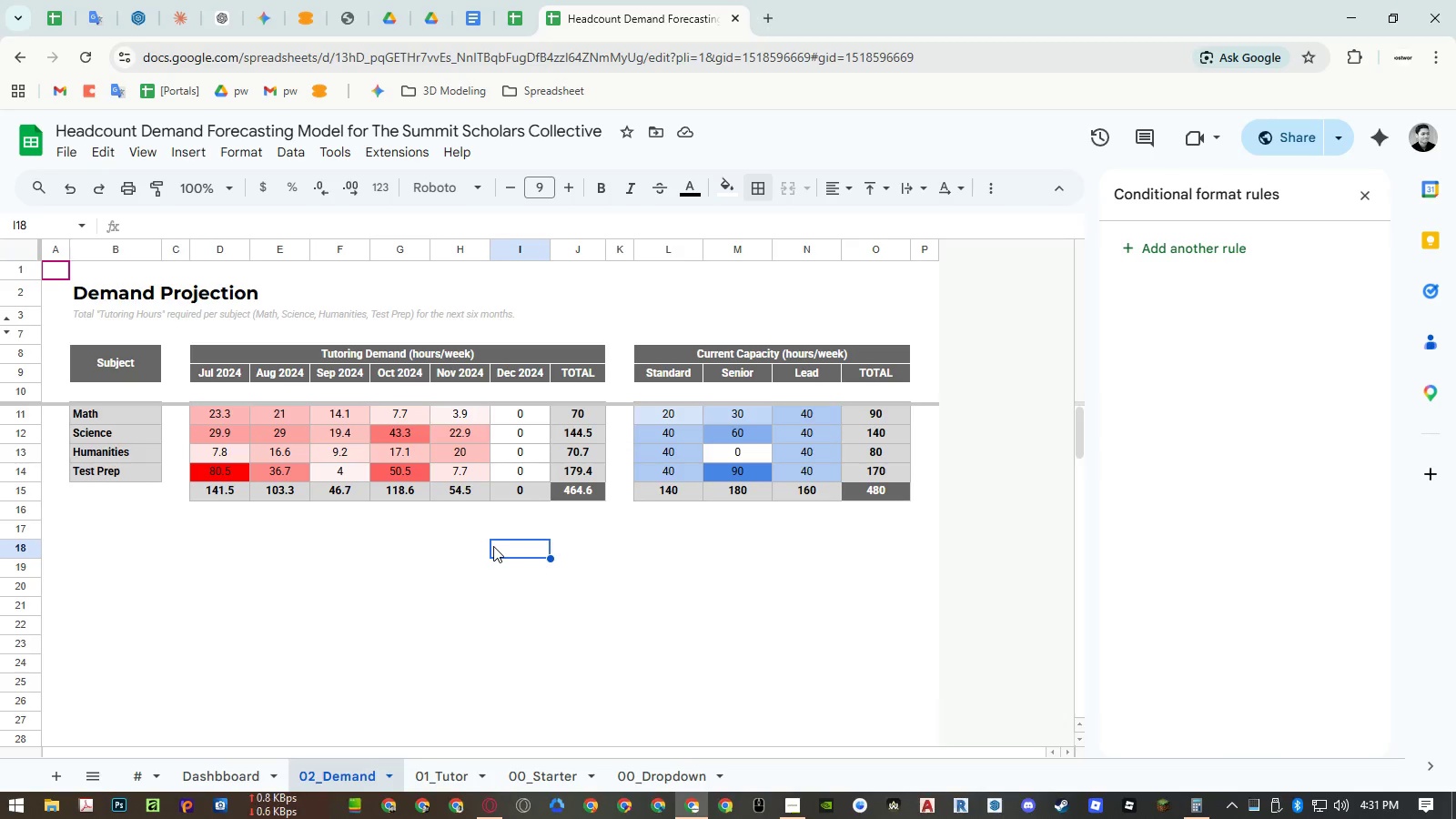 
wait(17.61)
 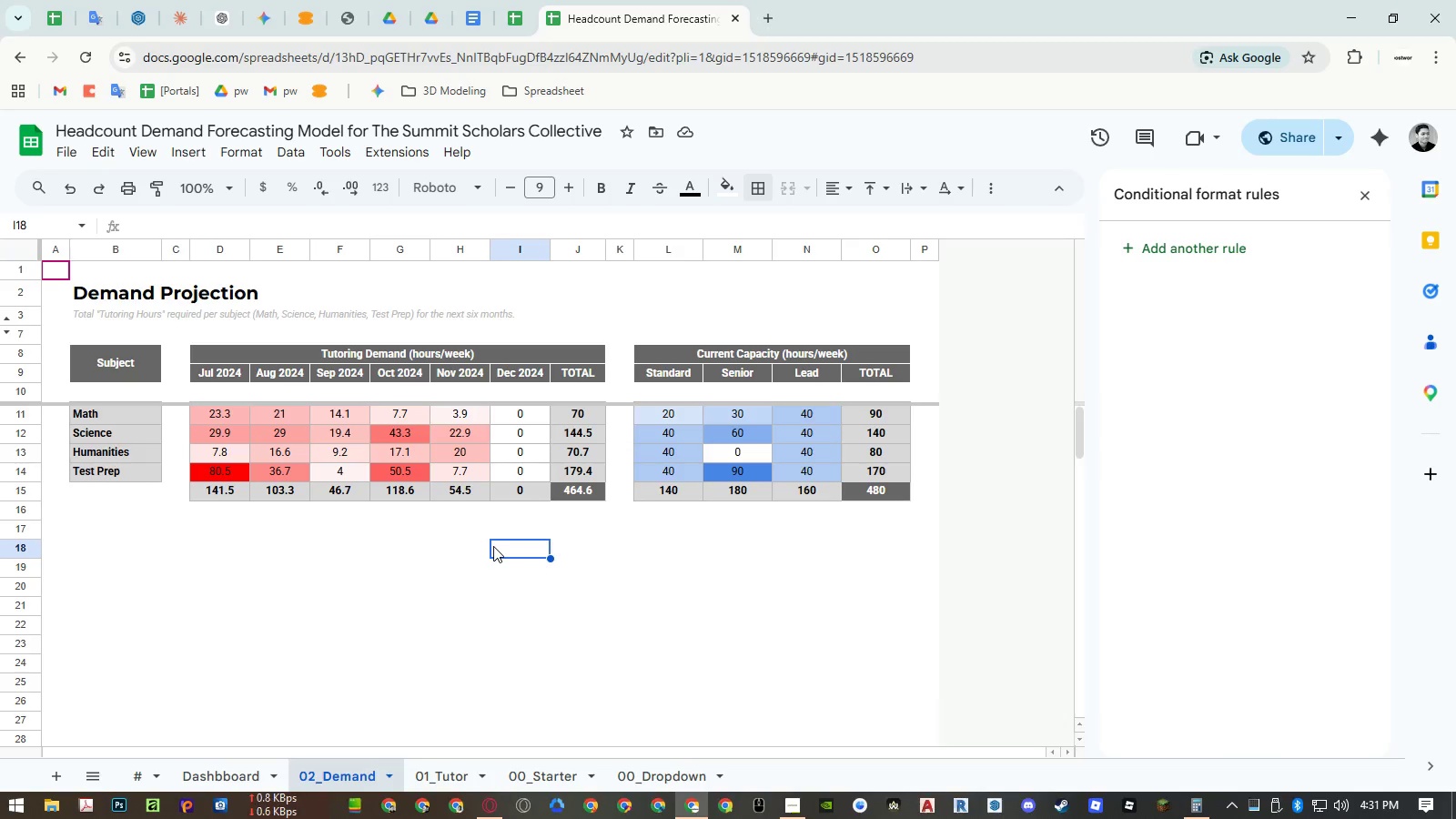 
left_click([251, 767])
 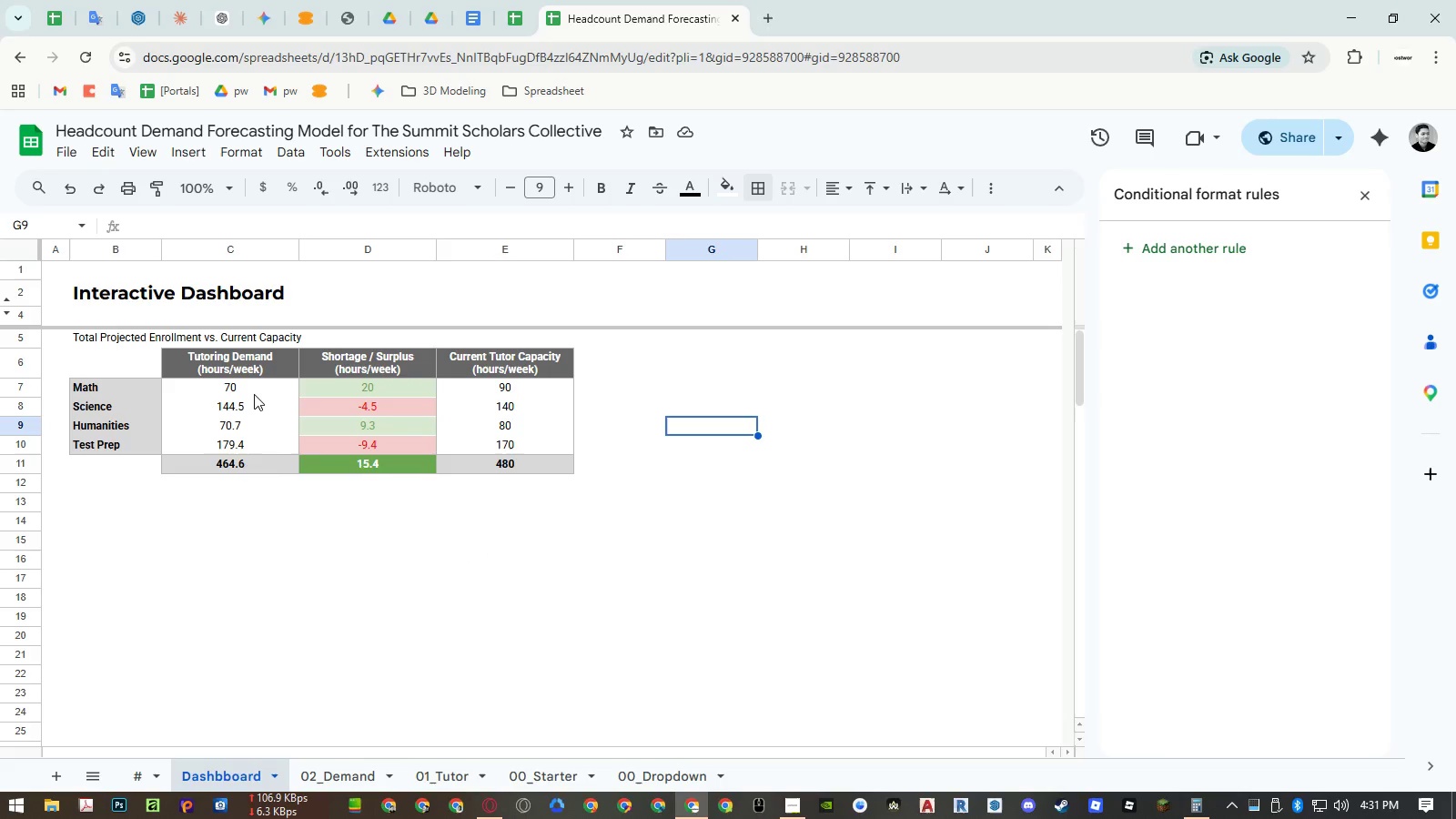 
wait(5.39)
 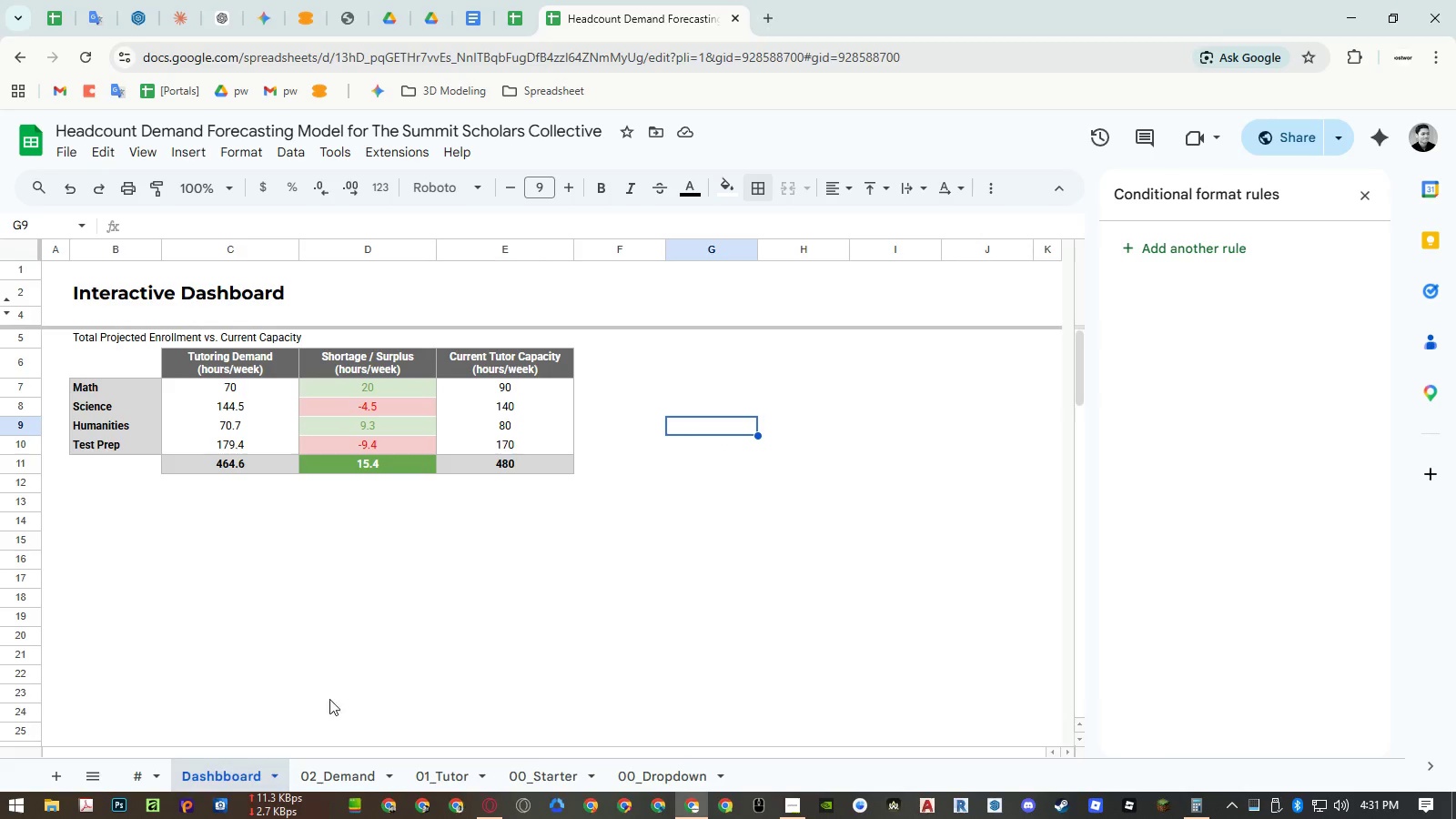 
left_click([348, 770])
 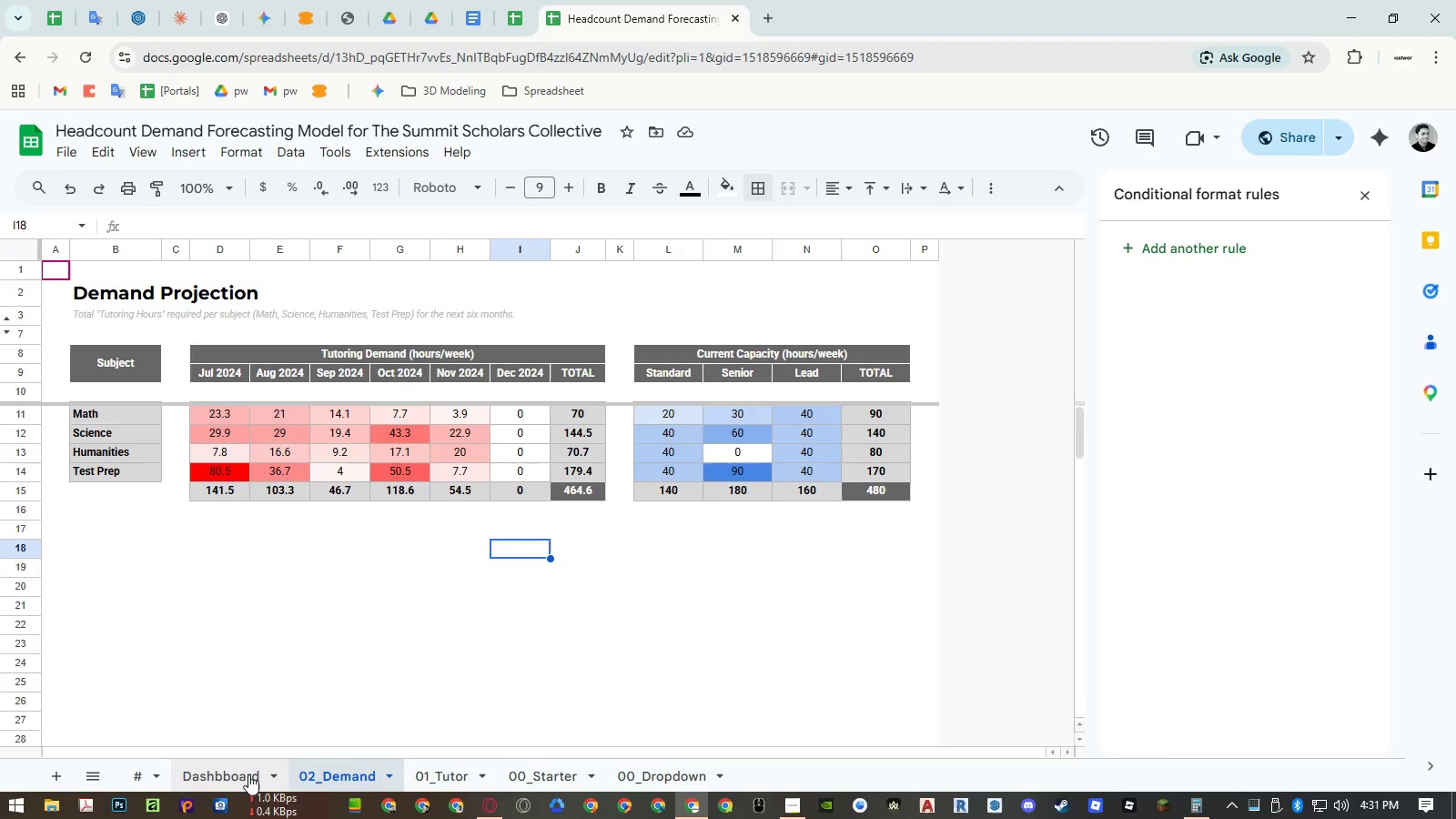 
left_click([248, 774])
 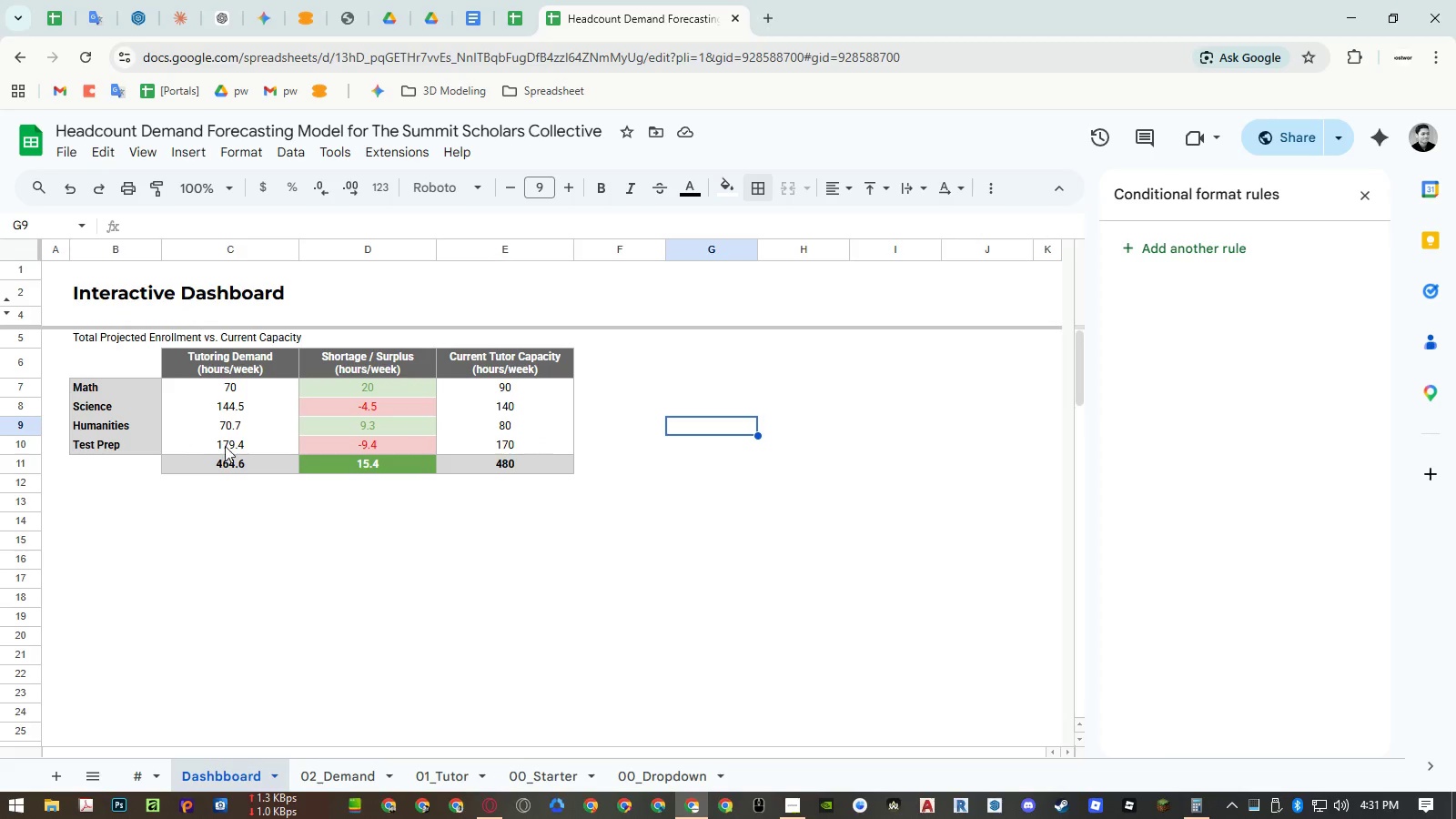 
left_click([233, 396])
 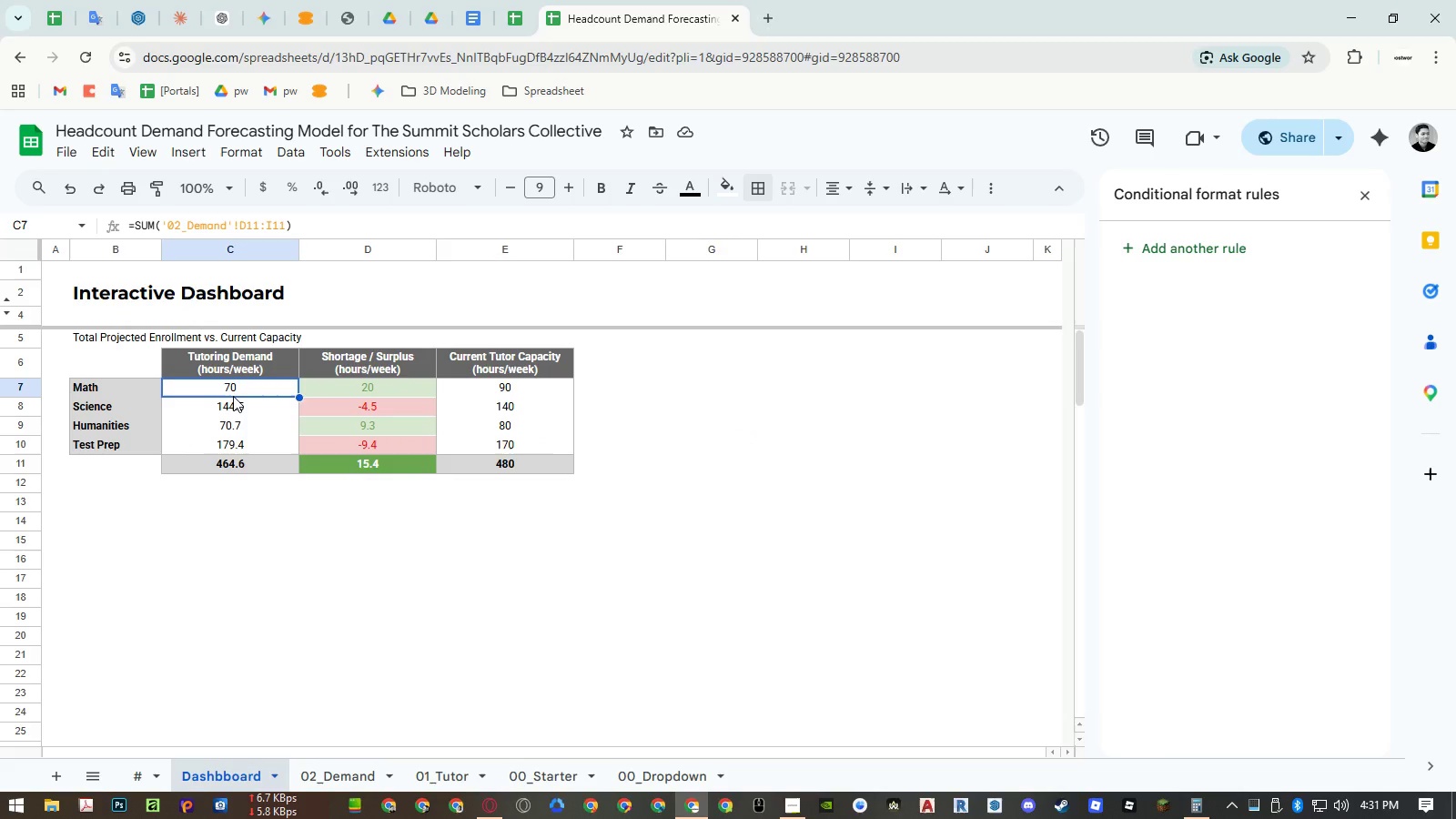 
type(=arr)
 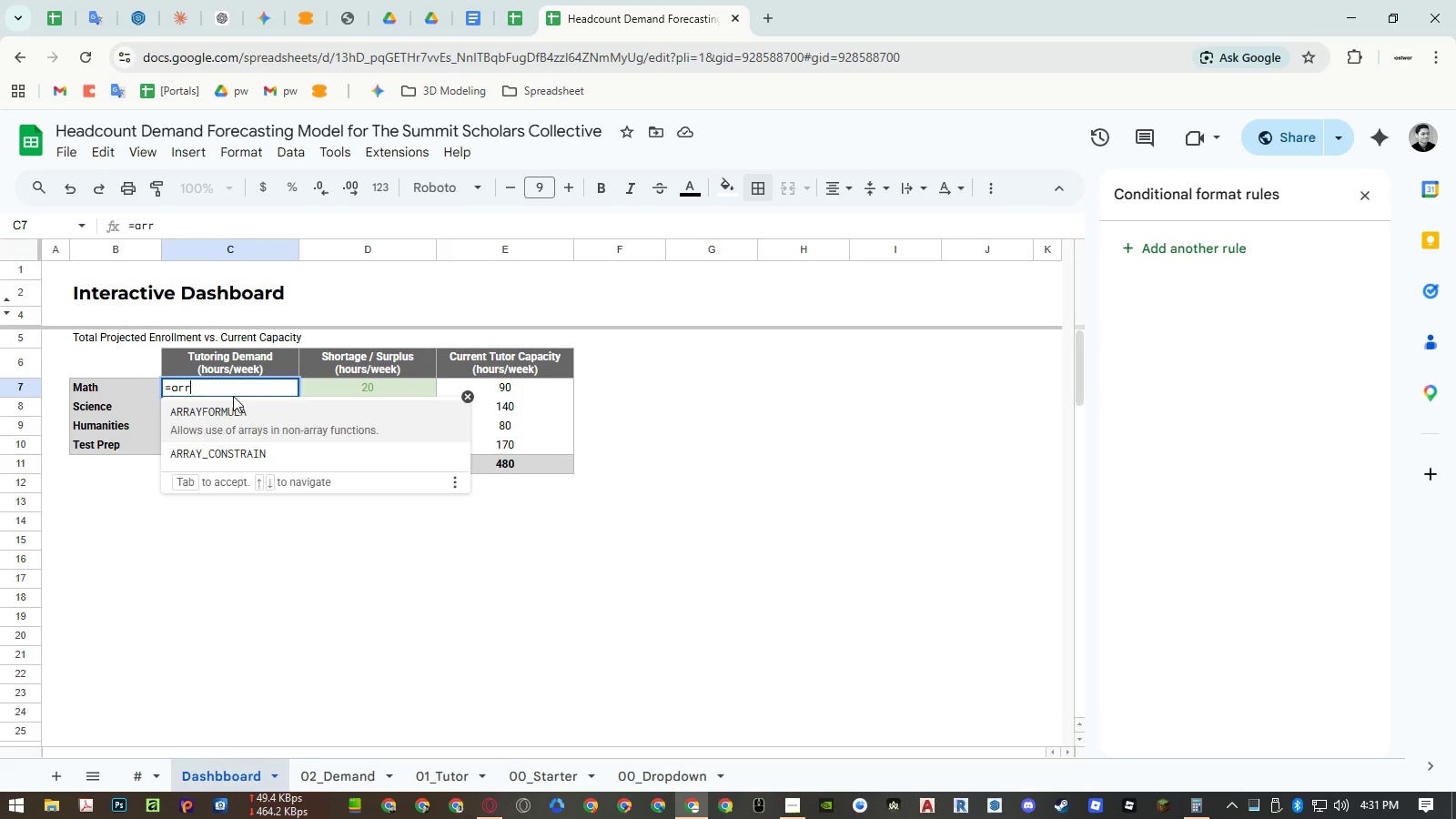 
key(Enter)
 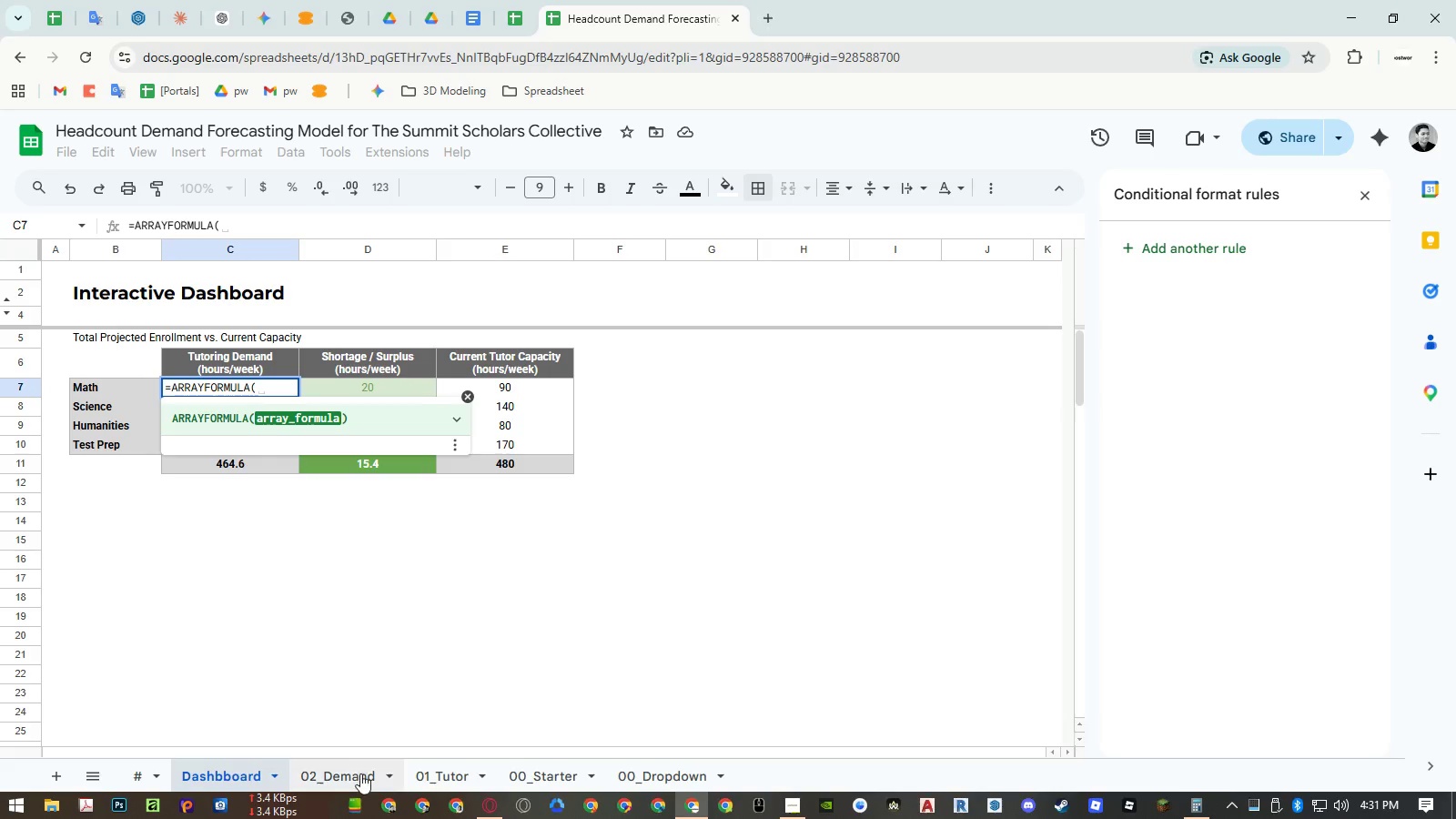 
left_click([360, 774])
 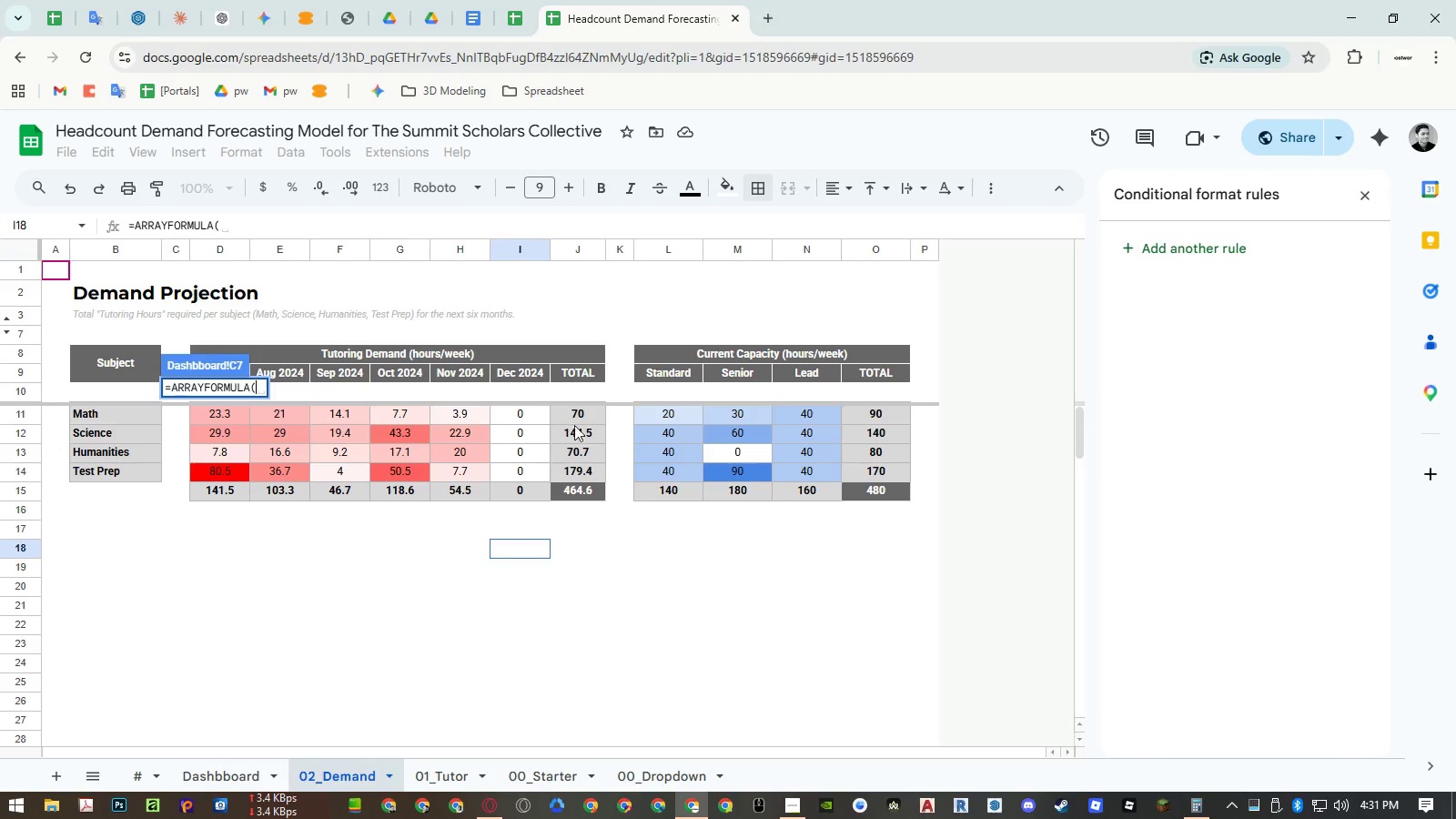 
left_click_drag(start_coordinate=[579, 414], to_coordinate=[576, 468])
 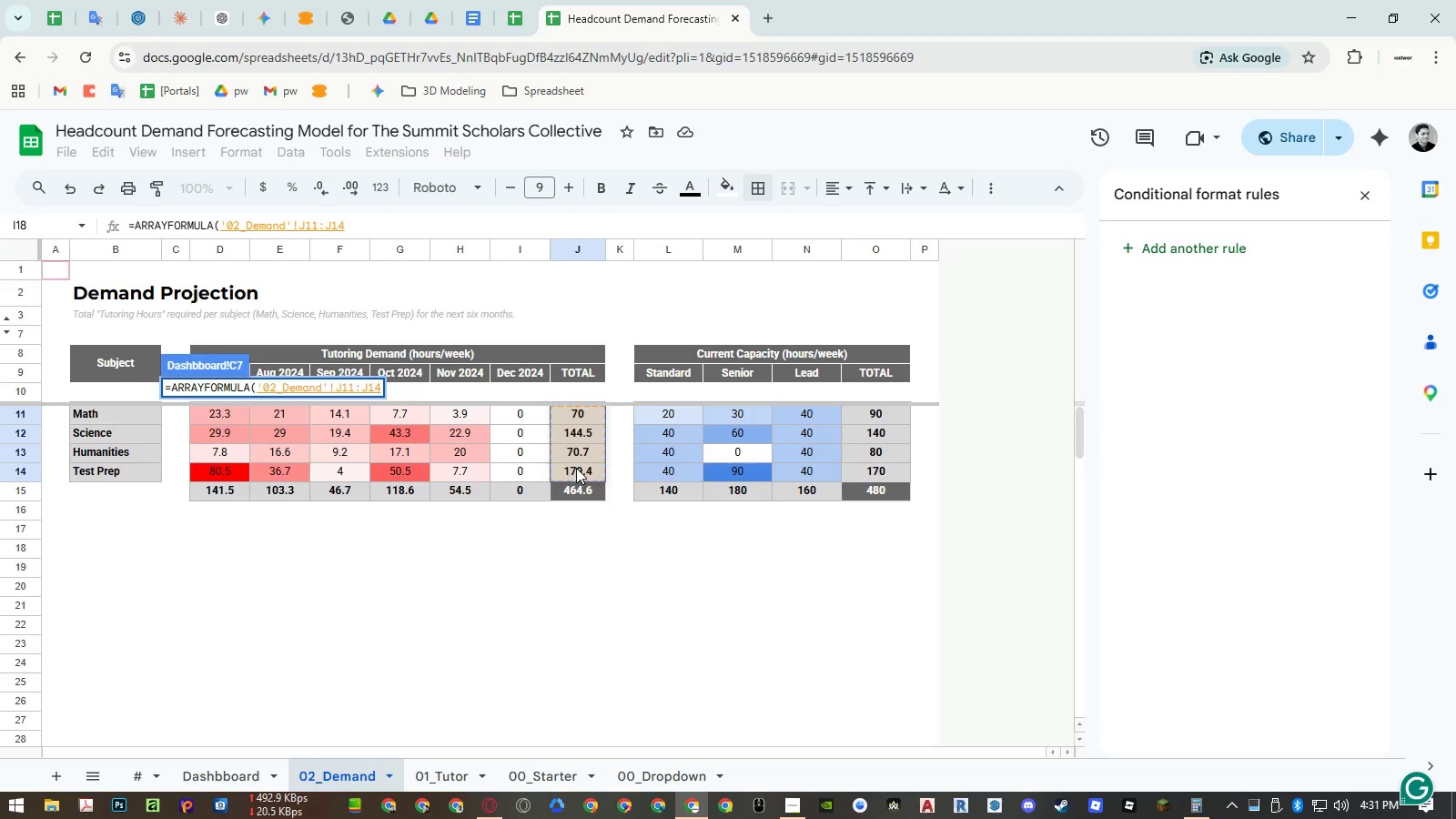 
key(Enter)
 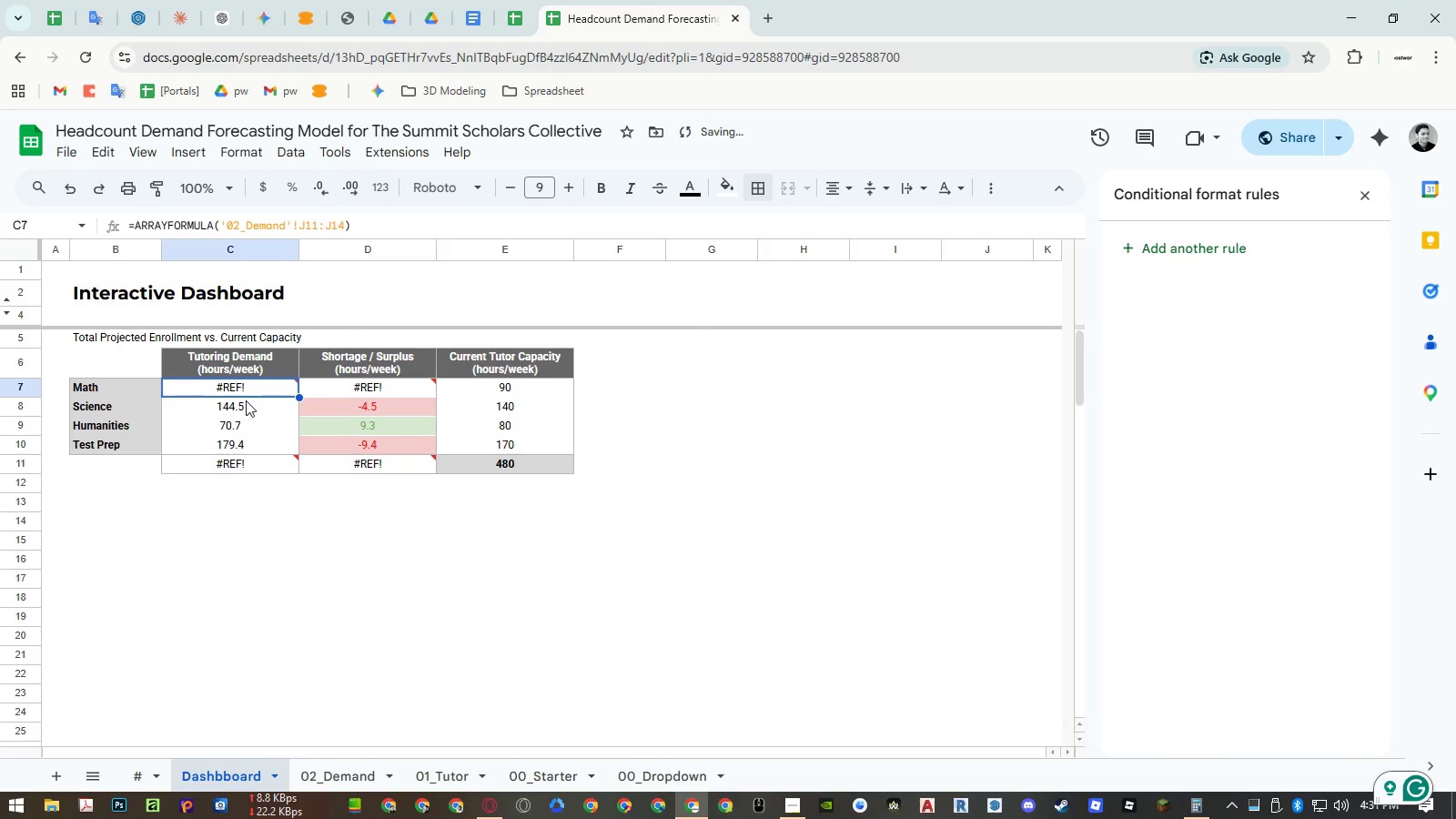 
left_click_drag(start_coordinate=[246, 410], to_coordinate=[244, 440])
 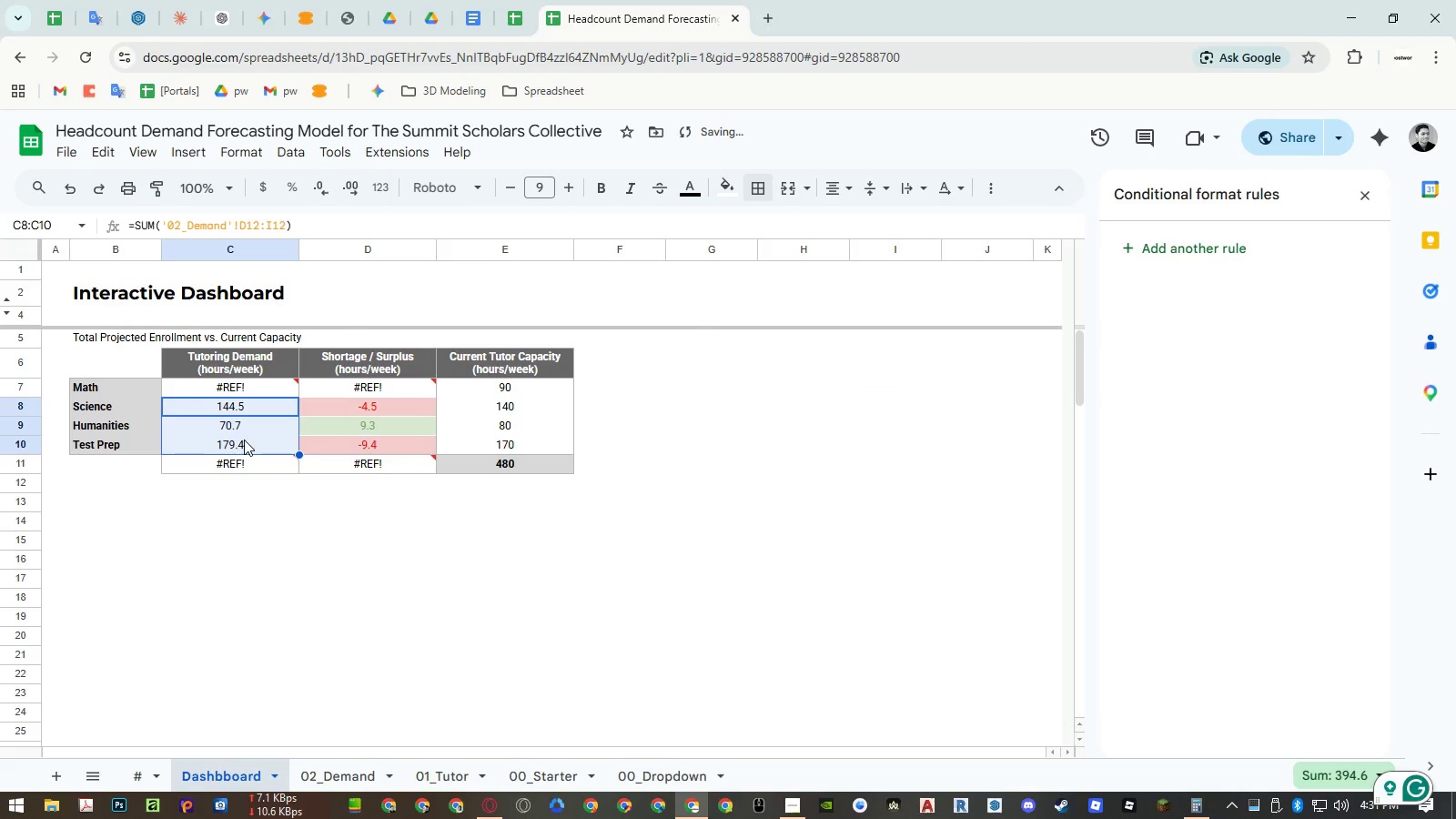 
key(Delete)
 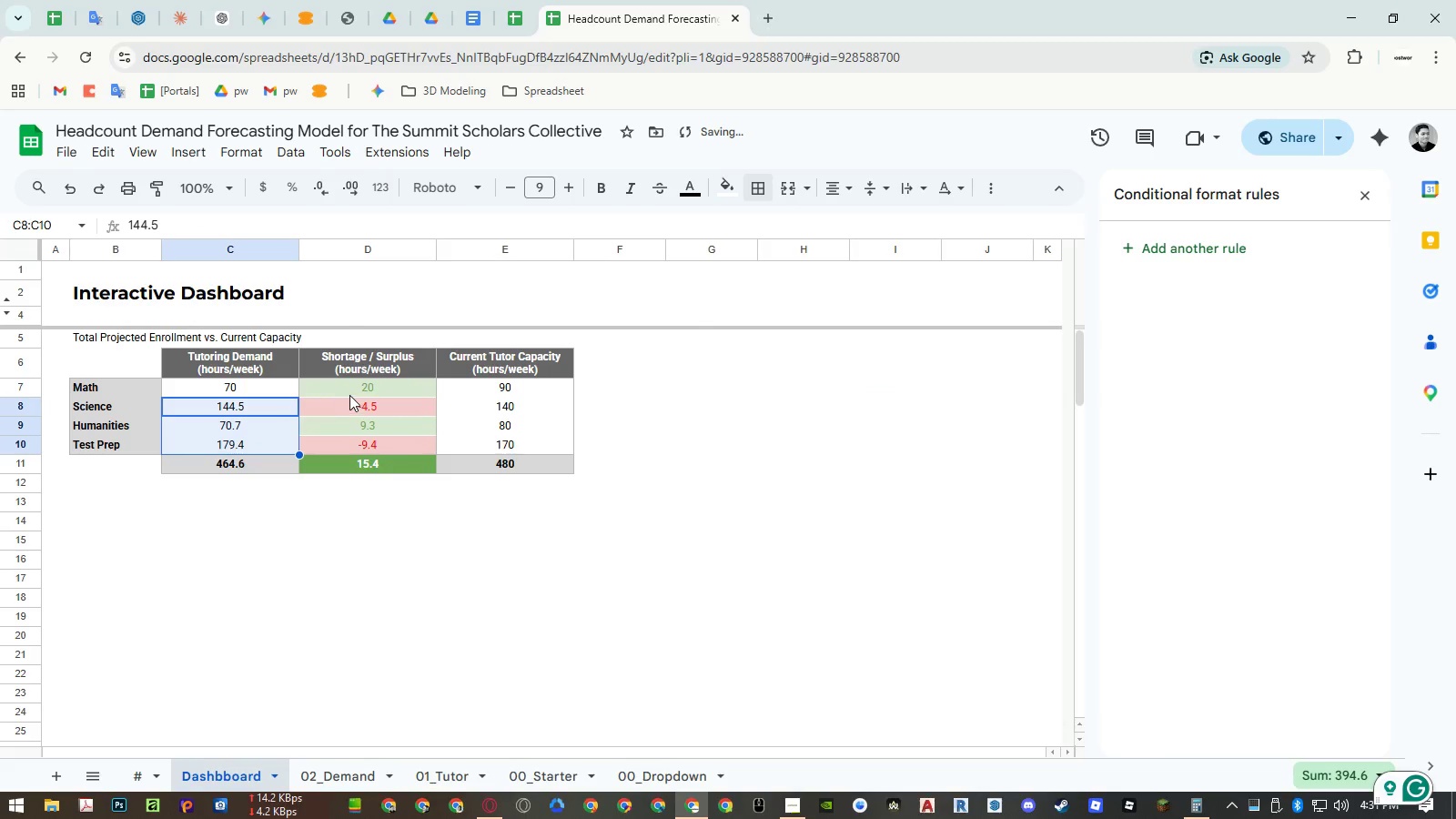 
left_click([357, 390])
 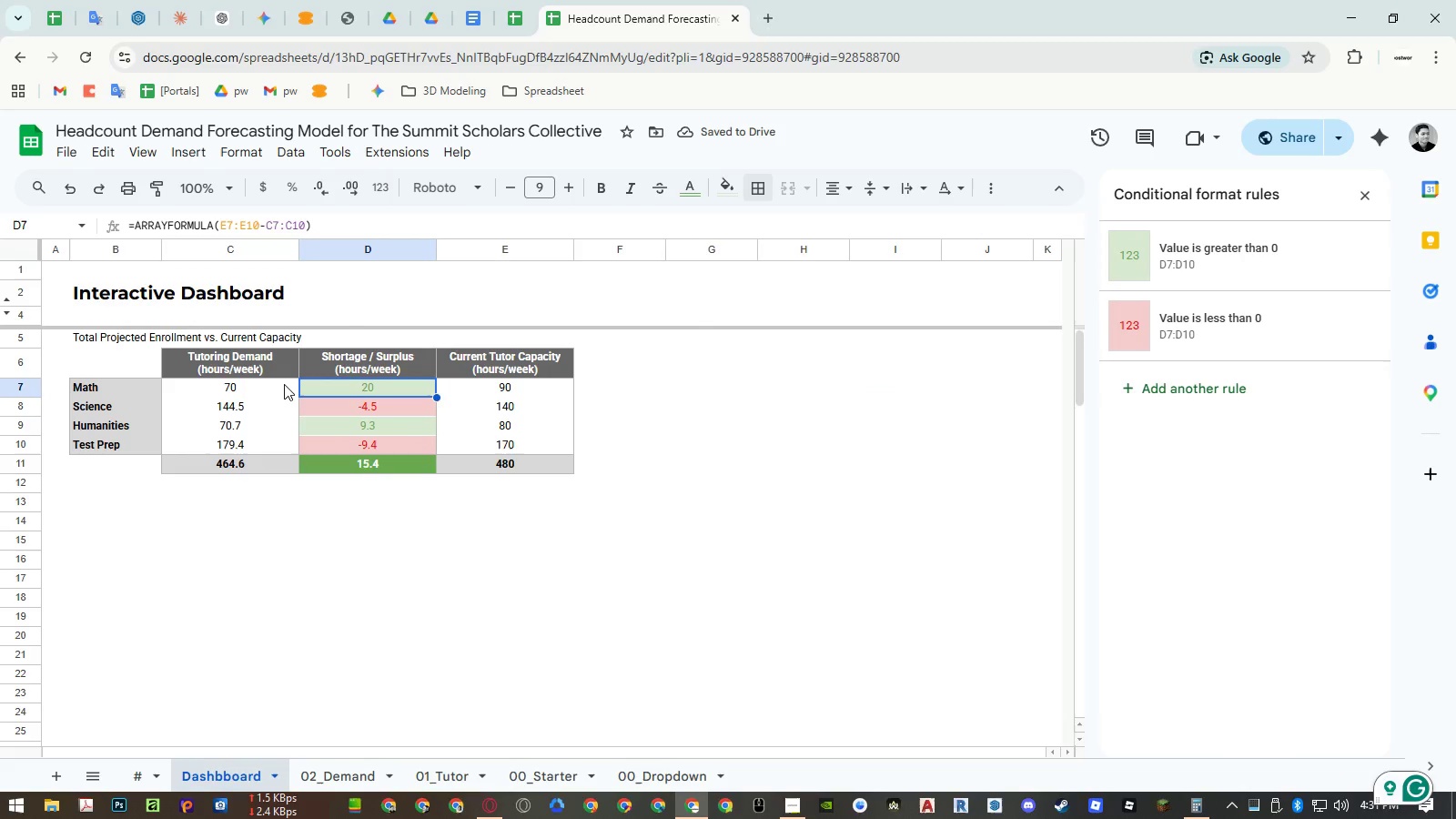 
left_click([281, 384])
 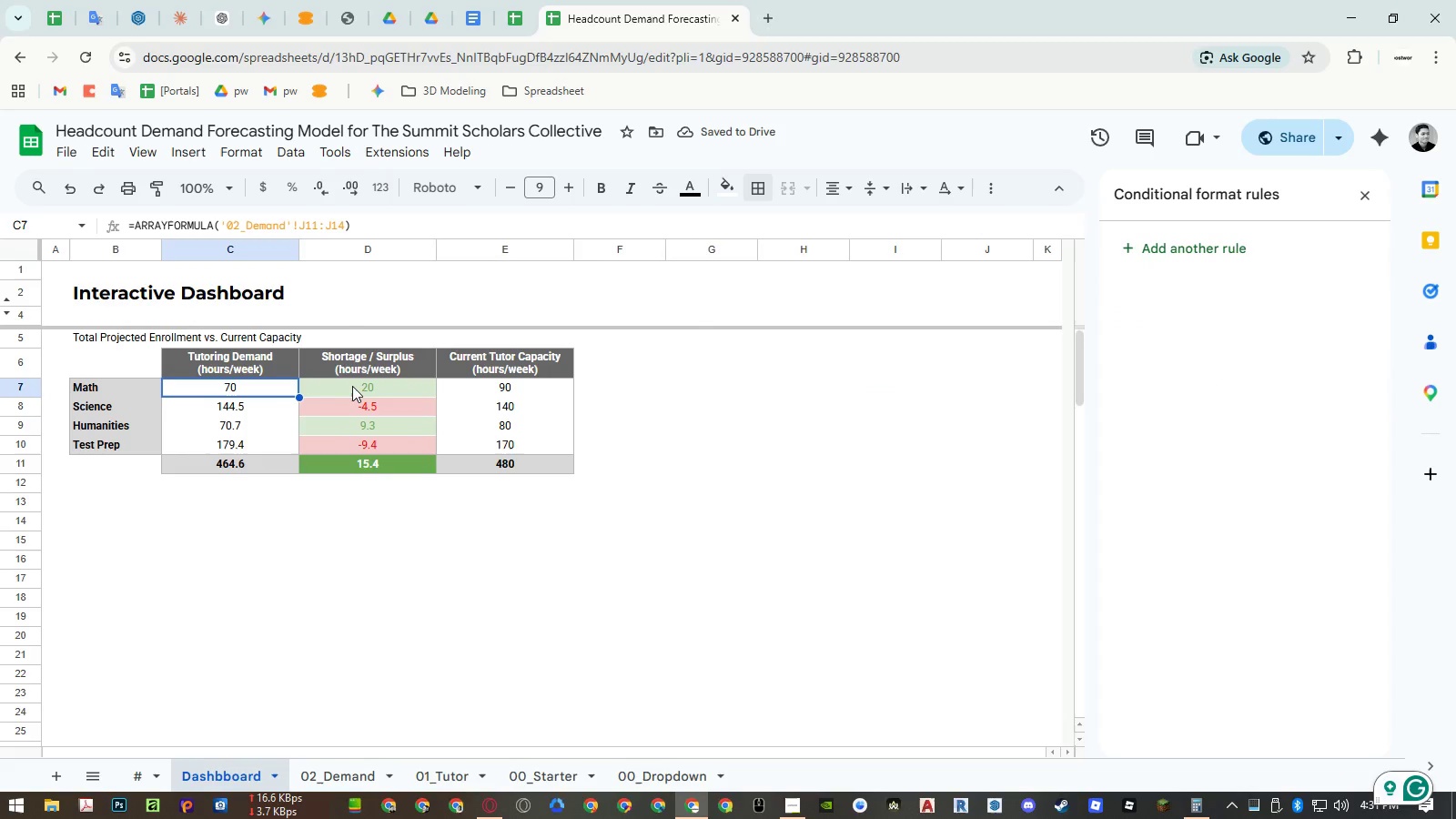 
left_click([352, 386])
 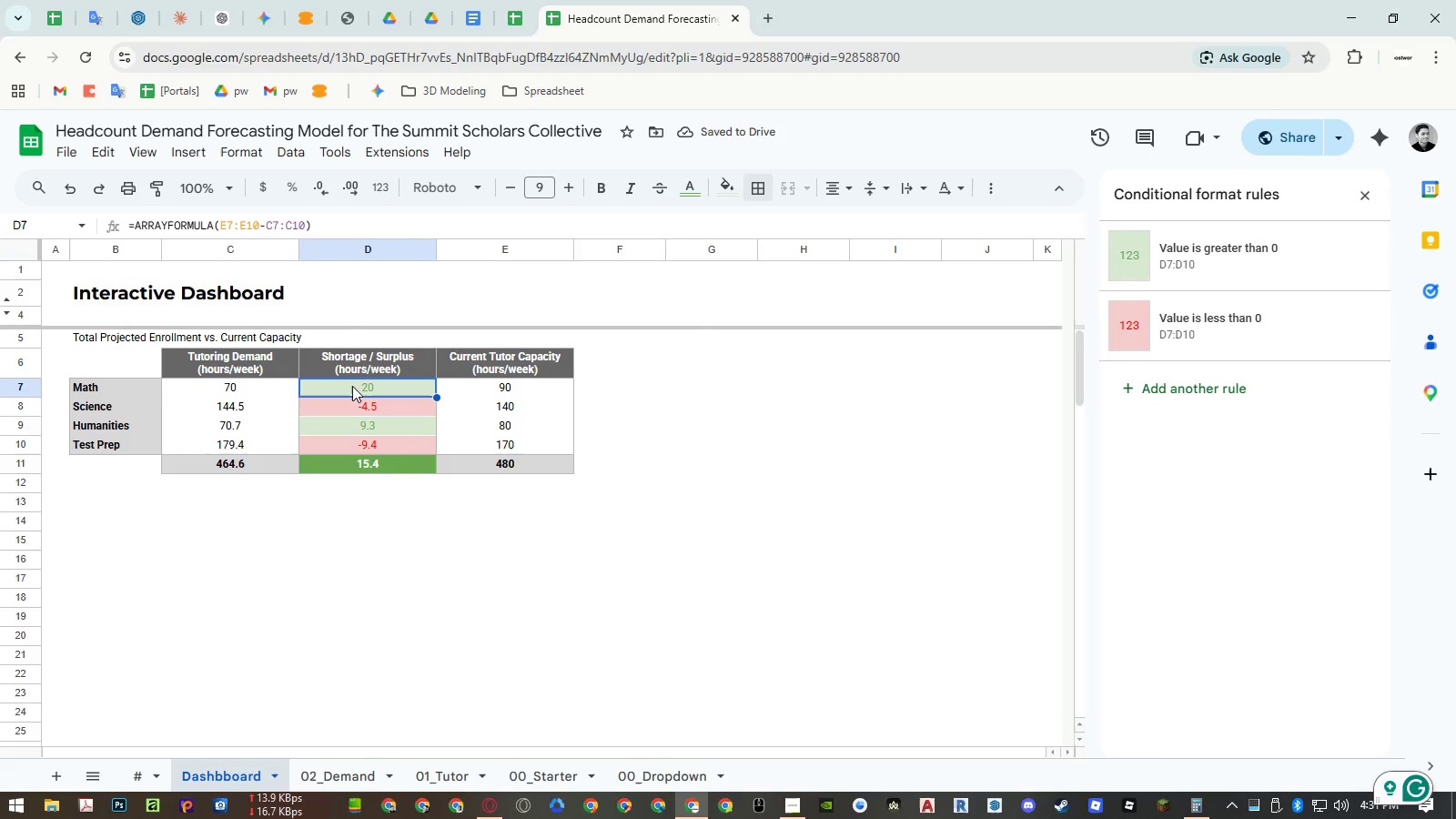 
double_click([352, 386])
 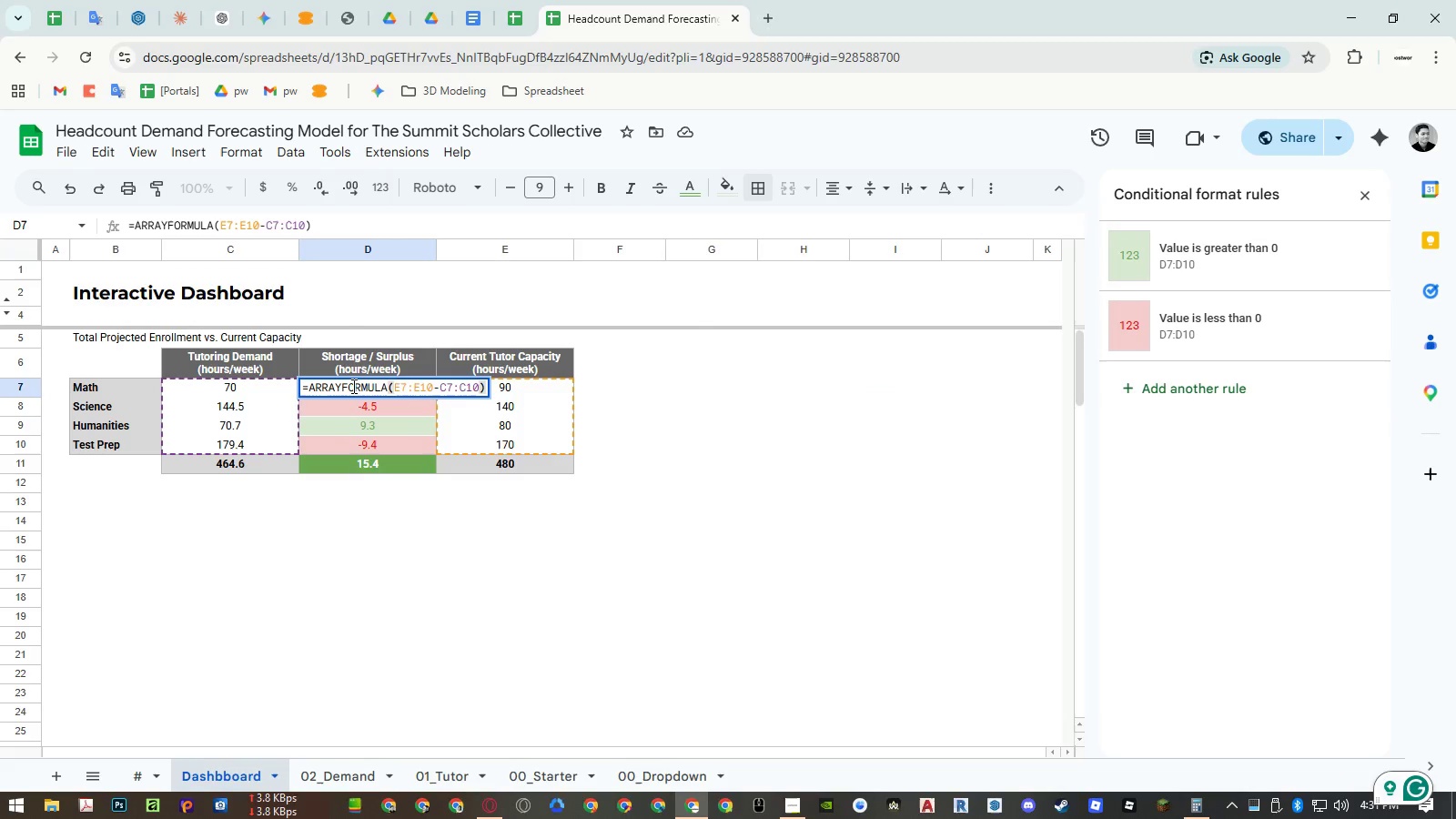 
key(Escape)
 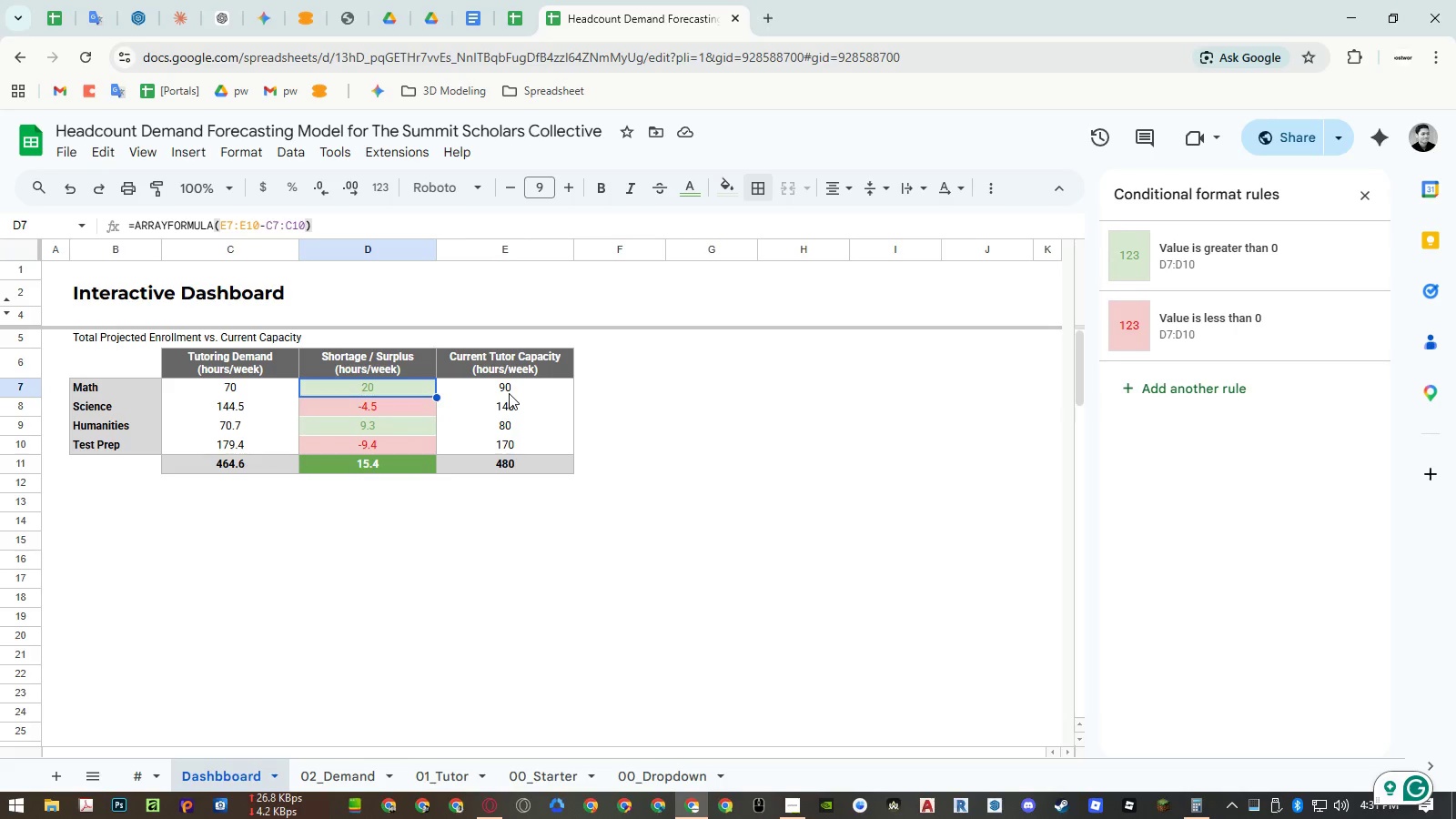 
double_click([509, 393])
 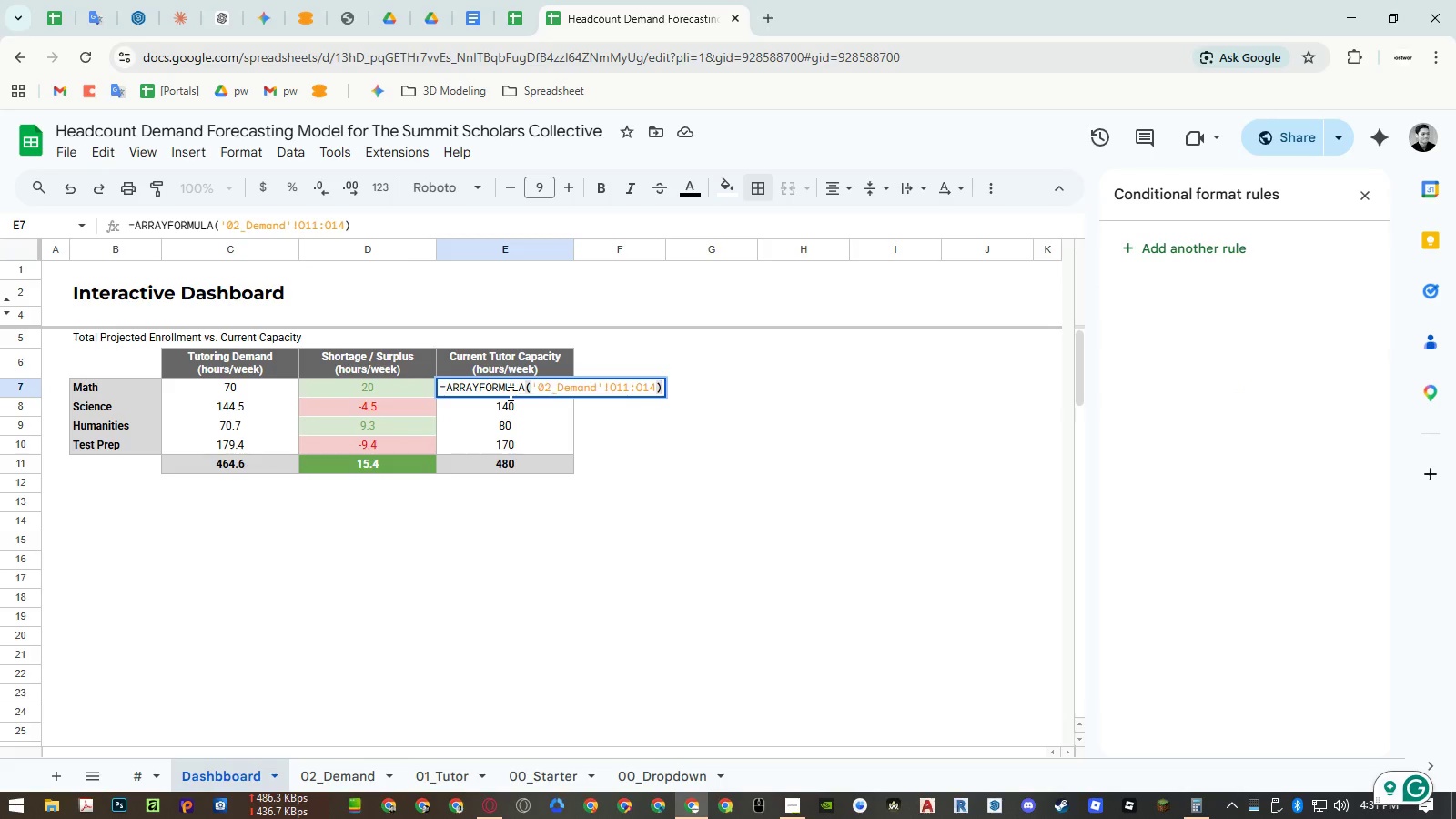 
key(Escape)
 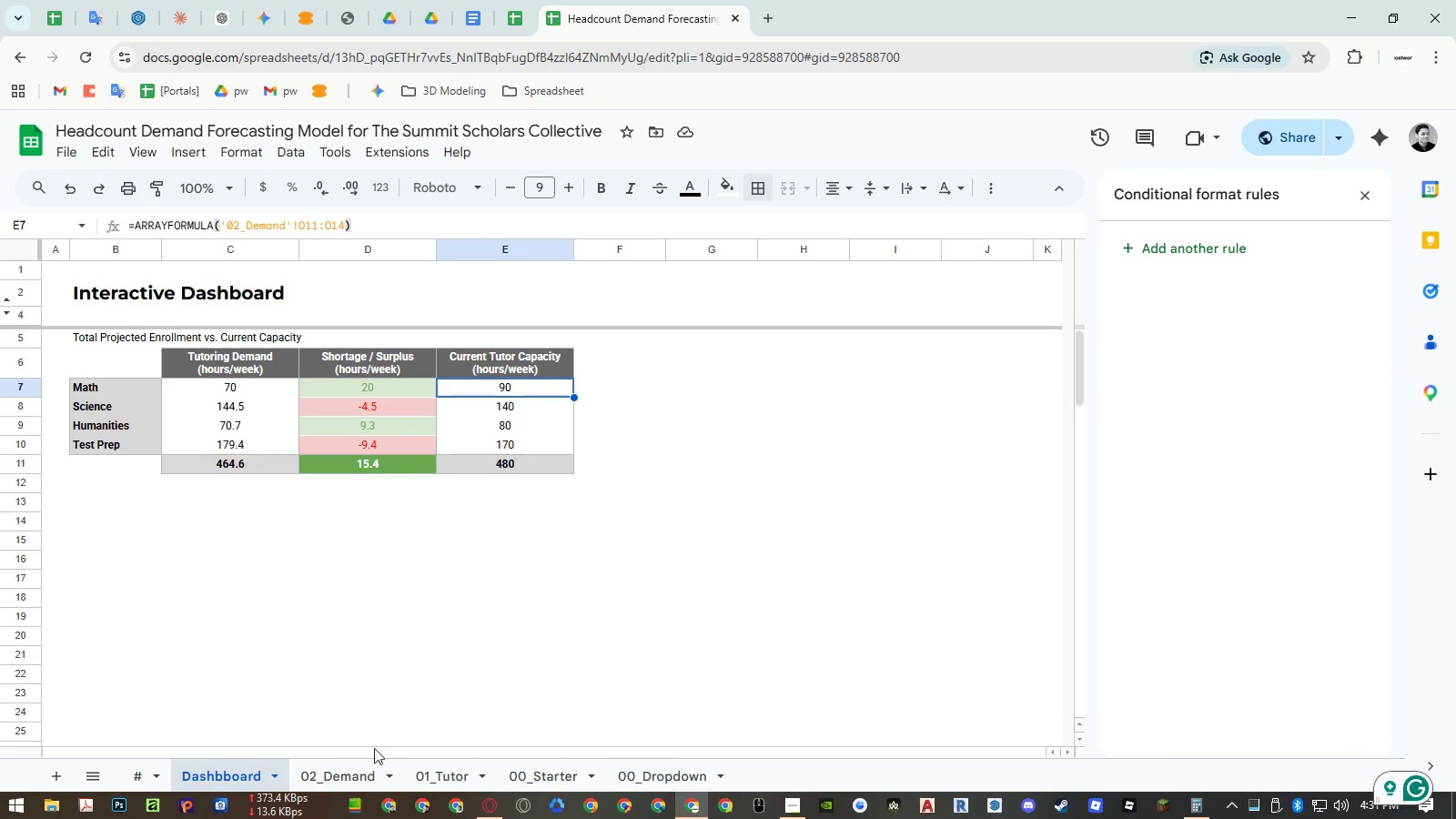 
left_click([361, 764])
 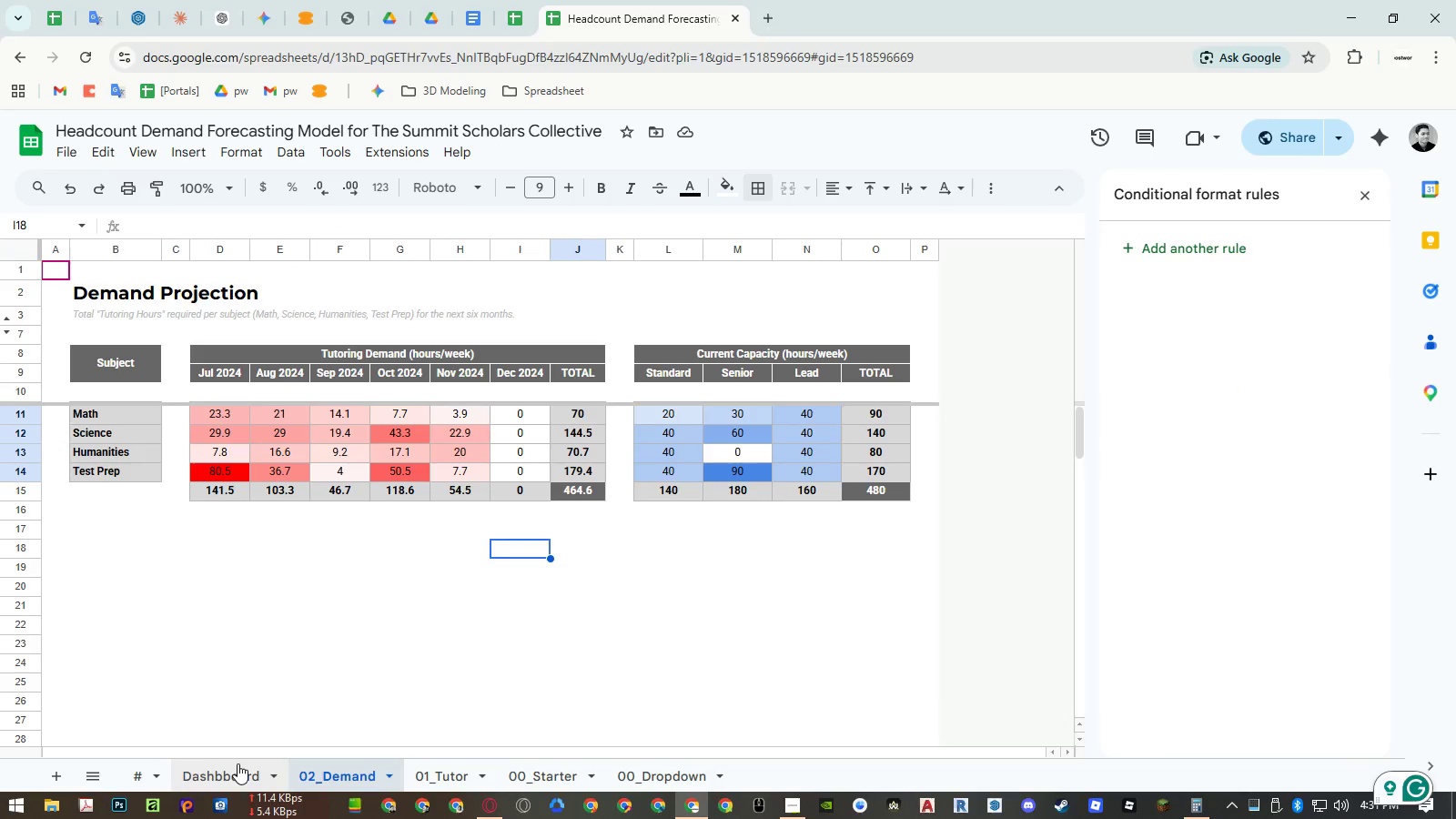 
wait(5.08)
 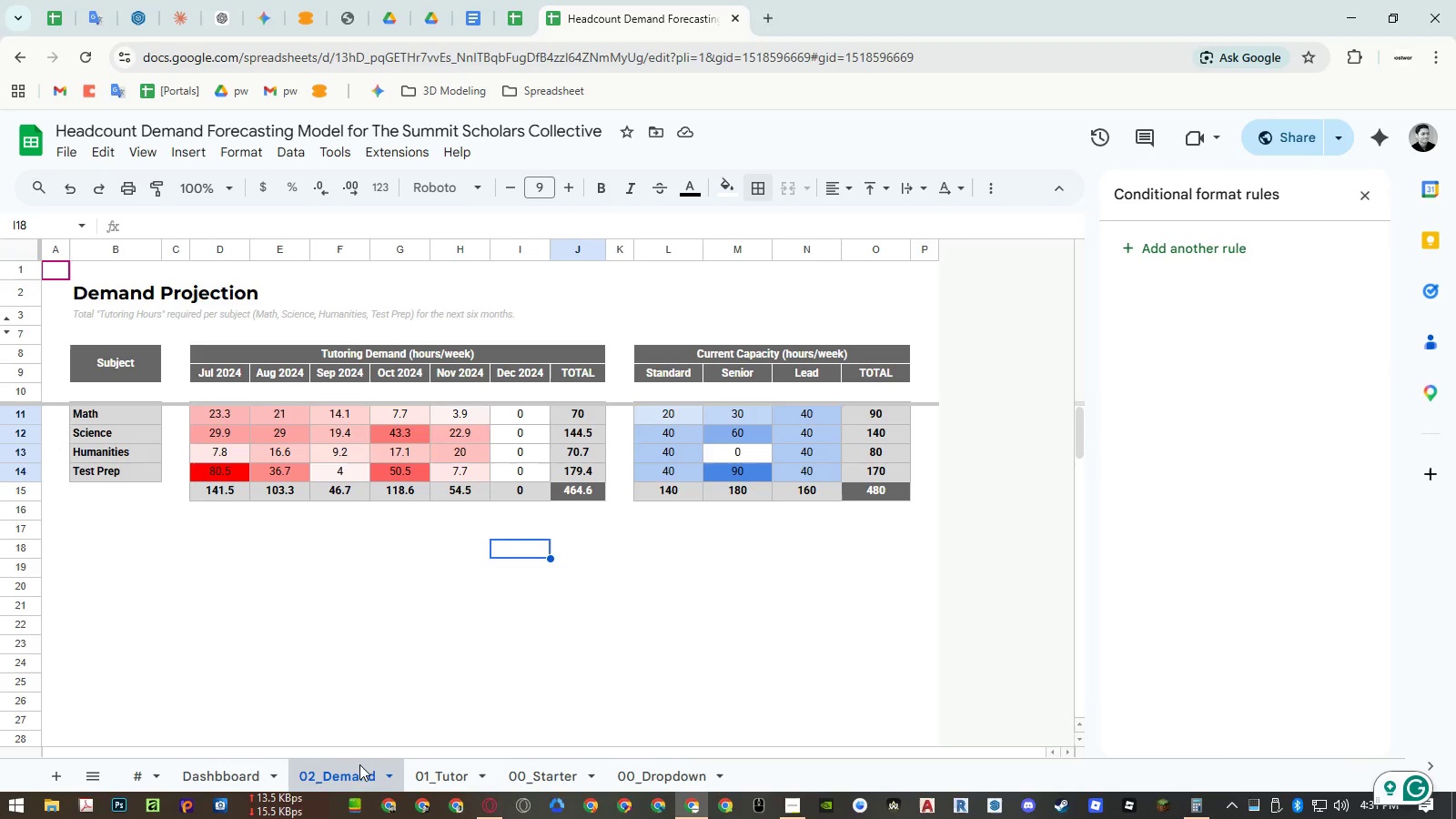 
left_click([238, 761])
 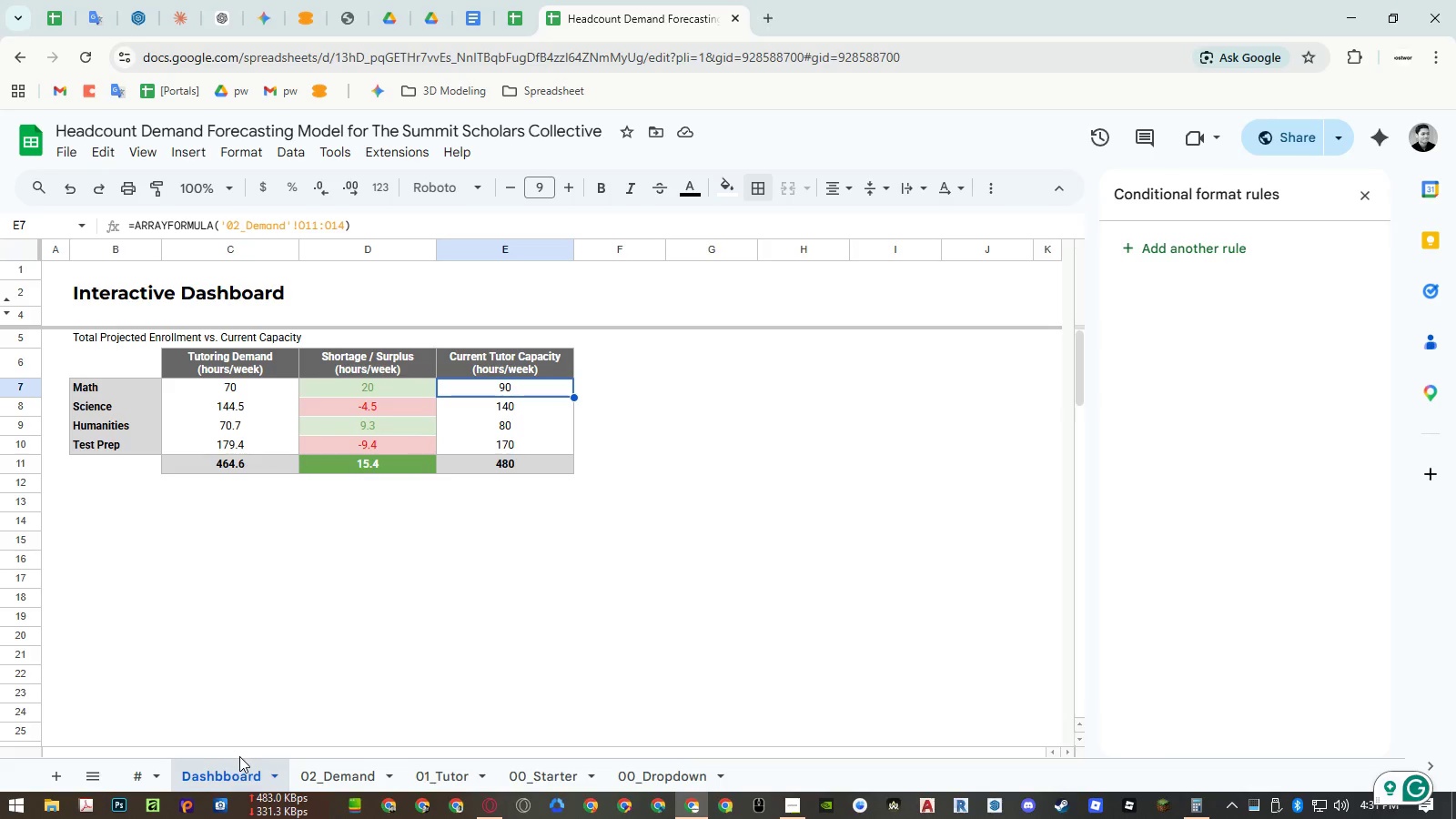 
left_click([305, 772])
 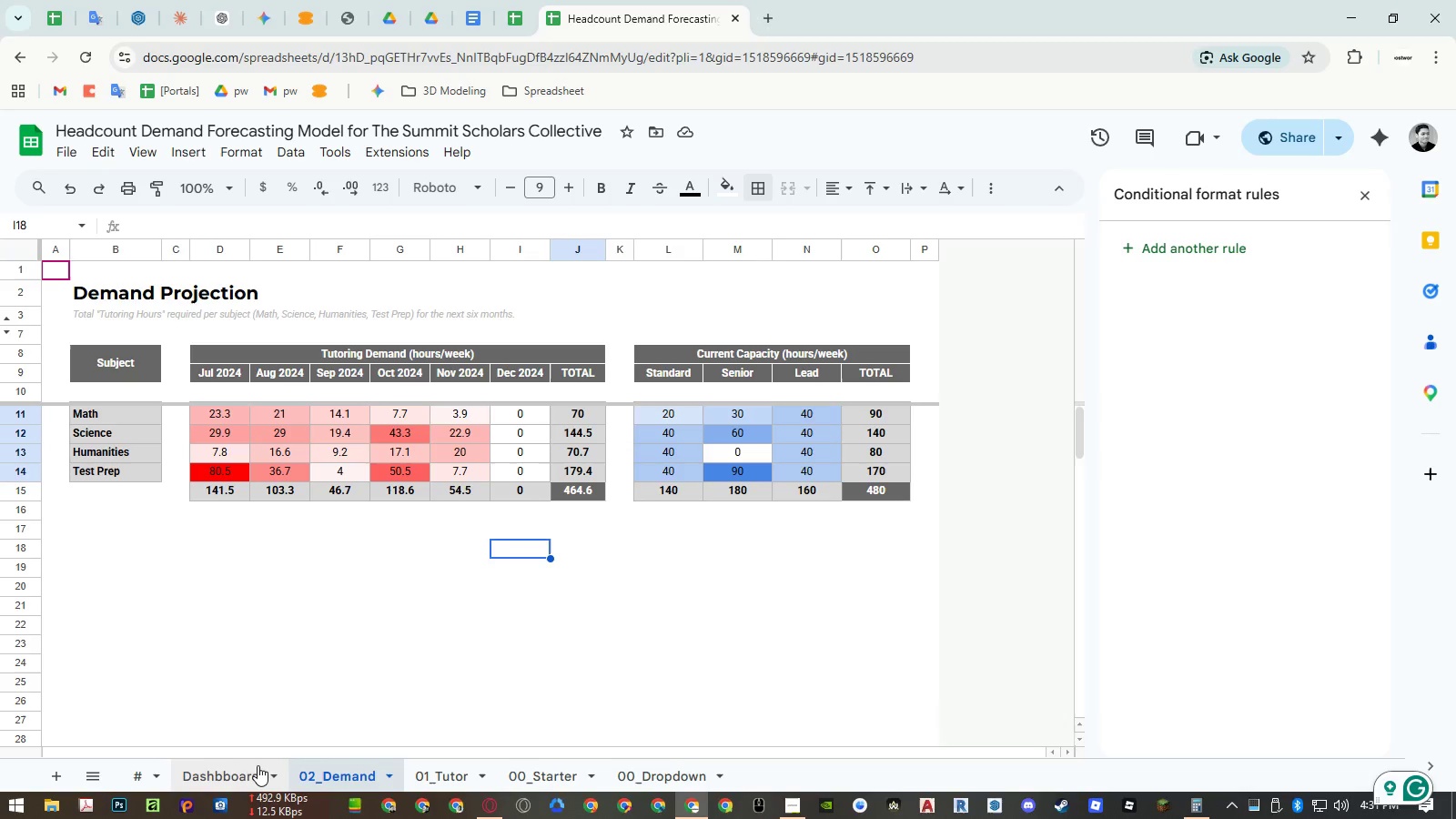 
wait(13.48)
 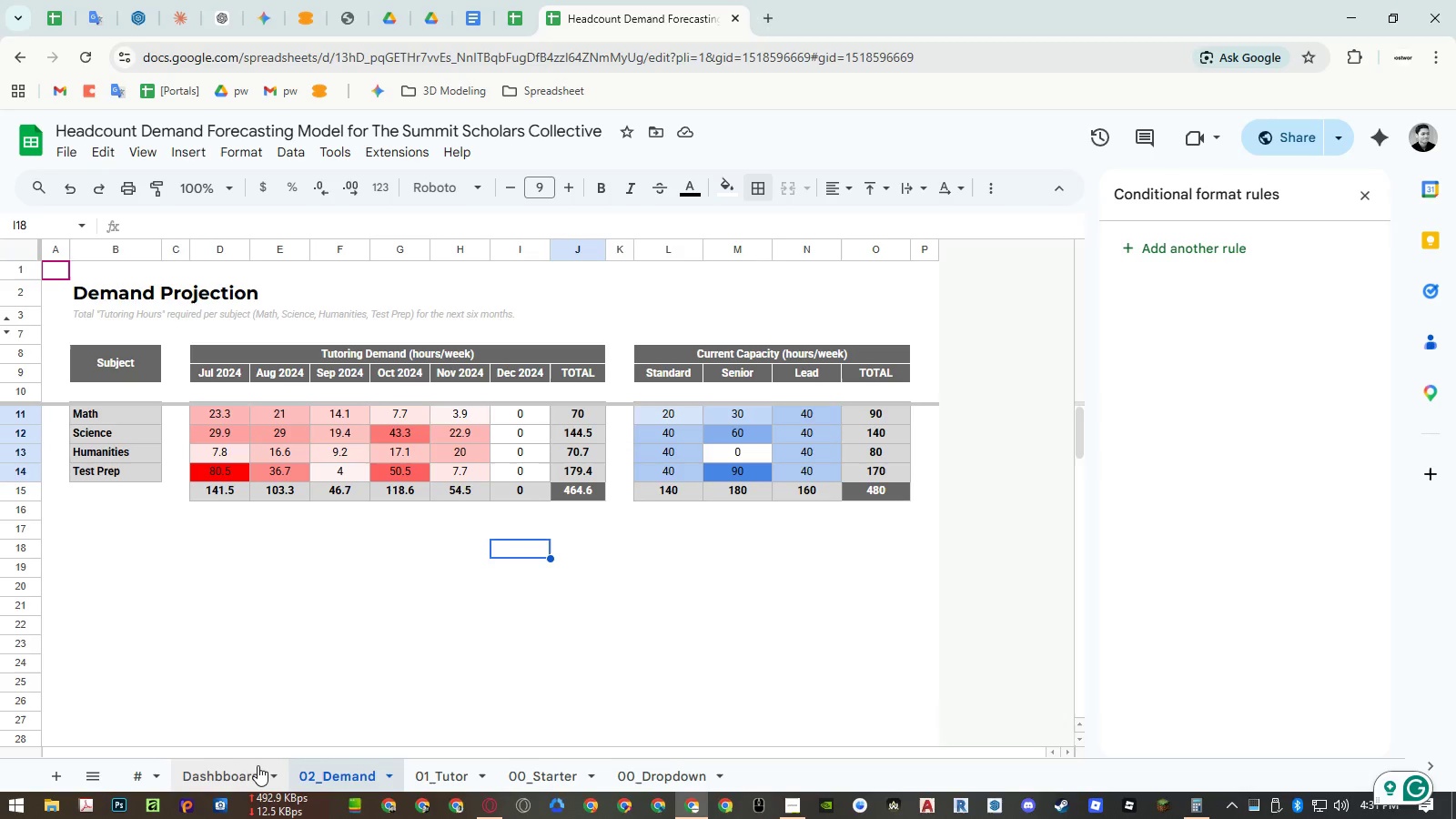 
left_click([506, 354])
 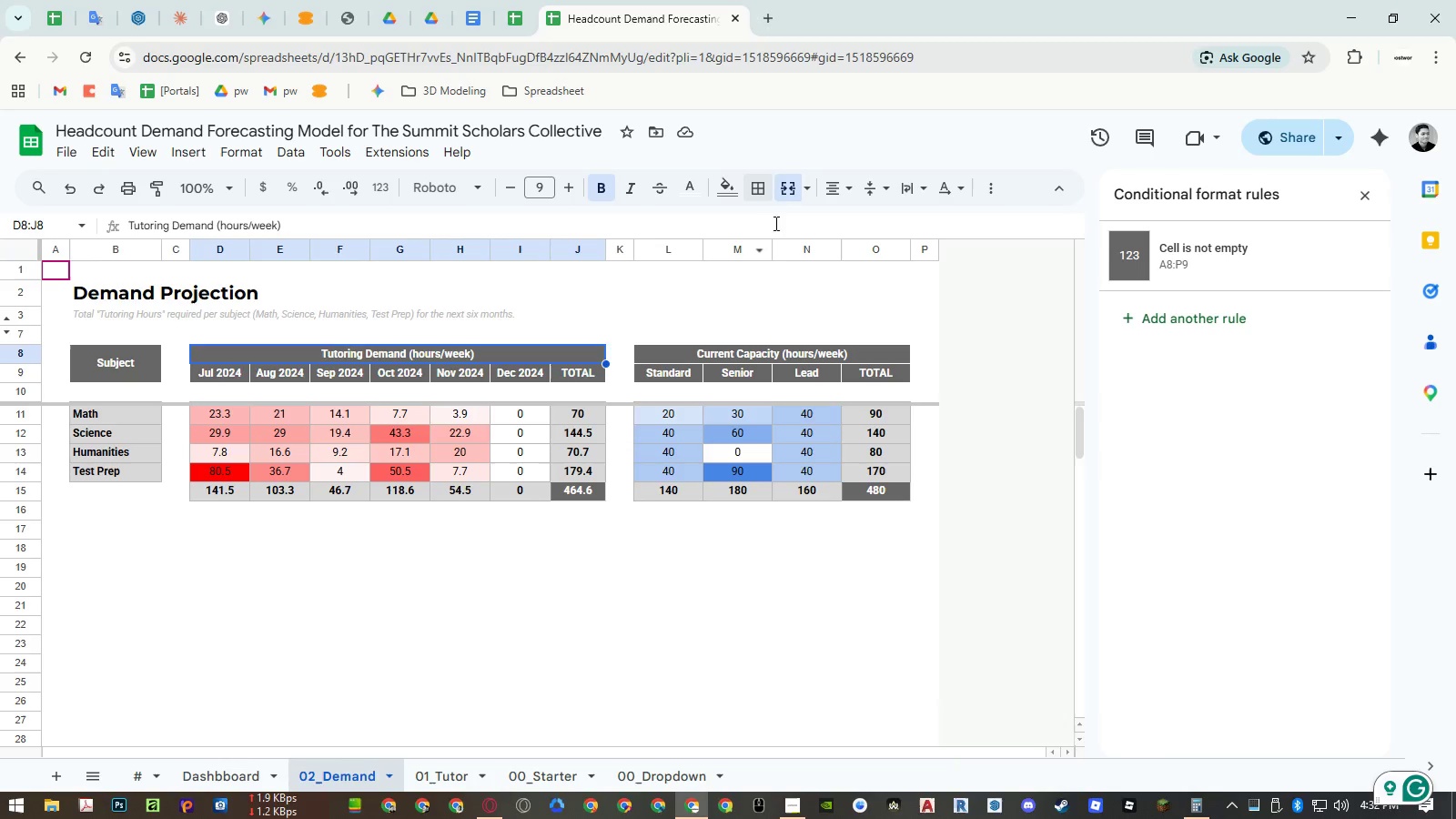 
left_click([788, 191])
 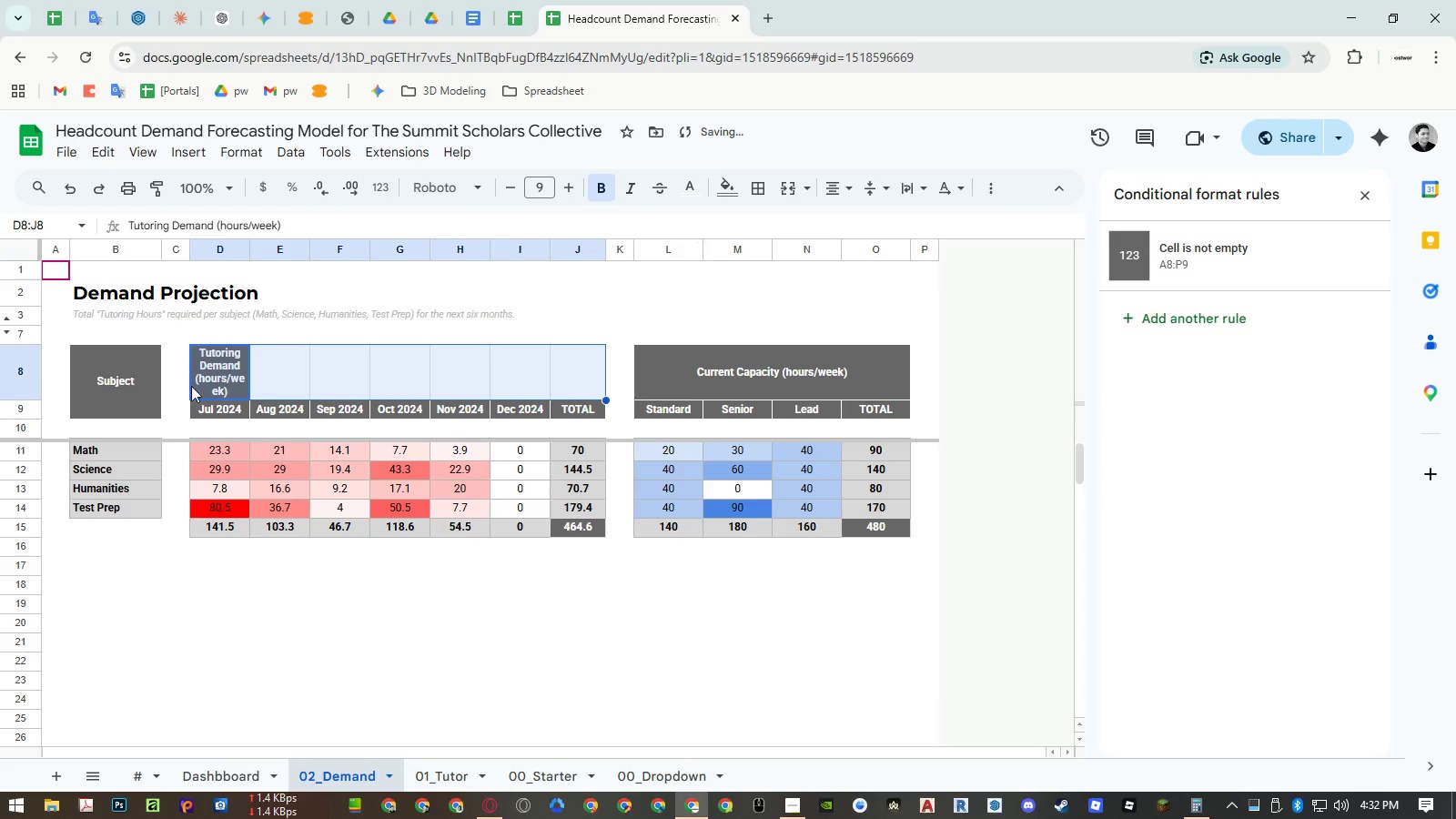 
left_click_drag(start_coordinate=[221, 374], to_coordinate=[534, 379])
 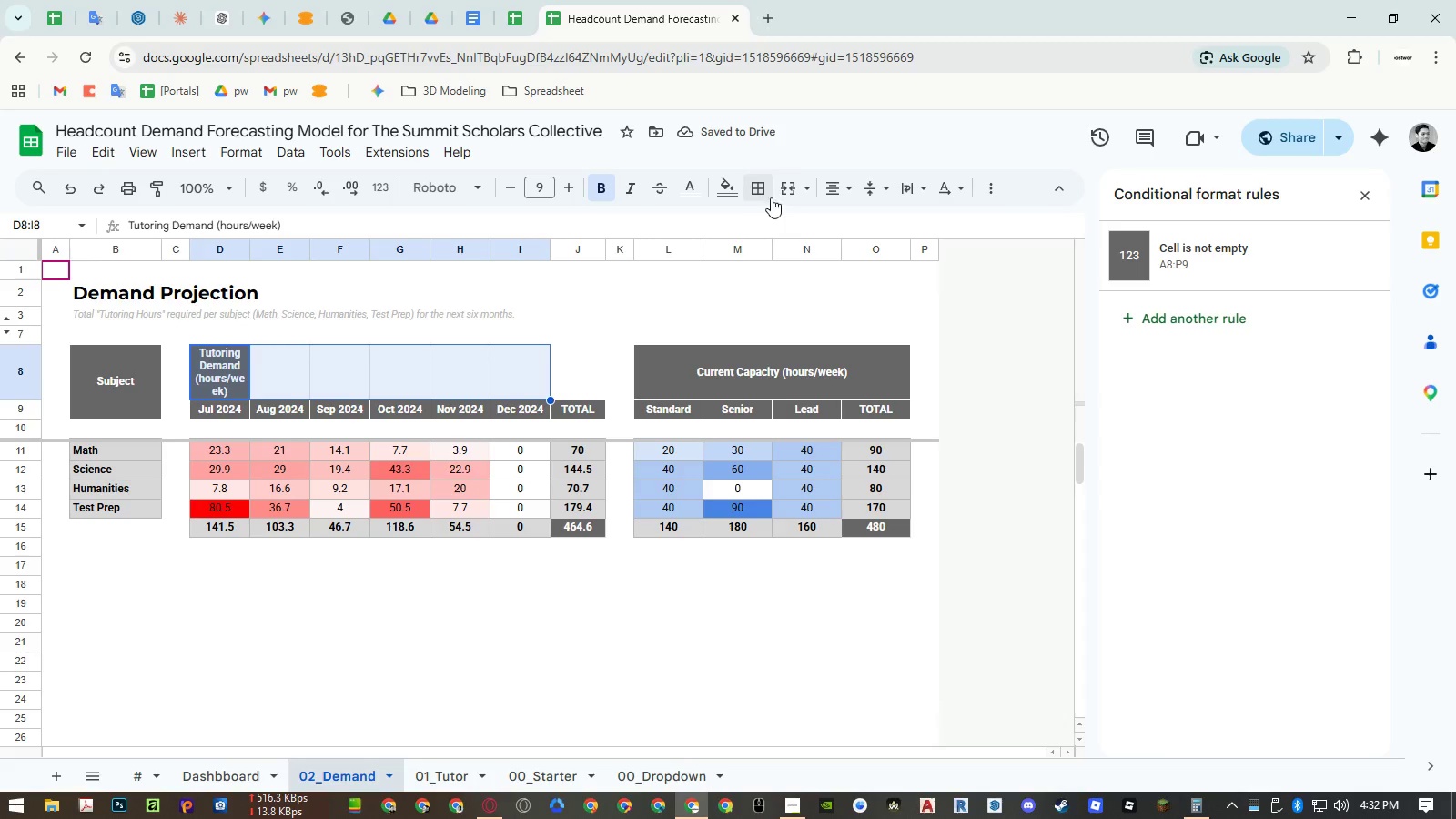 
left_click([784, 192])
 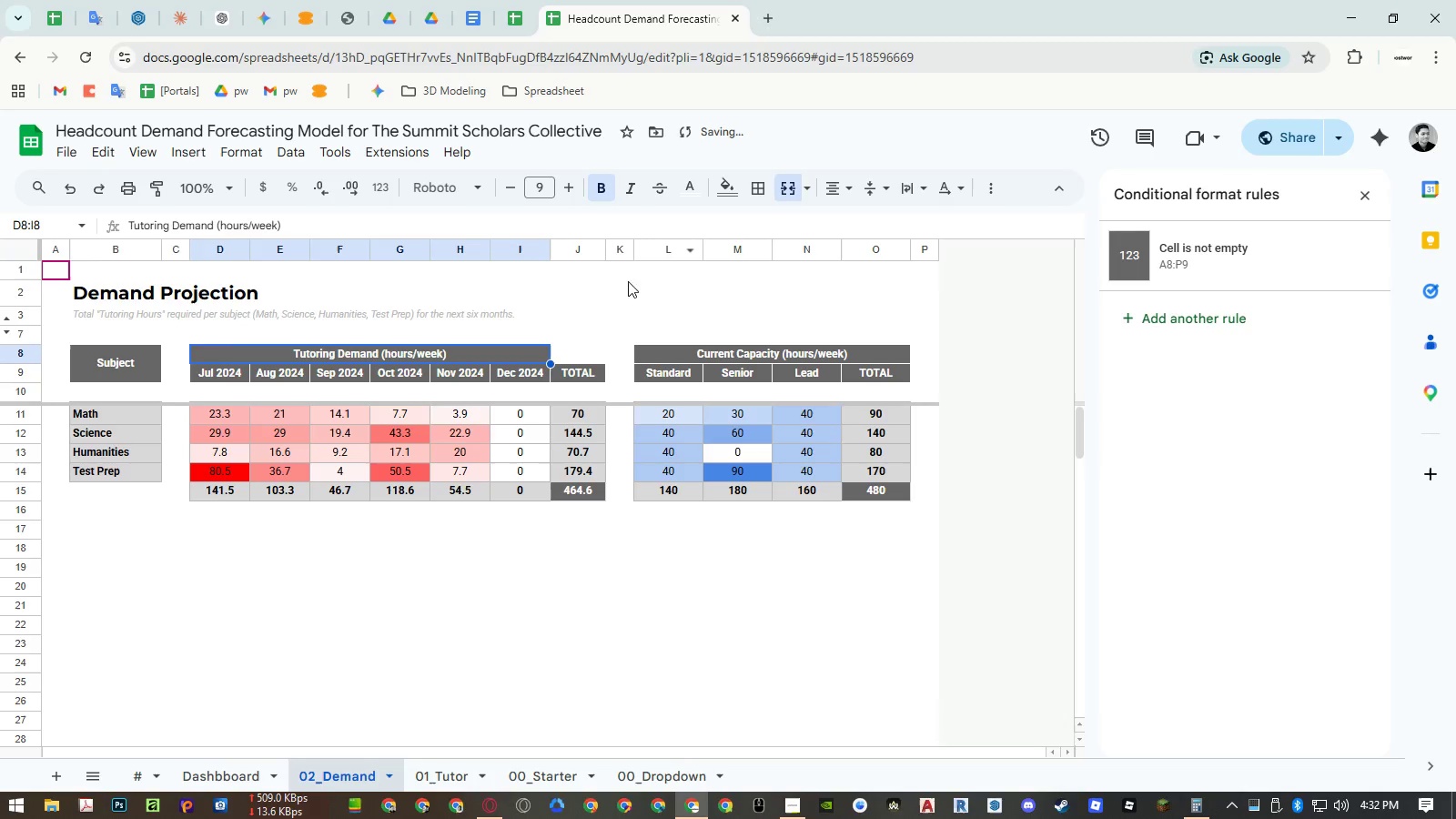 
left_click([611, 305])
 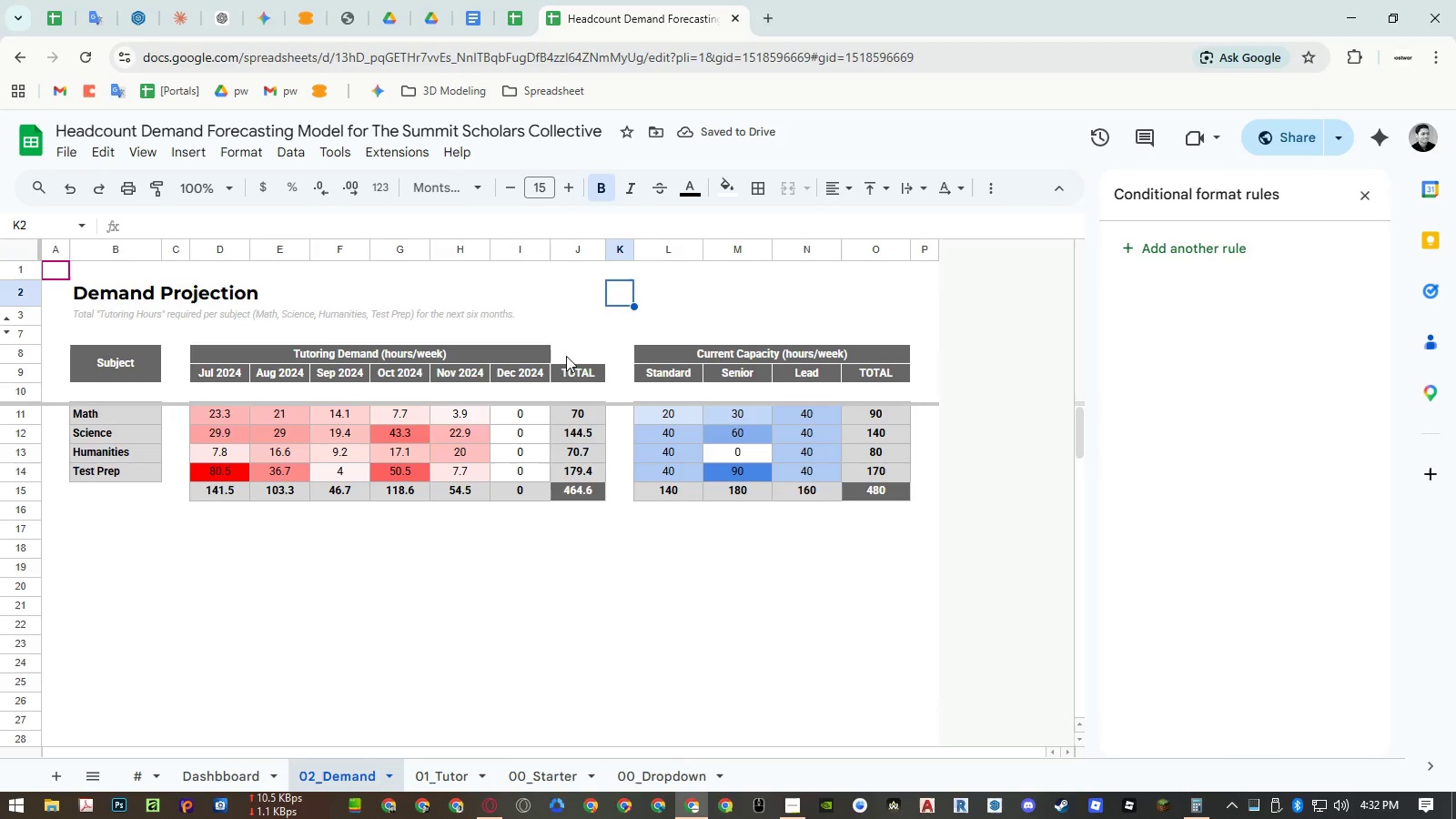 
key(Control+ControlLeft)
 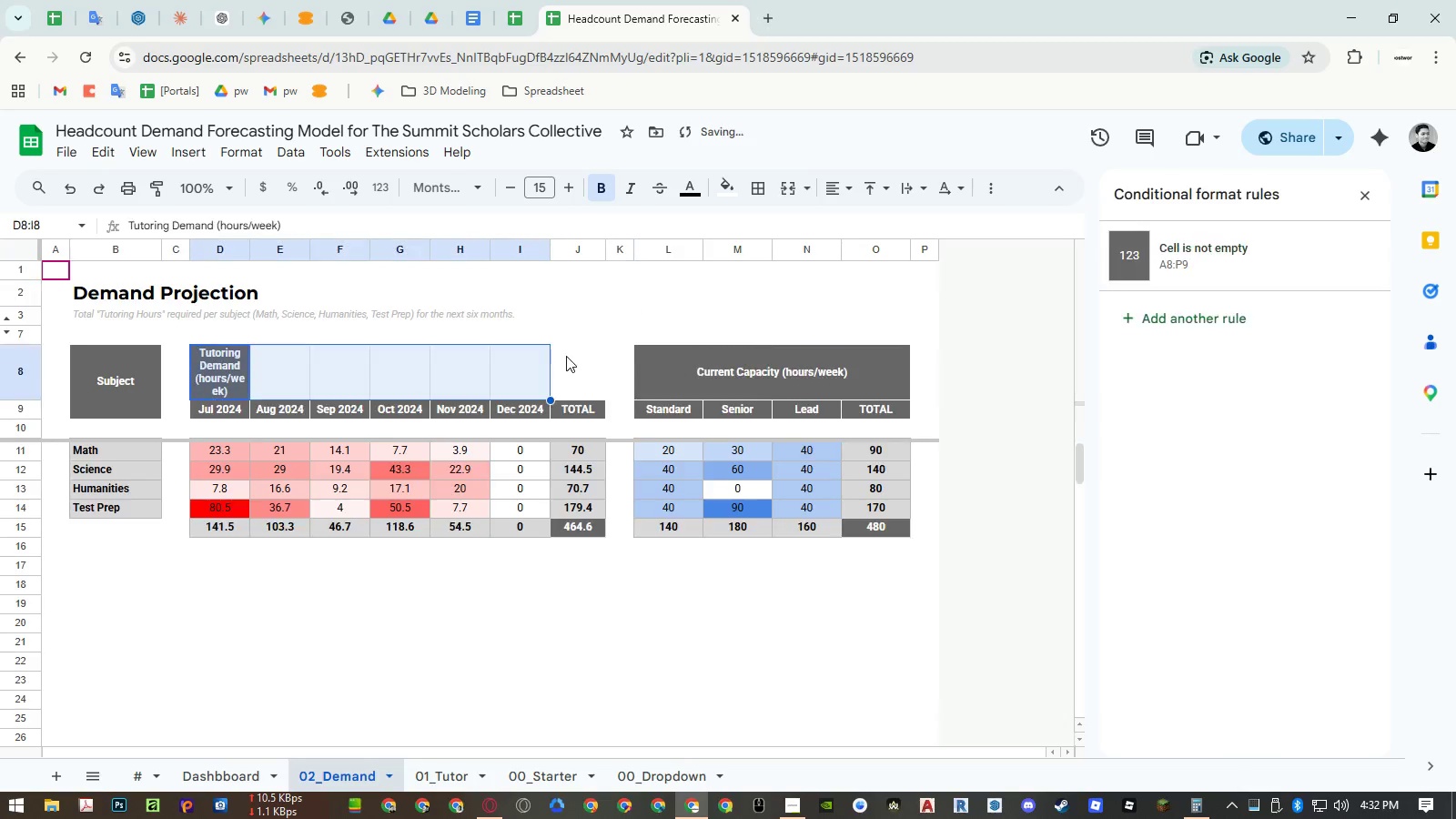 
key(Control+Z)
 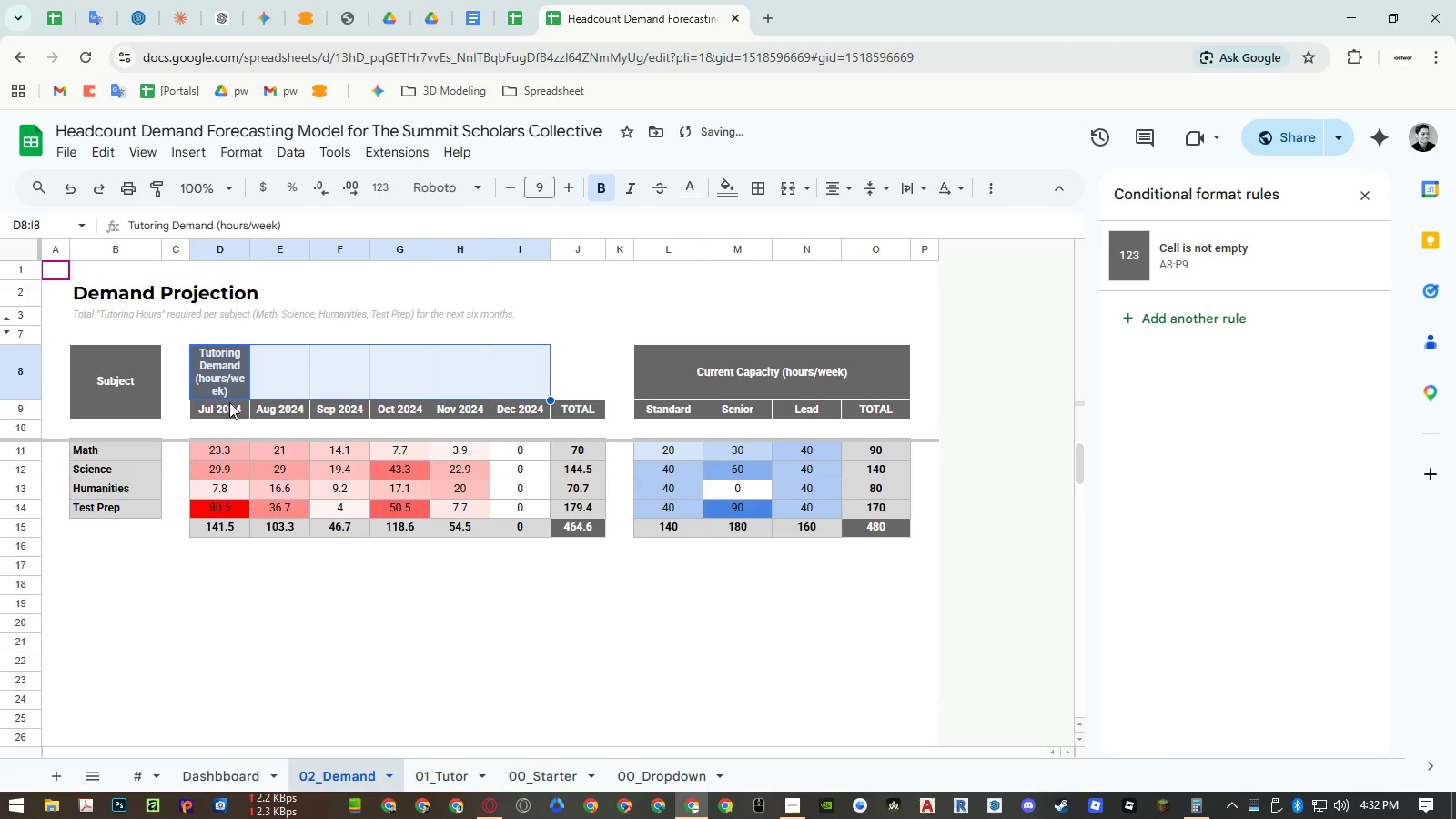 
left_click([233, 406])
 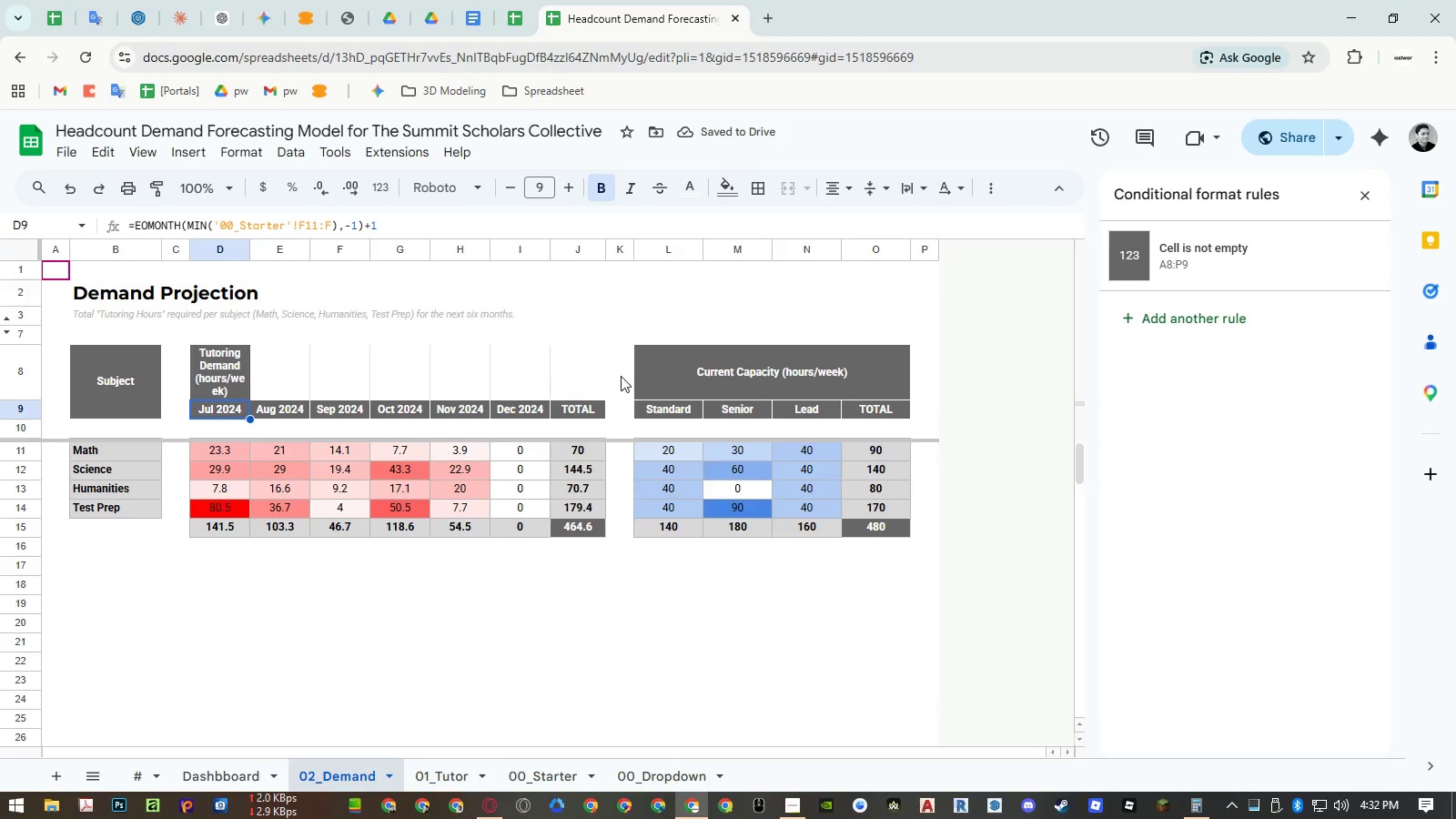 
left_click([687, 373])
 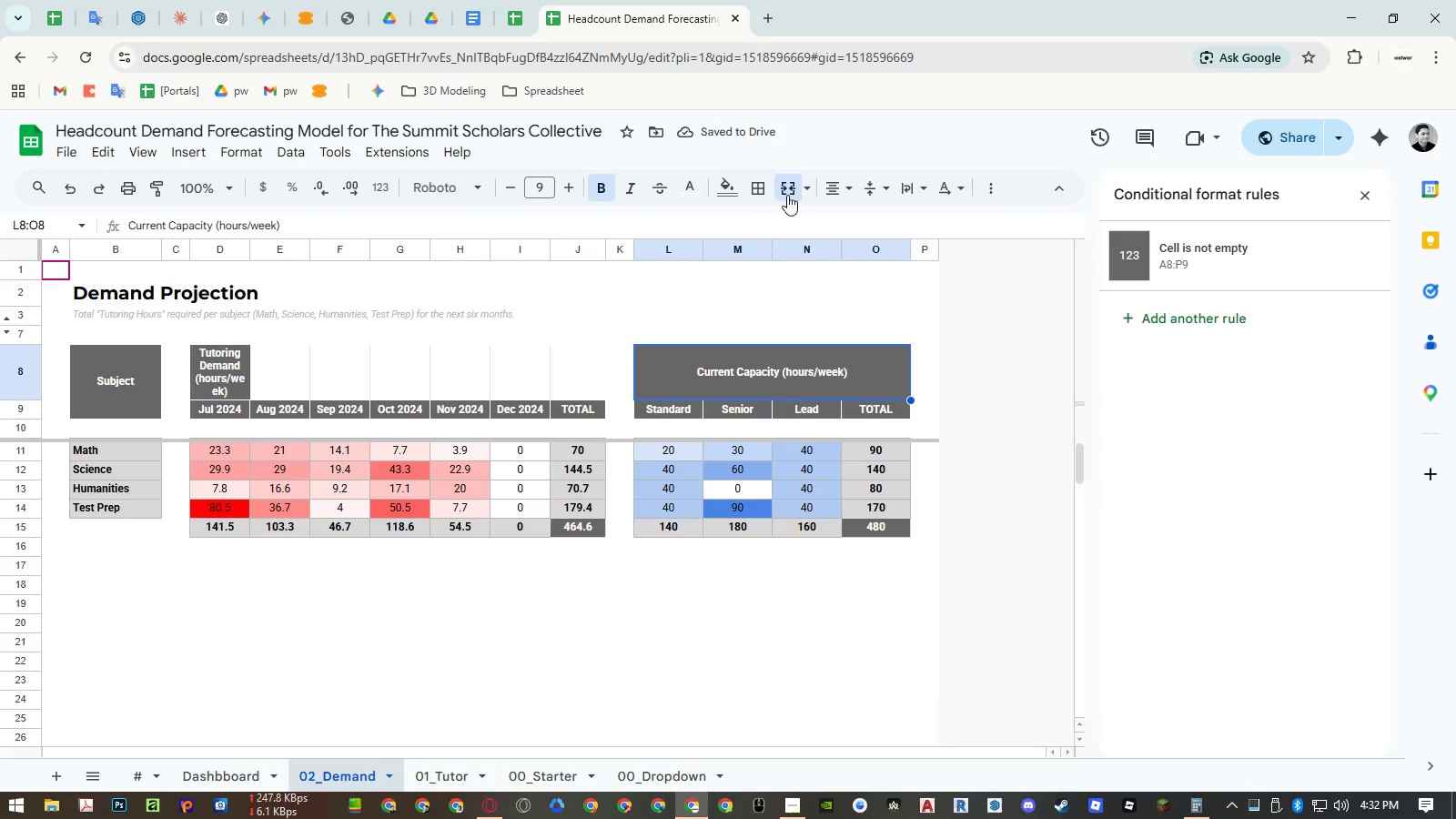 
left_click([788, 194])
 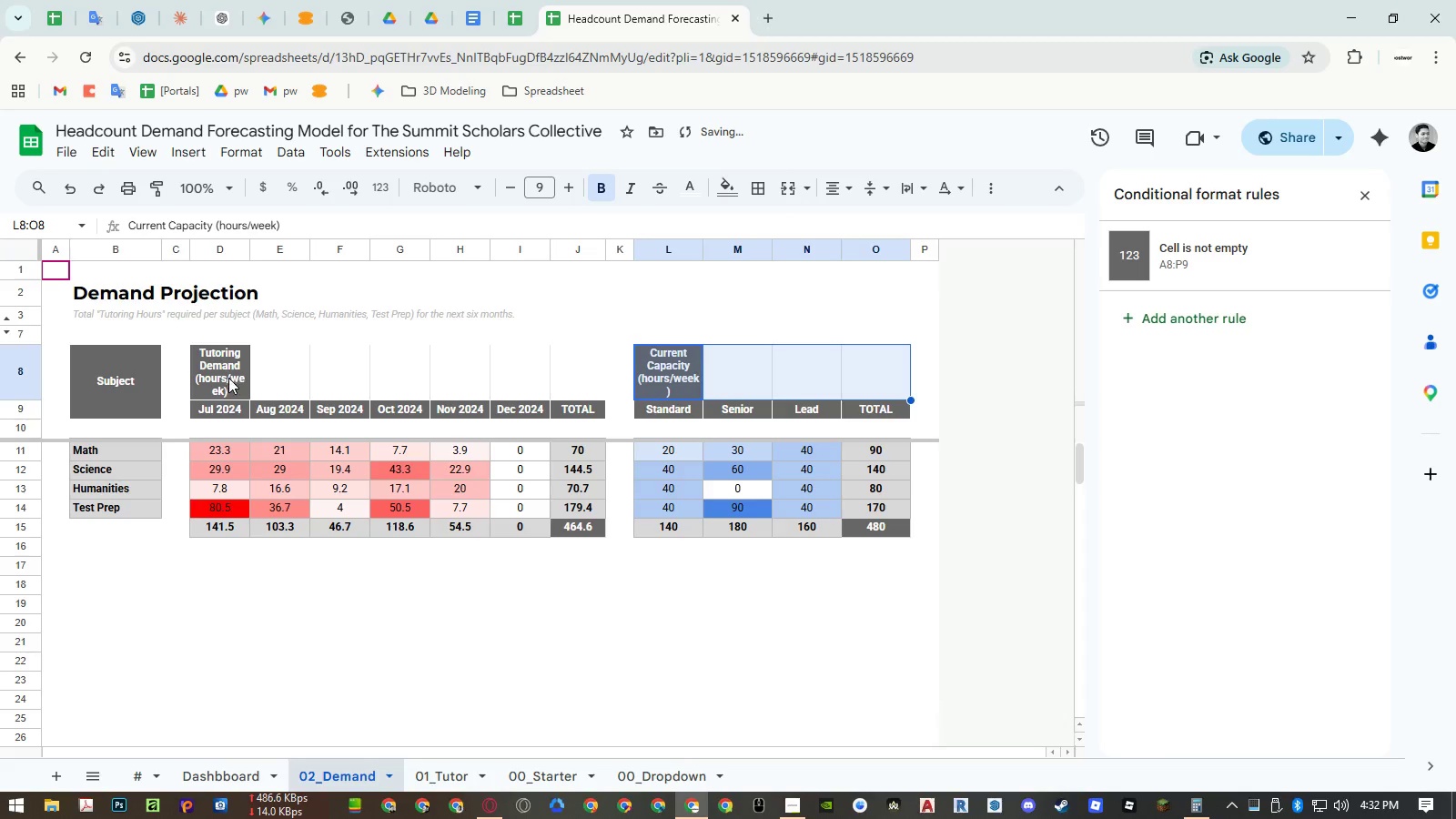 
left_click([220, 409])
 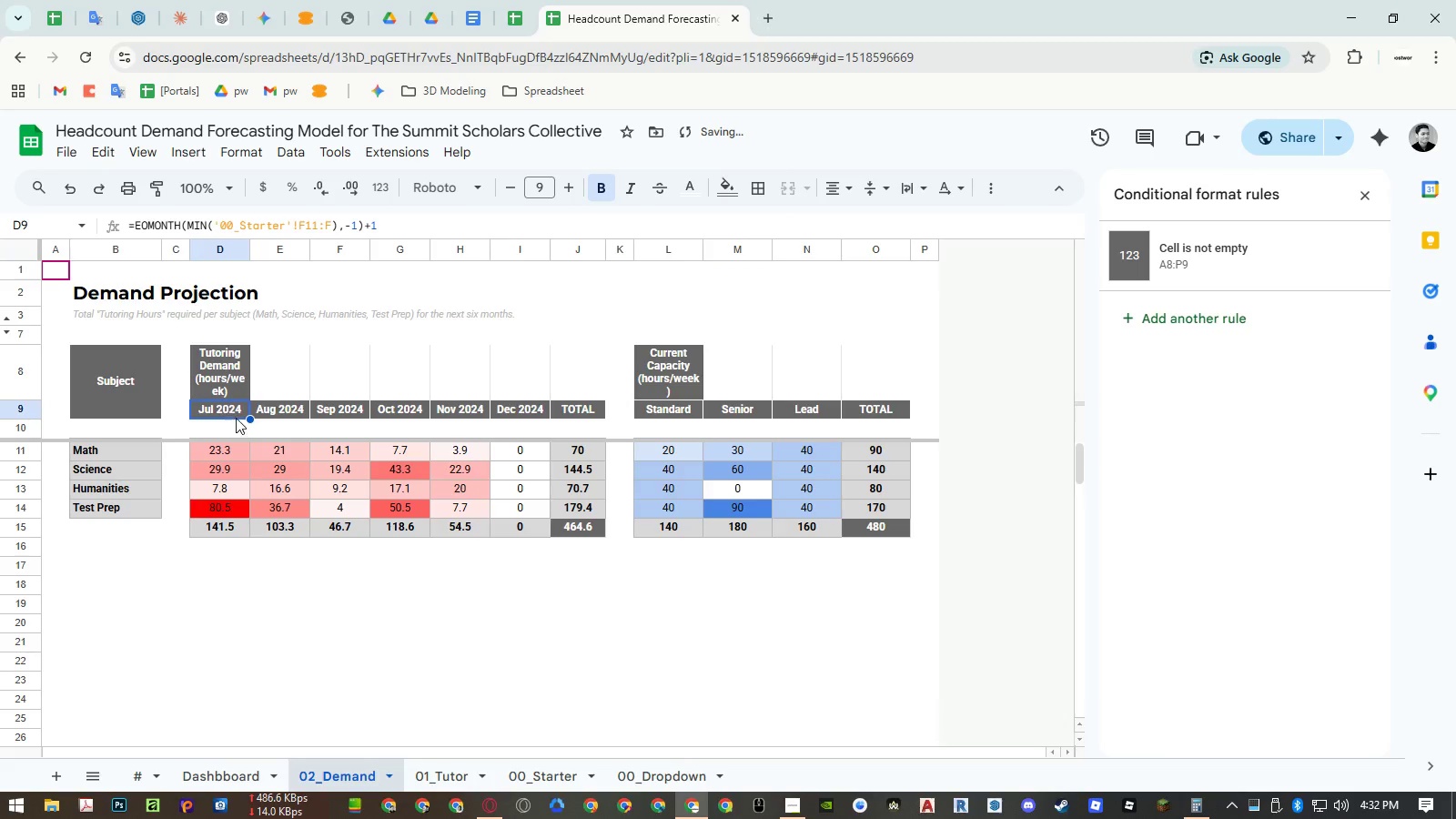 
key(Control+ControlLeft)
 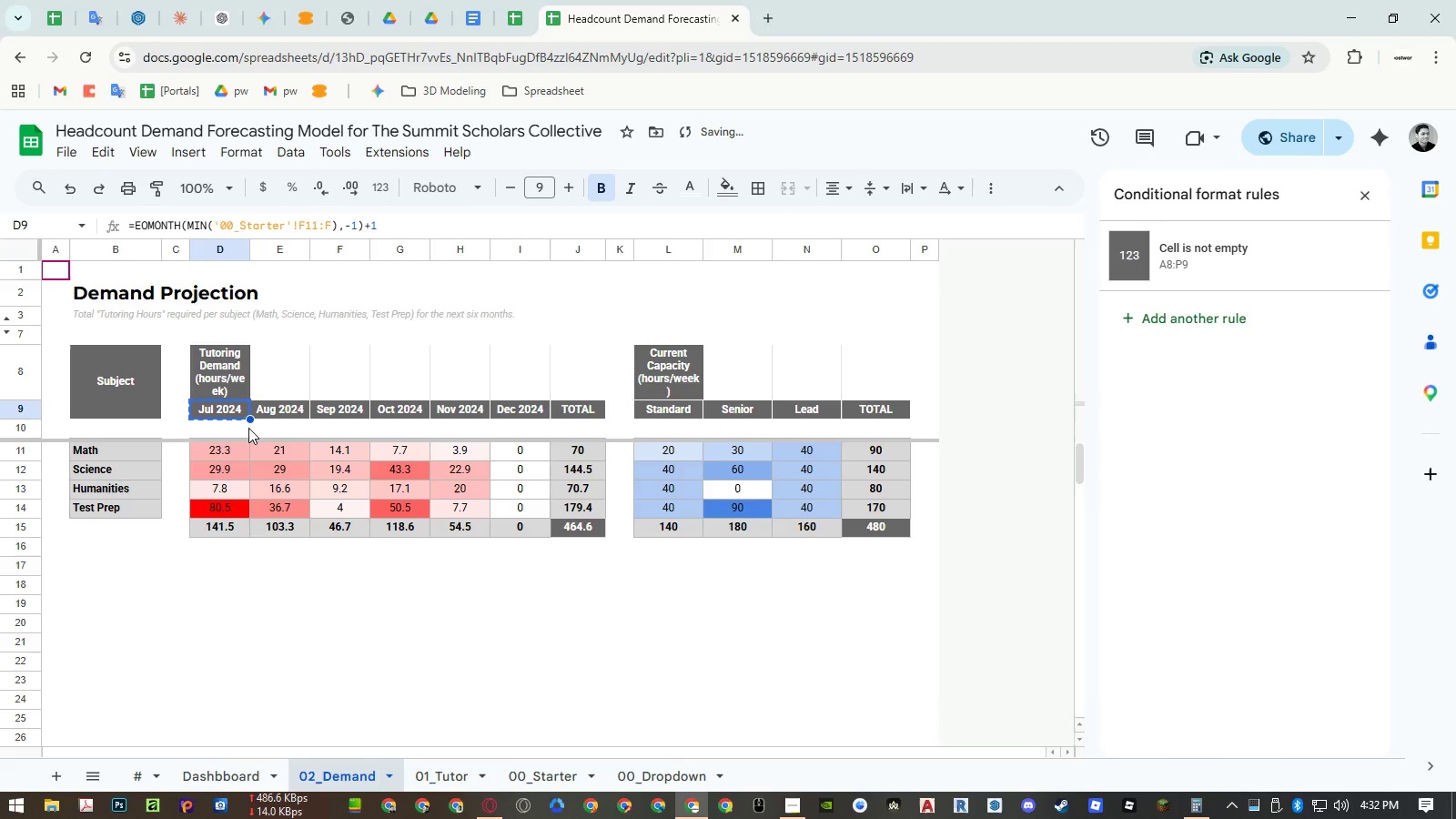 
key(Control+C)
 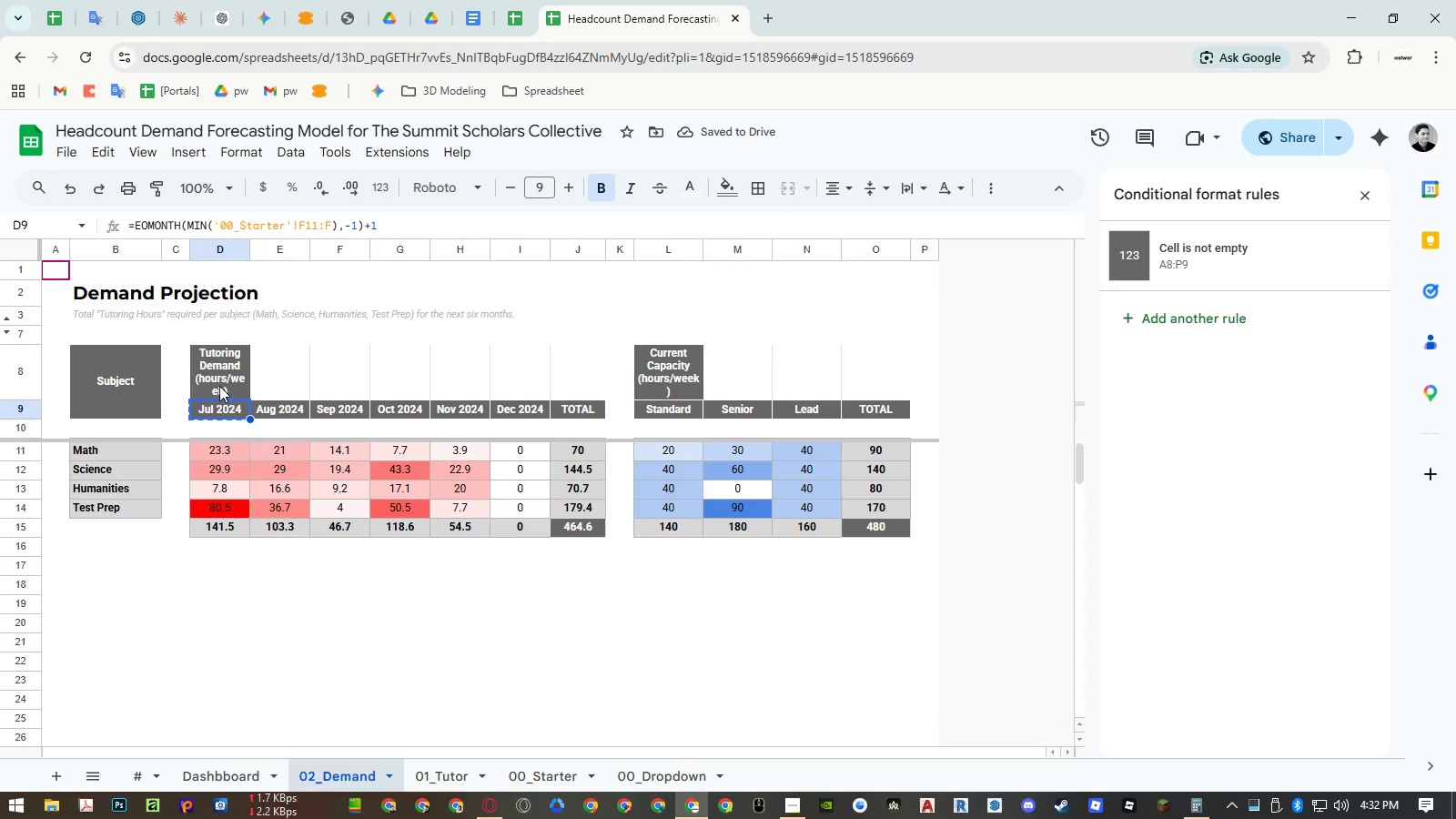 
left_click_drag(start_coordinate=[219, 386], to_coordinate=[576, 380])
 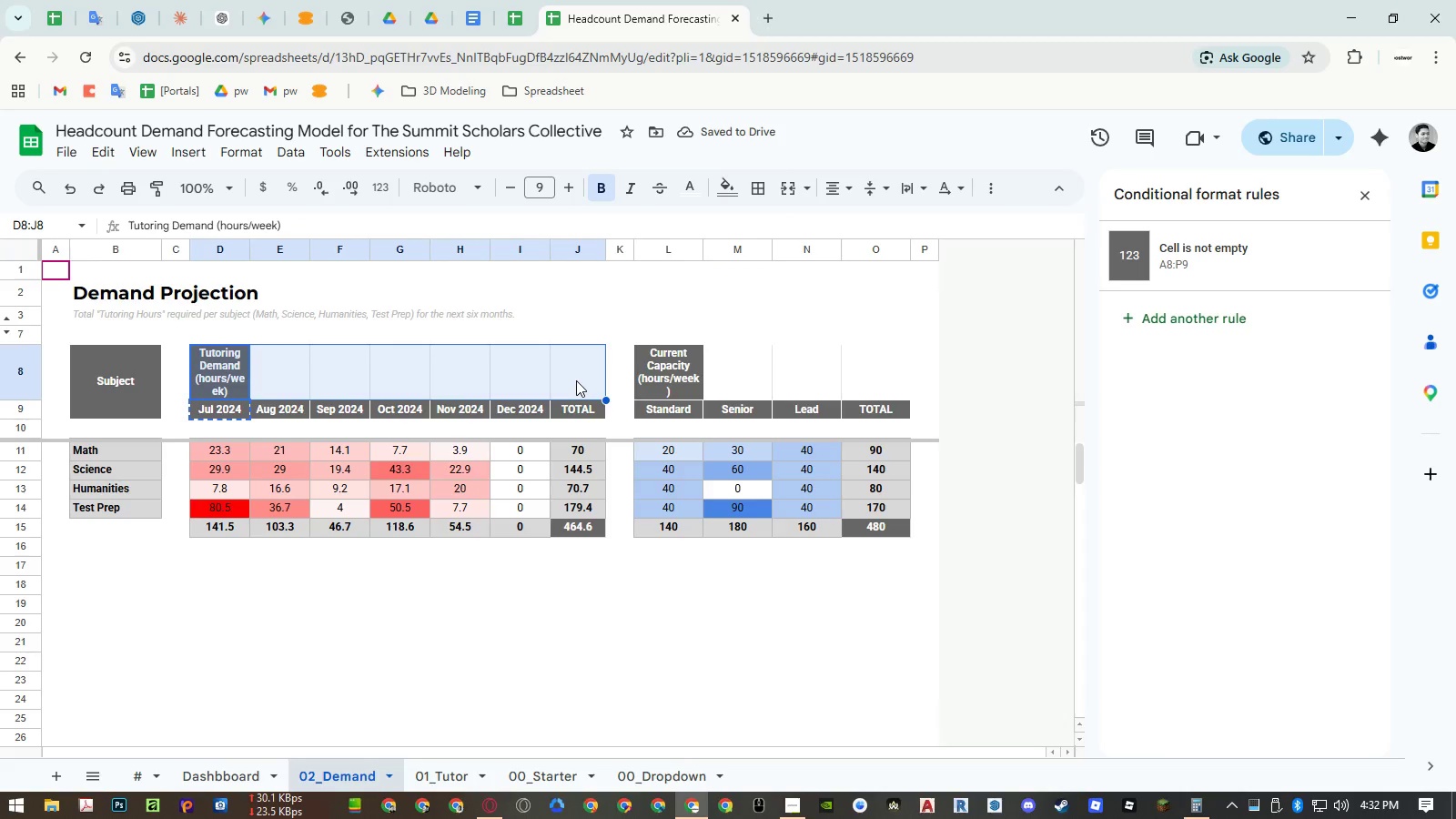 
key(Alt+Control+Space)
 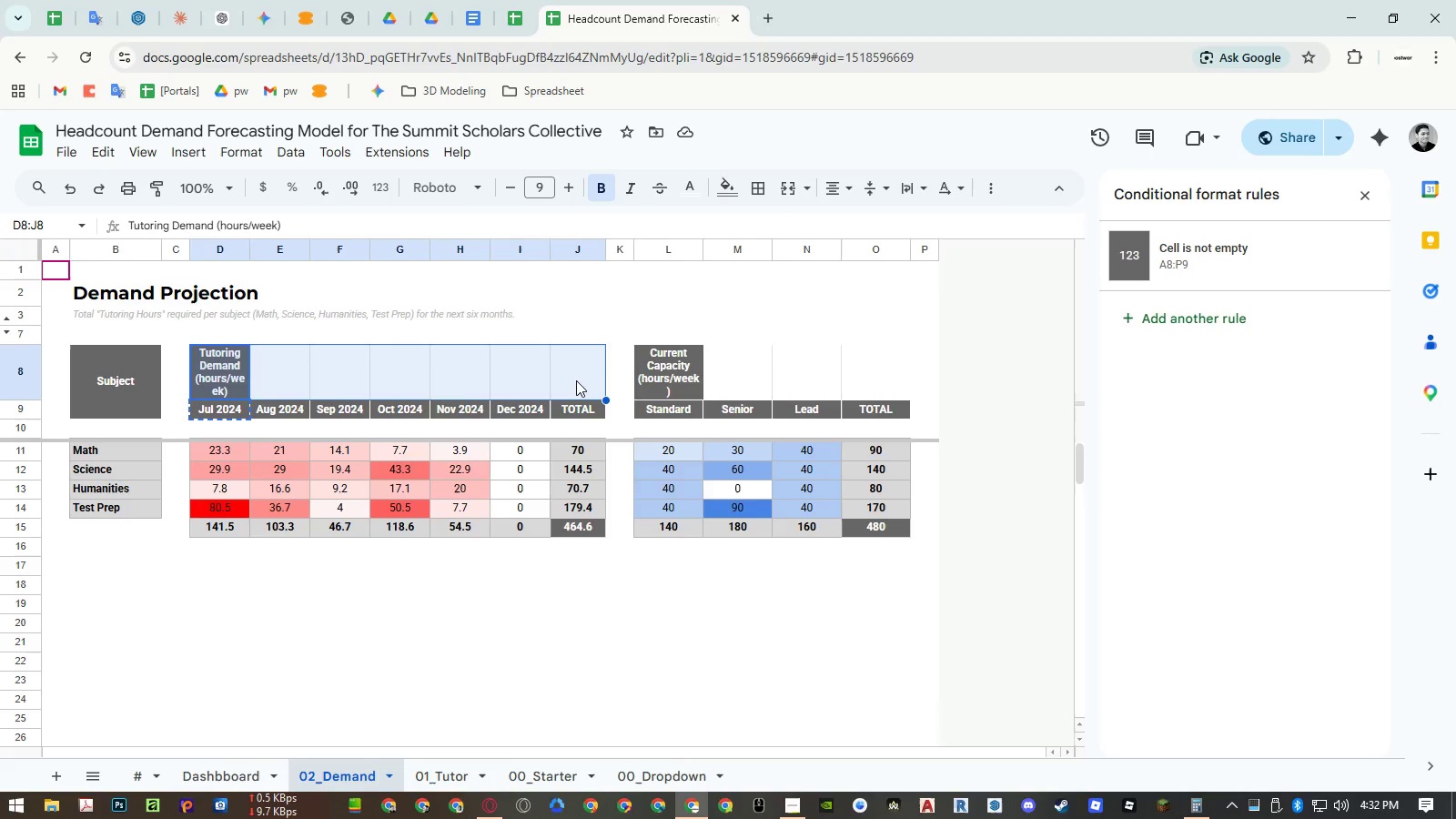 
key(Alt+Control+V)
 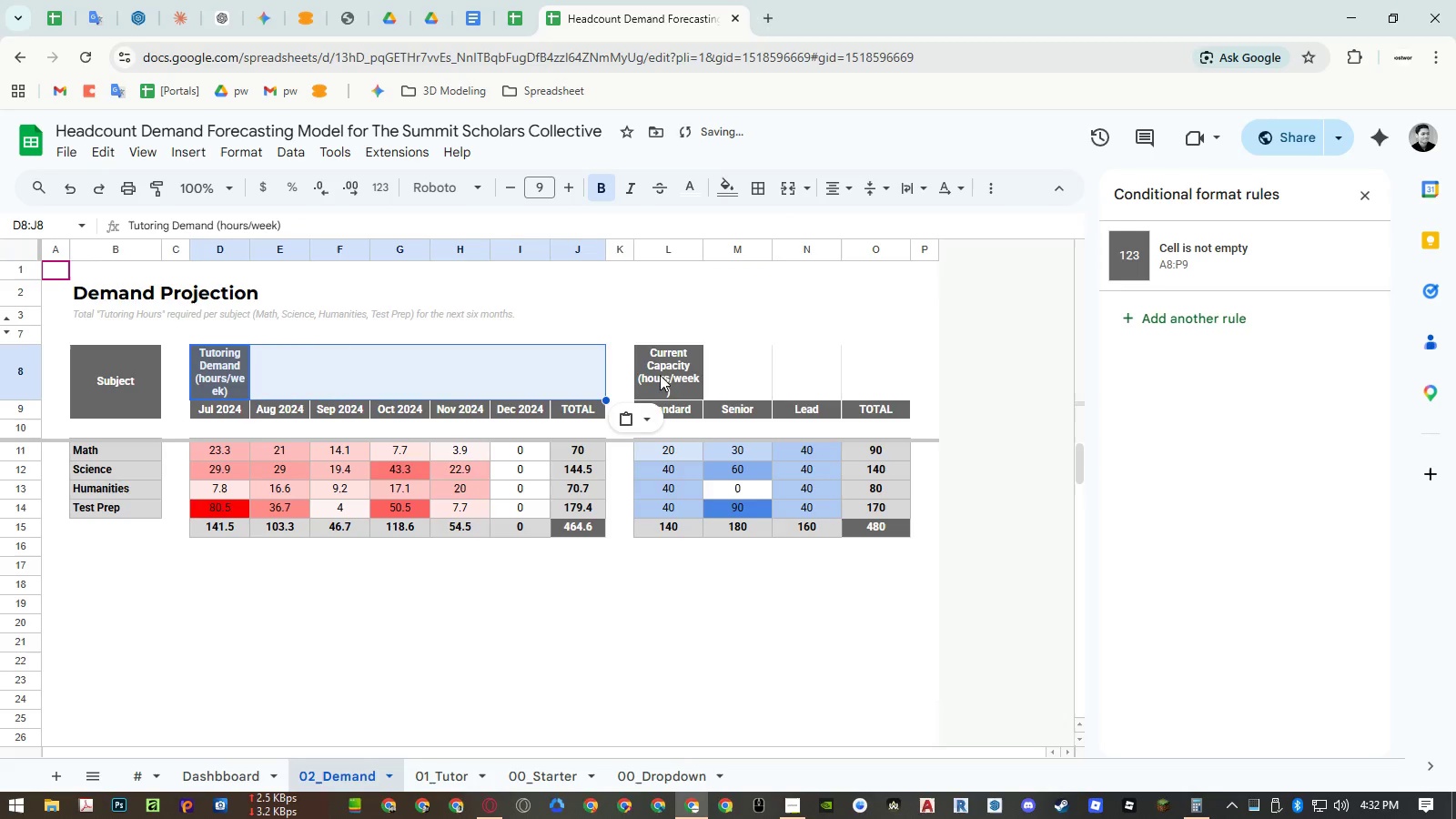 
left_click_drag(start_coordinate=[663, 374], to_coordinate=[878, 381])
 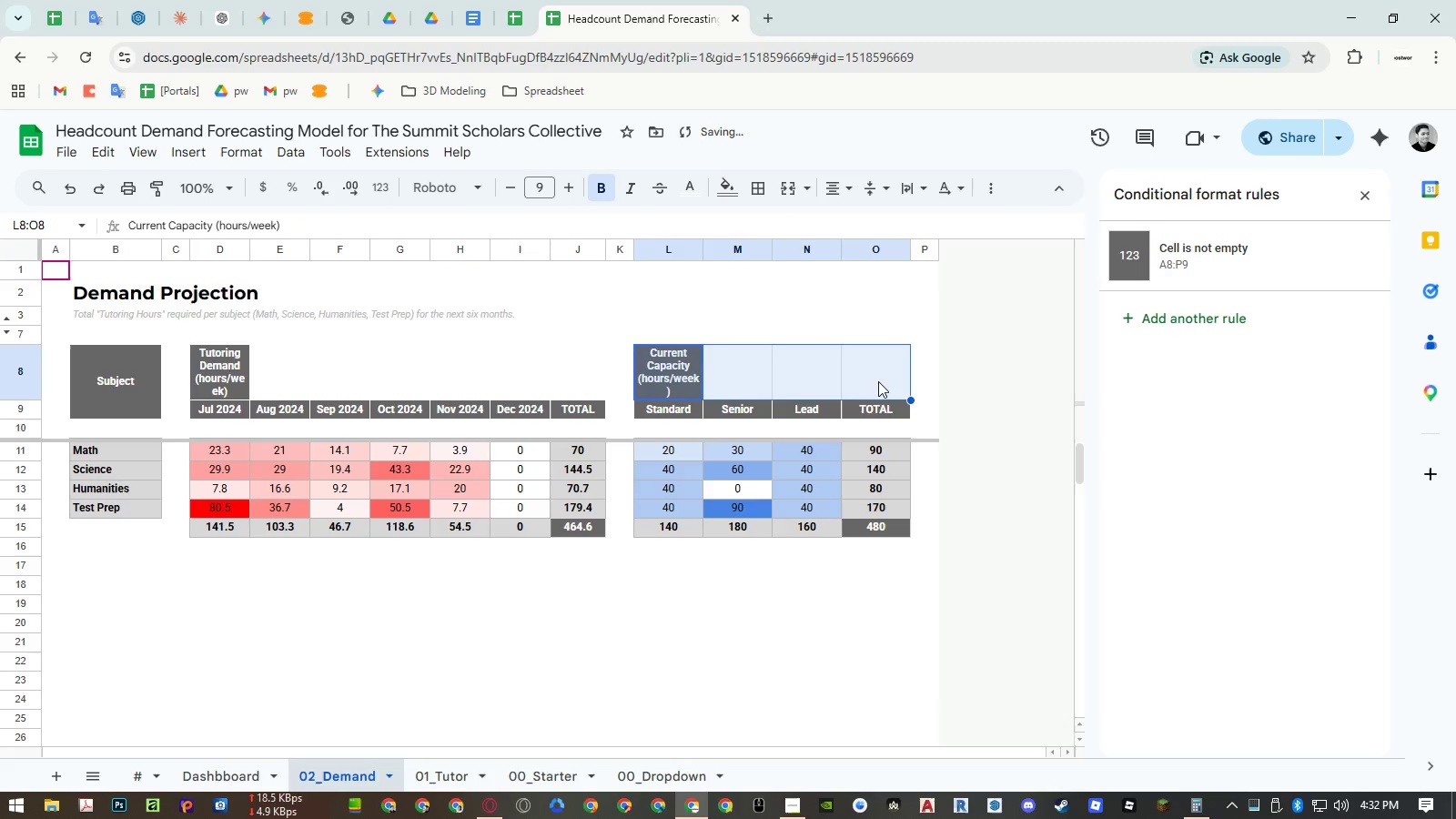 
key(Alt+Control+V)
 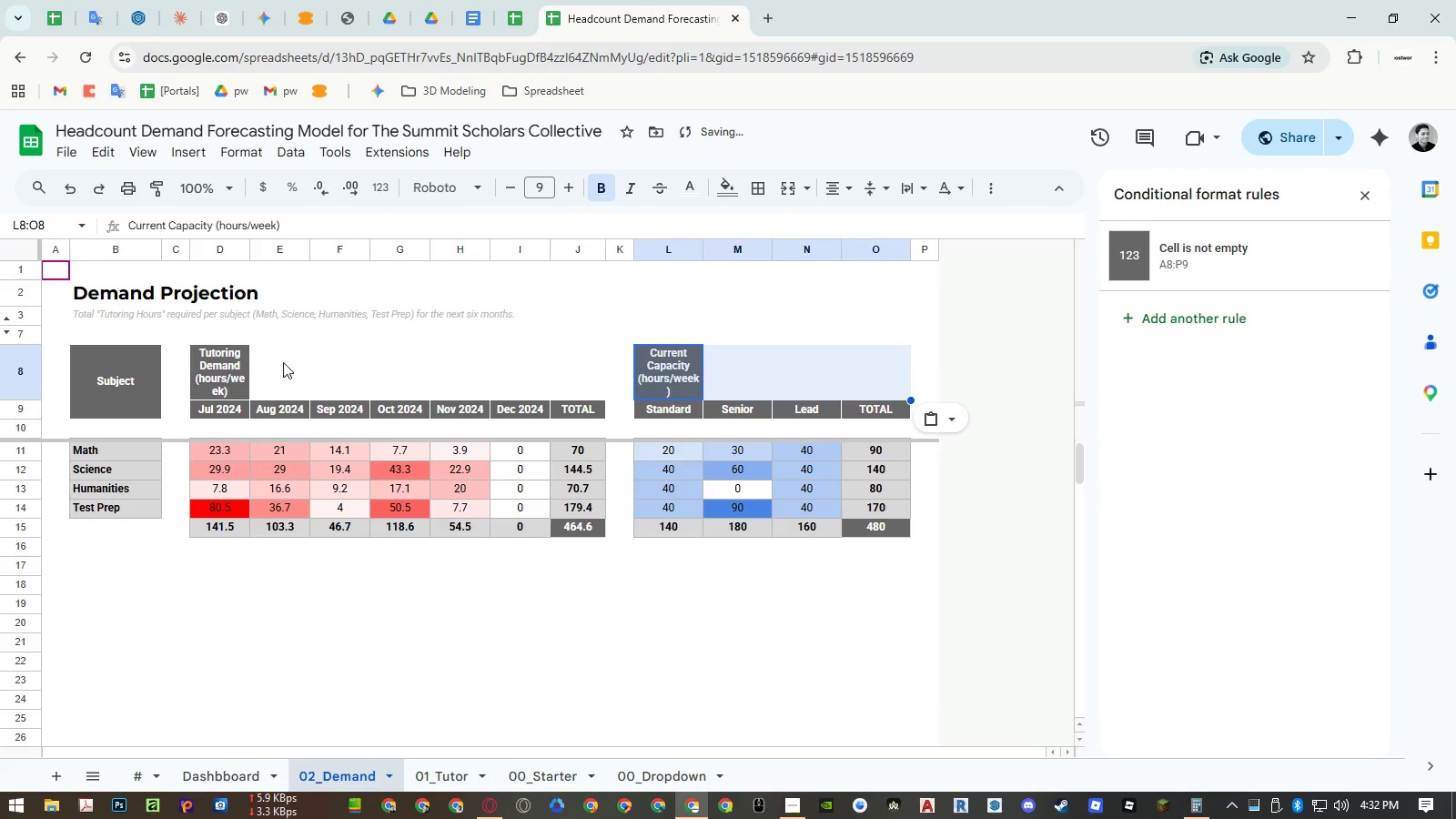 
left_click_drag(start_coordinate=[247, 364], to_coordinate=[503, 372])
 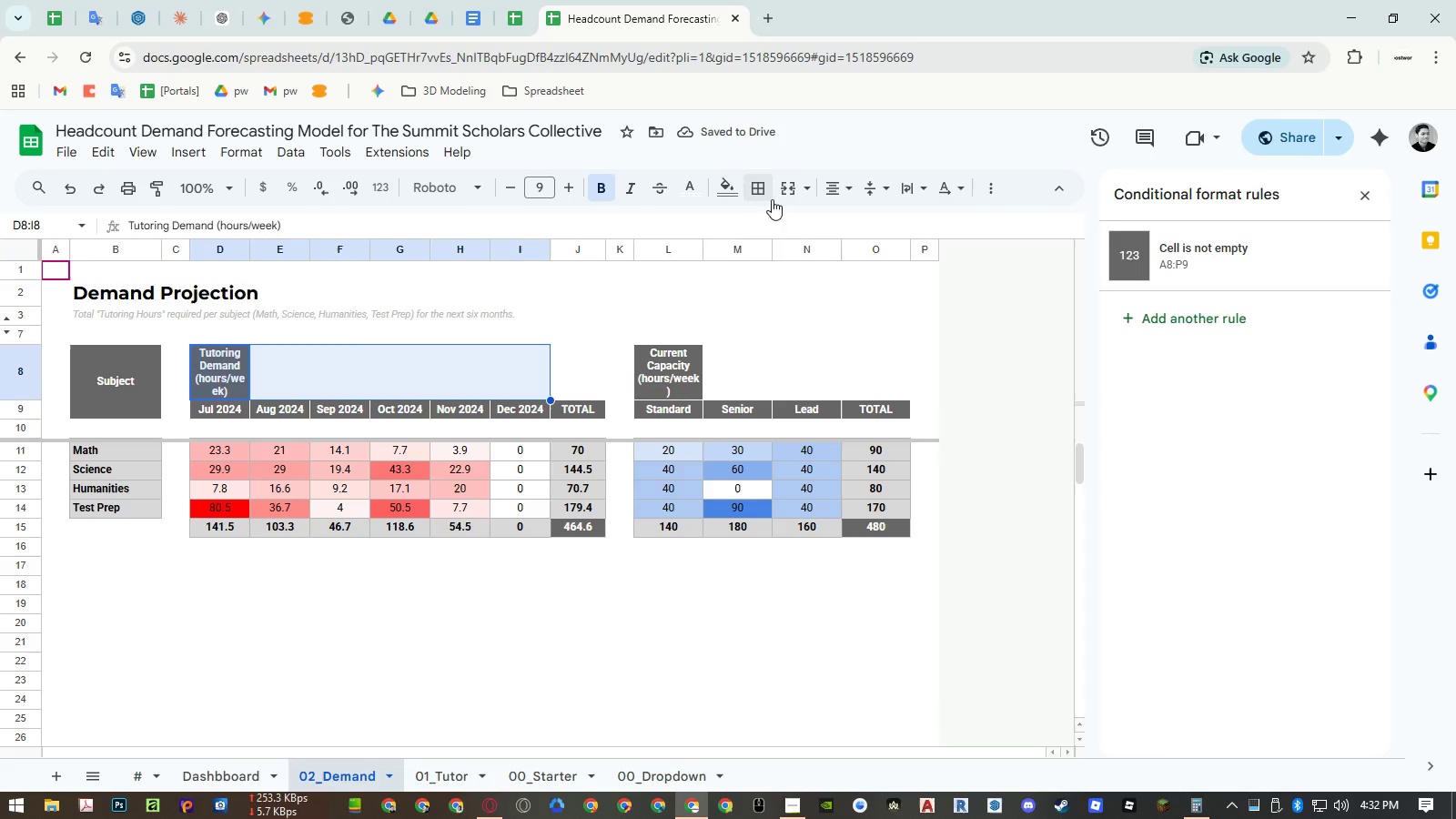 
left_click([787, 190])
 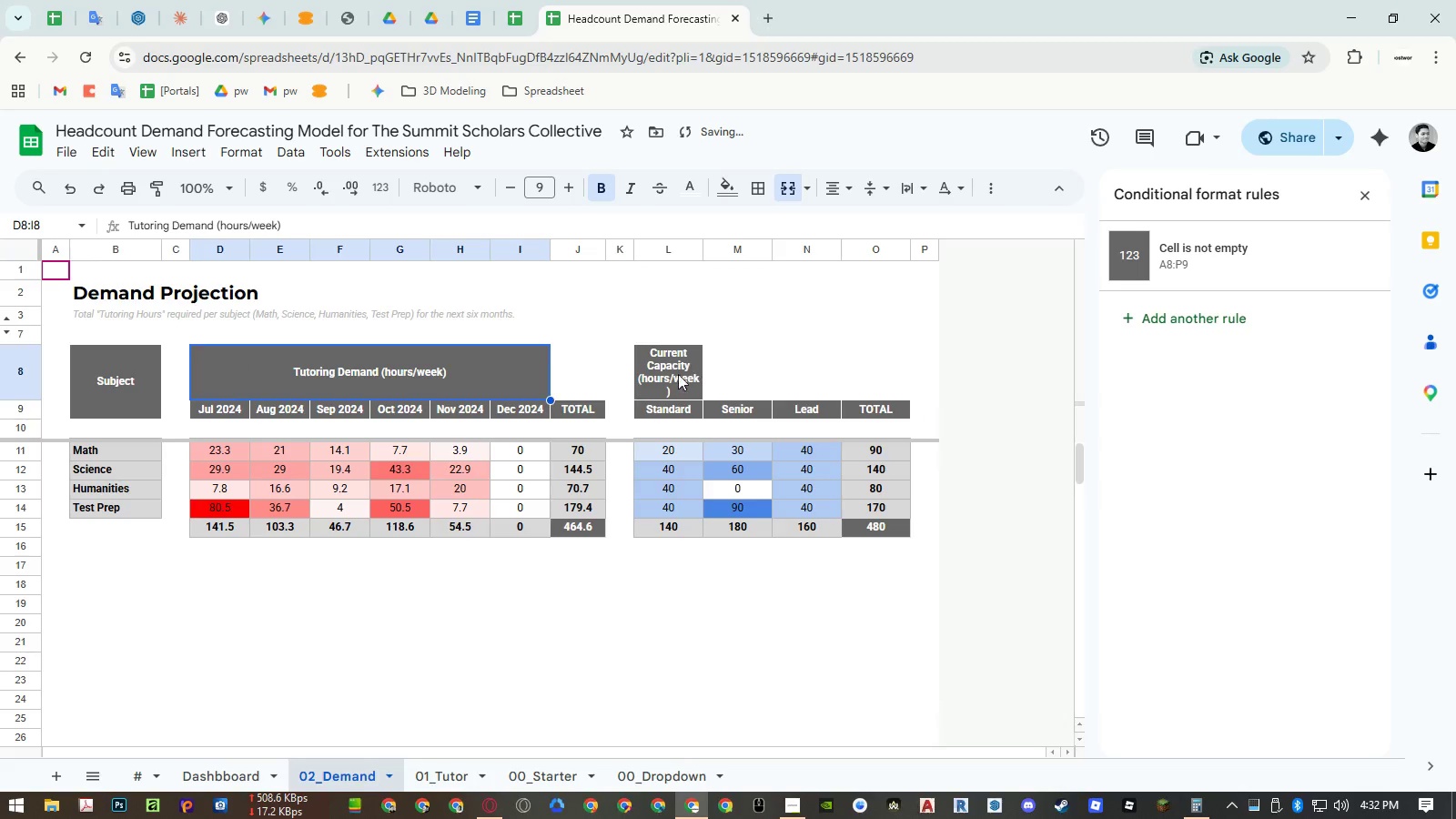 
left_click_drag(start_coordinate=[672, 377], to_coordinate=[824, 379])
 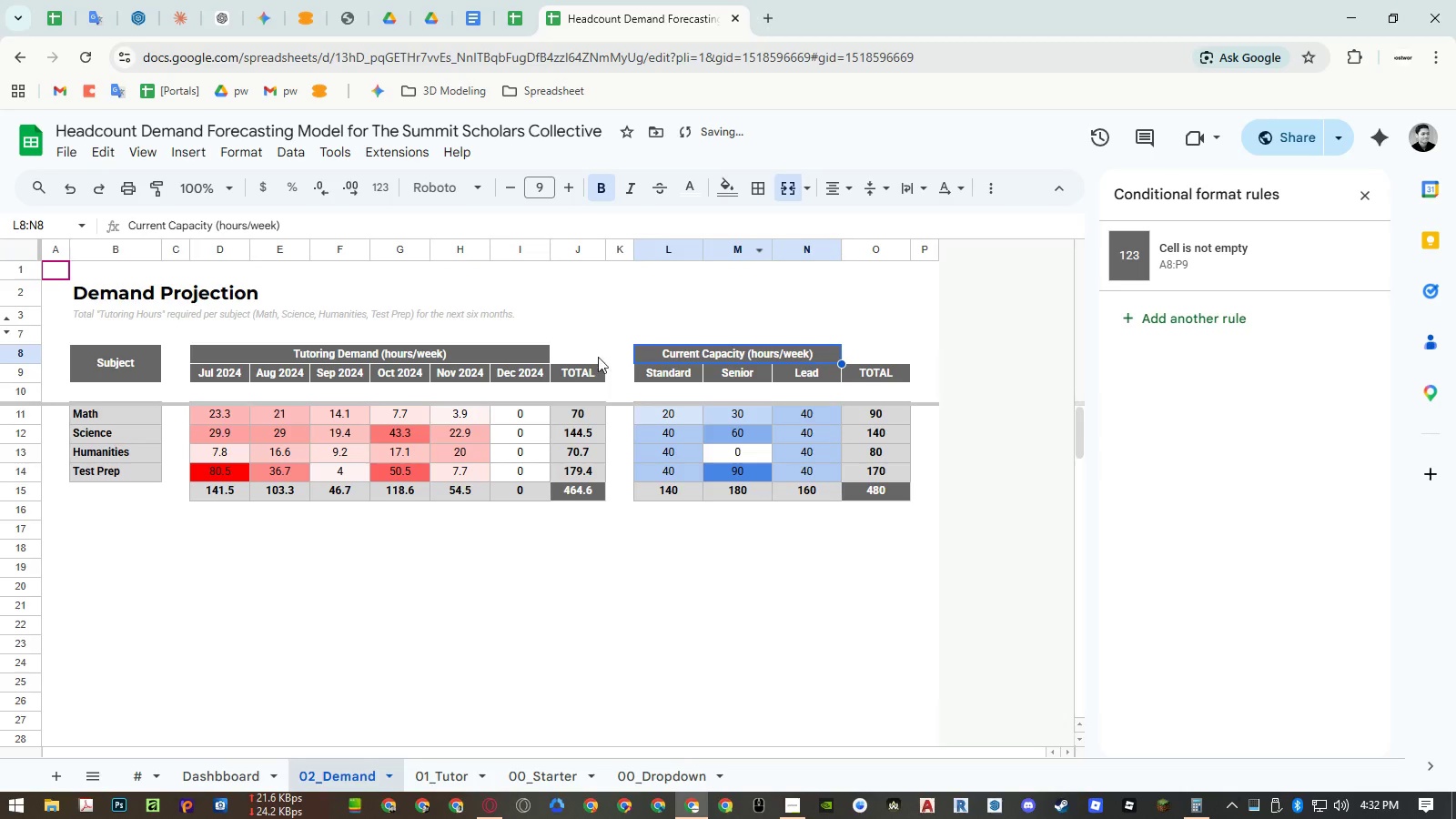 
left_click_drag(start_coordinate=[581, 372], to_coordinate=[581, 354])
 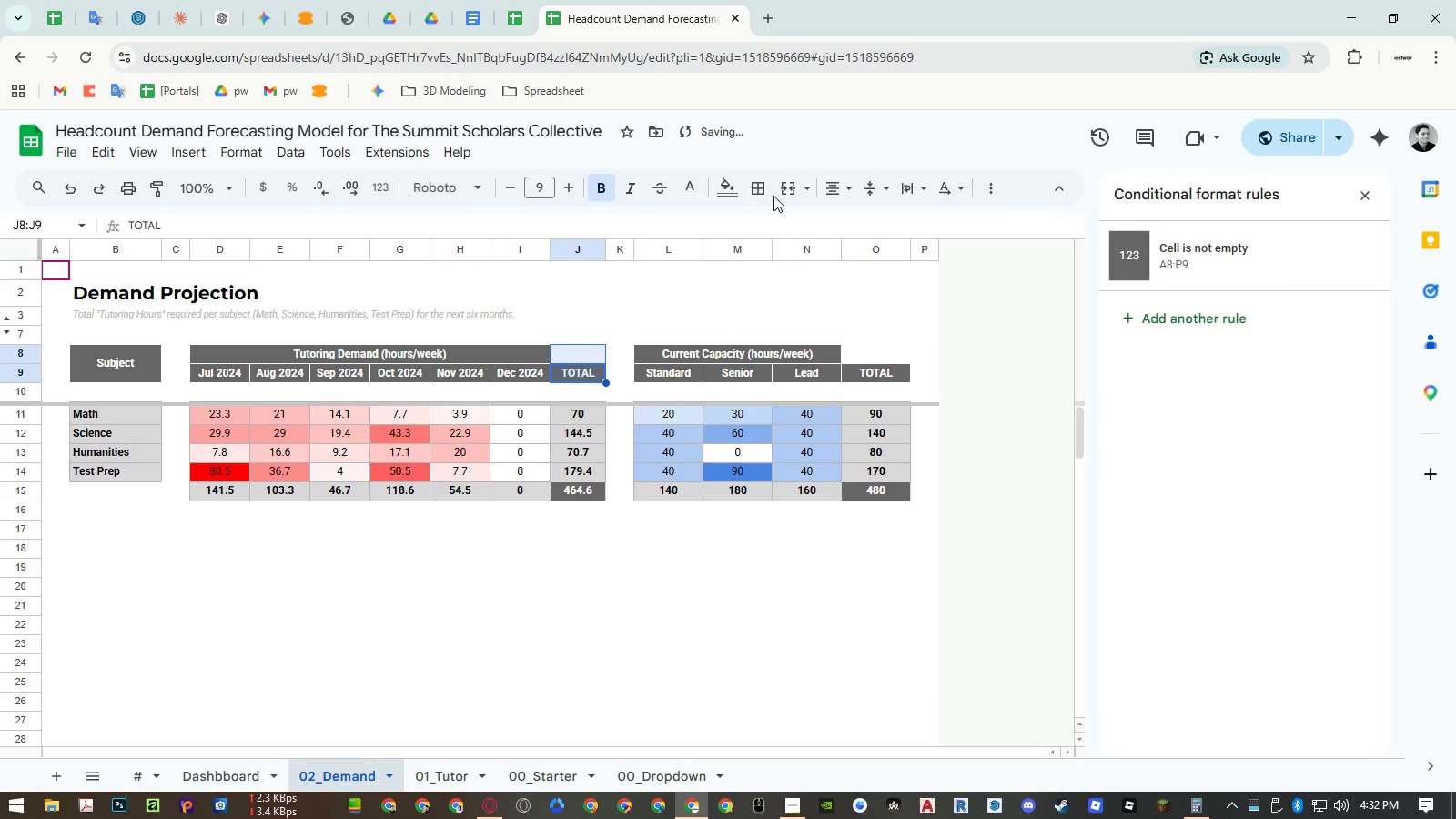 
left_click([784, 191])
 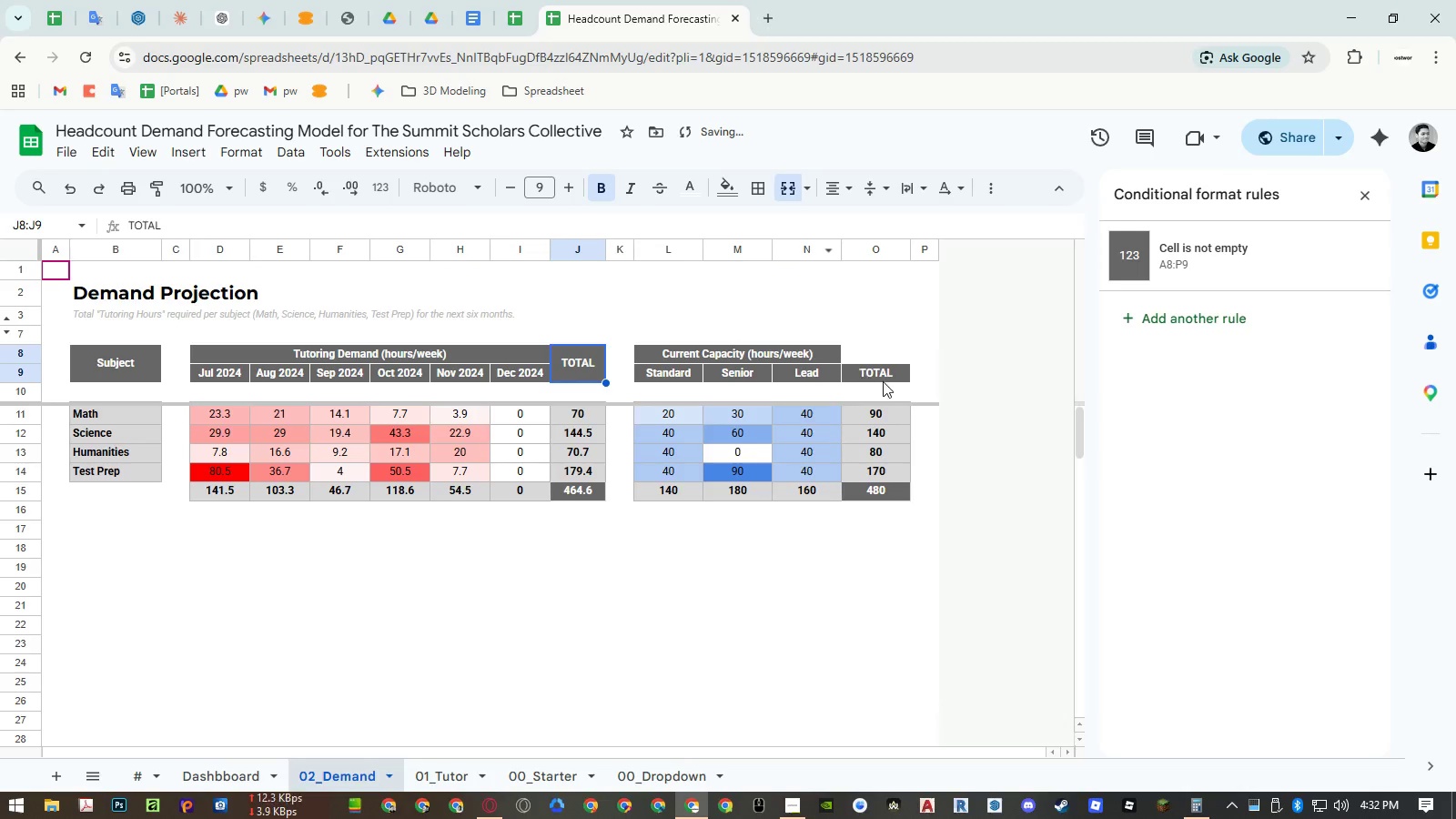 
left_click_drag(start_coordinate=[883, 373], to_coordinate=[880, 355])
 